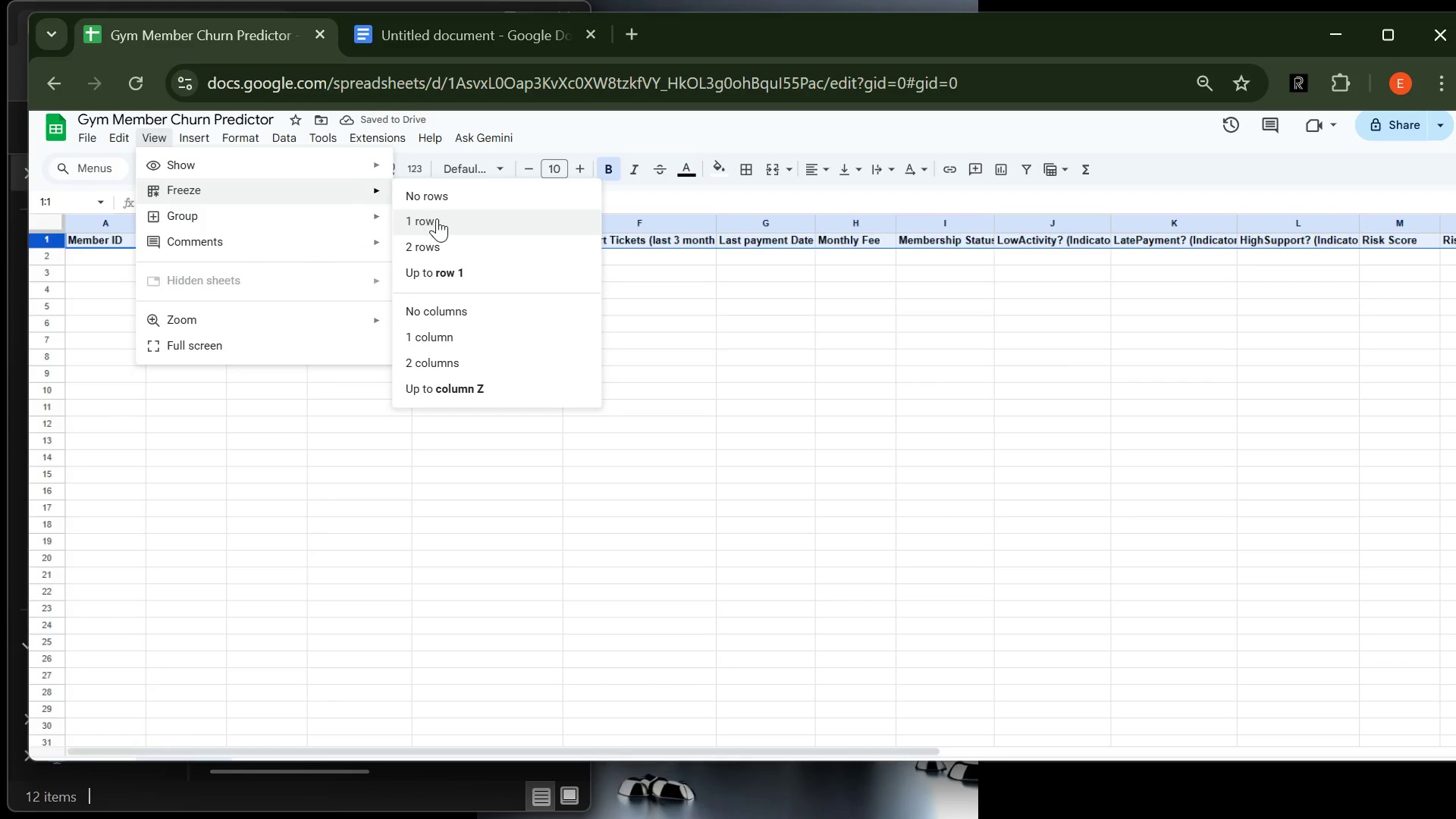 
left_click([437, 218])
 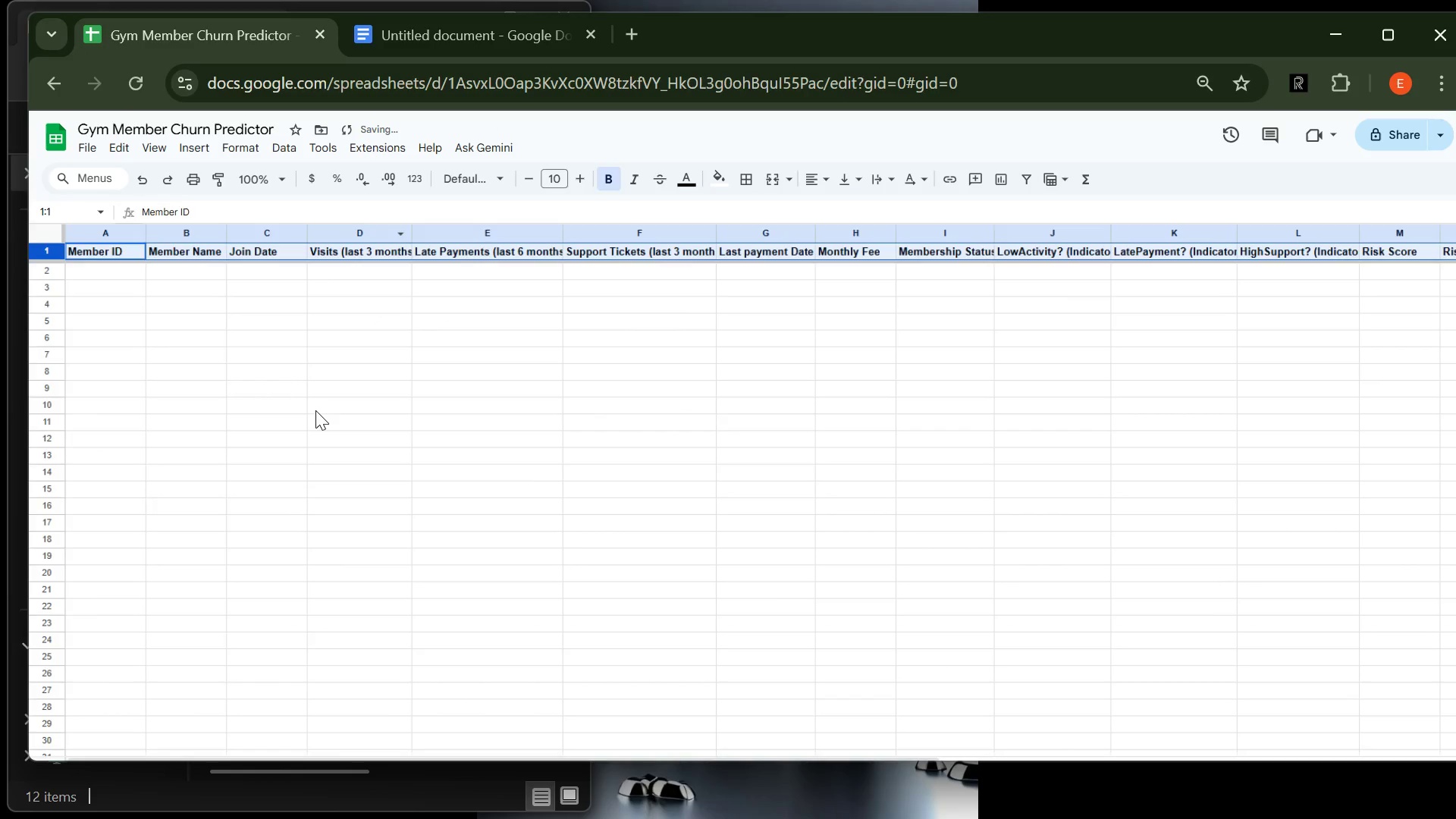 
left_click([315, 410])
 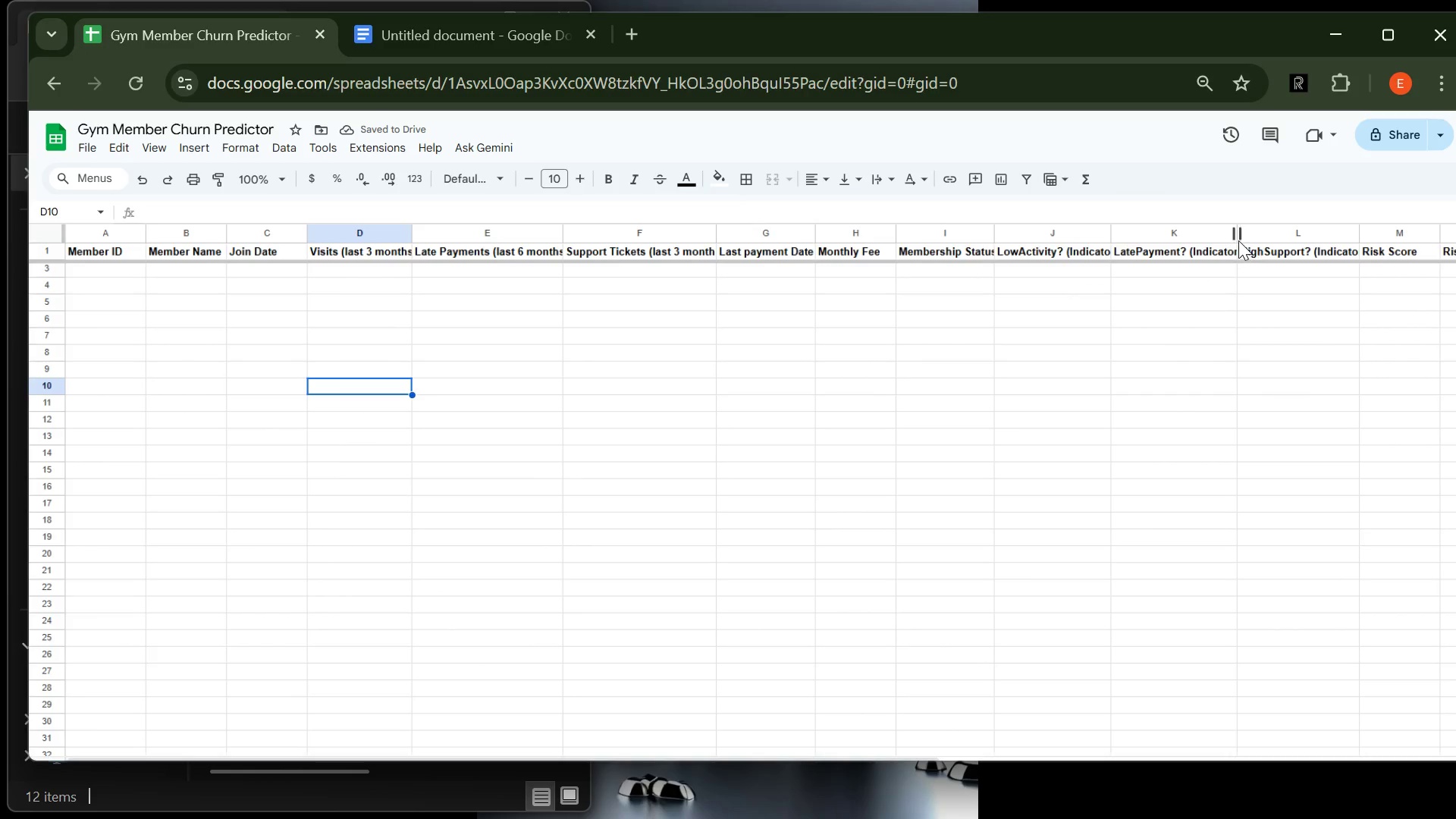 
double_click([1238, 239])
 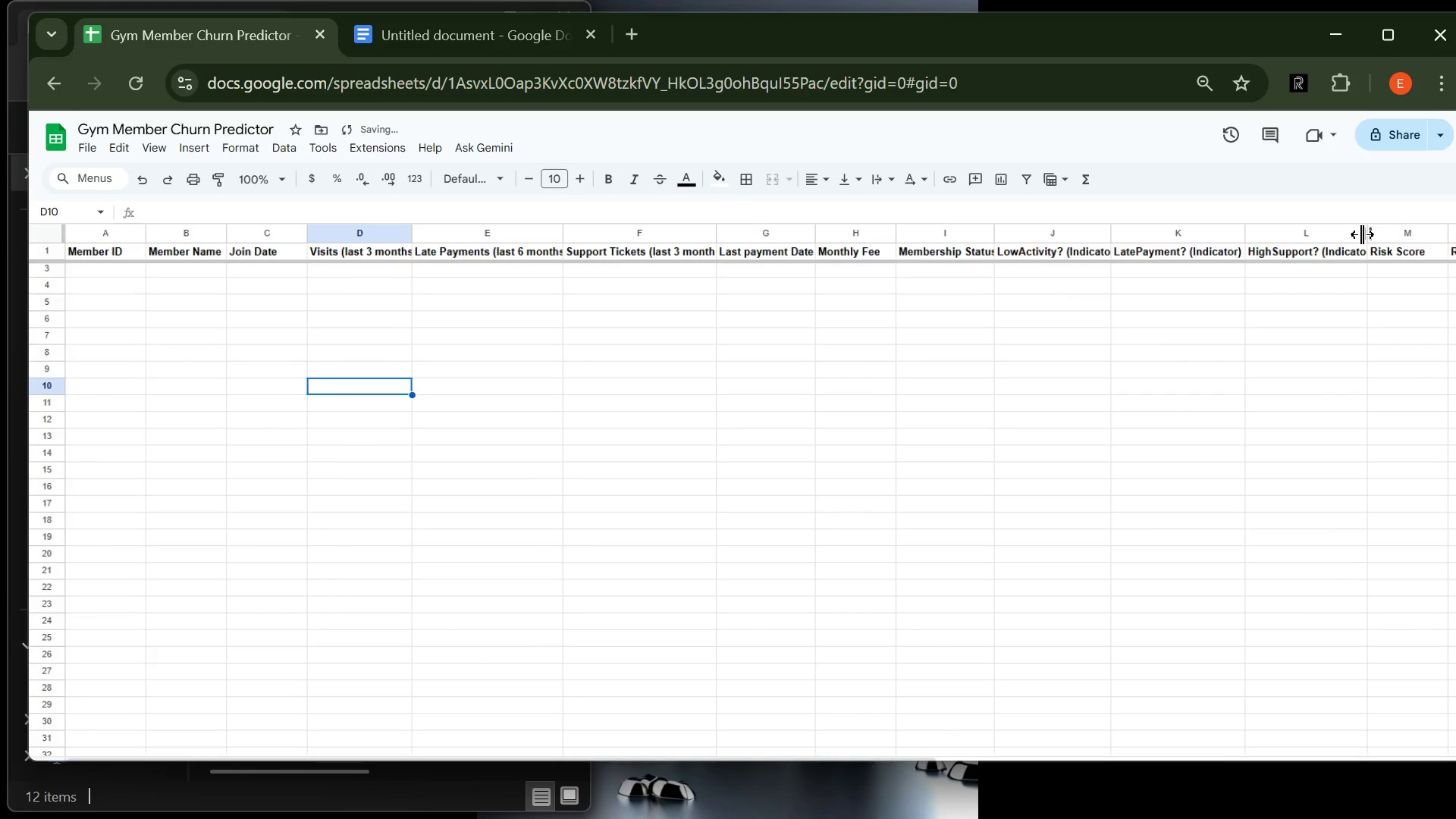 
double_click([1362, 234])
 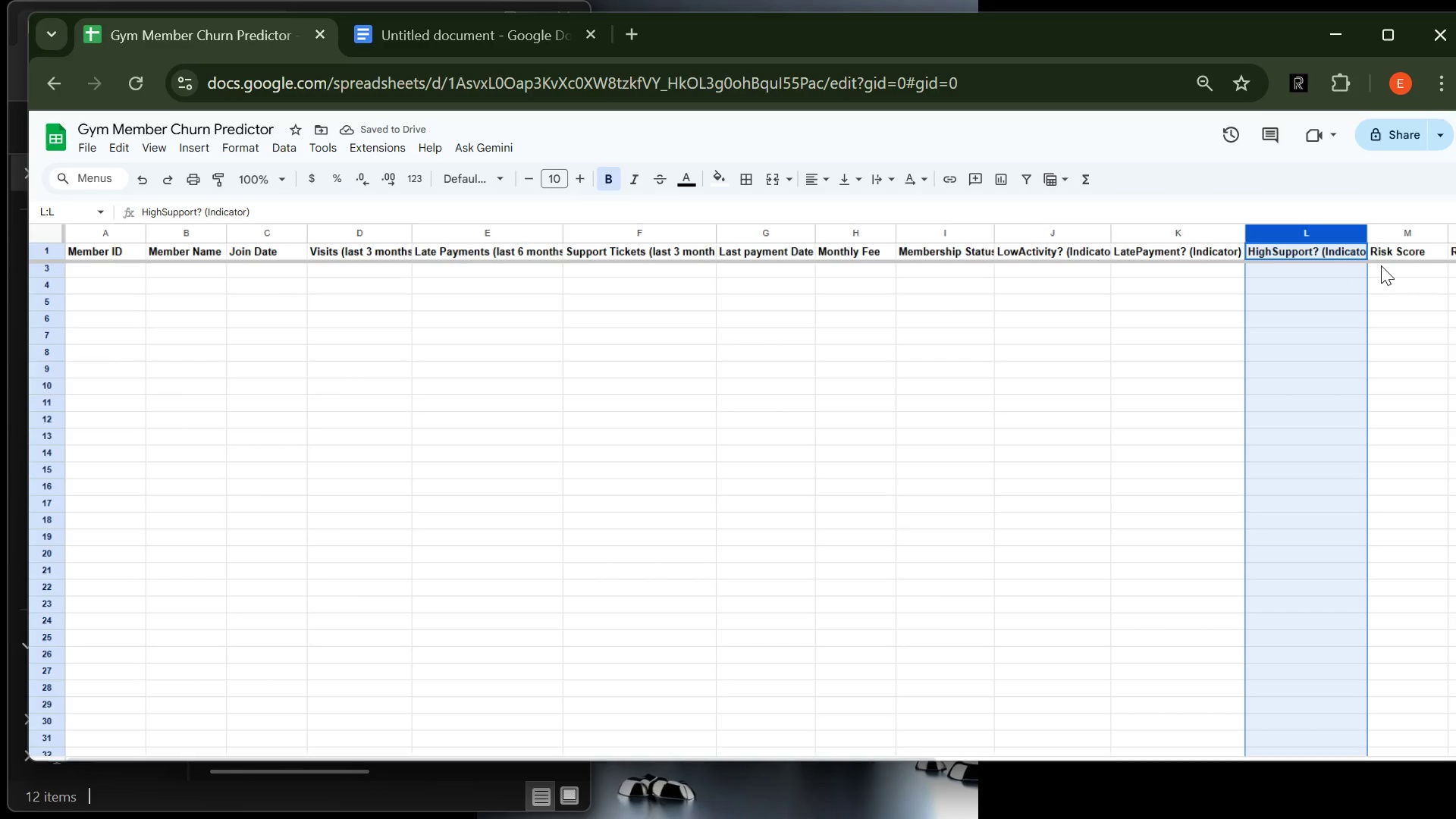 
left_click([1397, 307])
 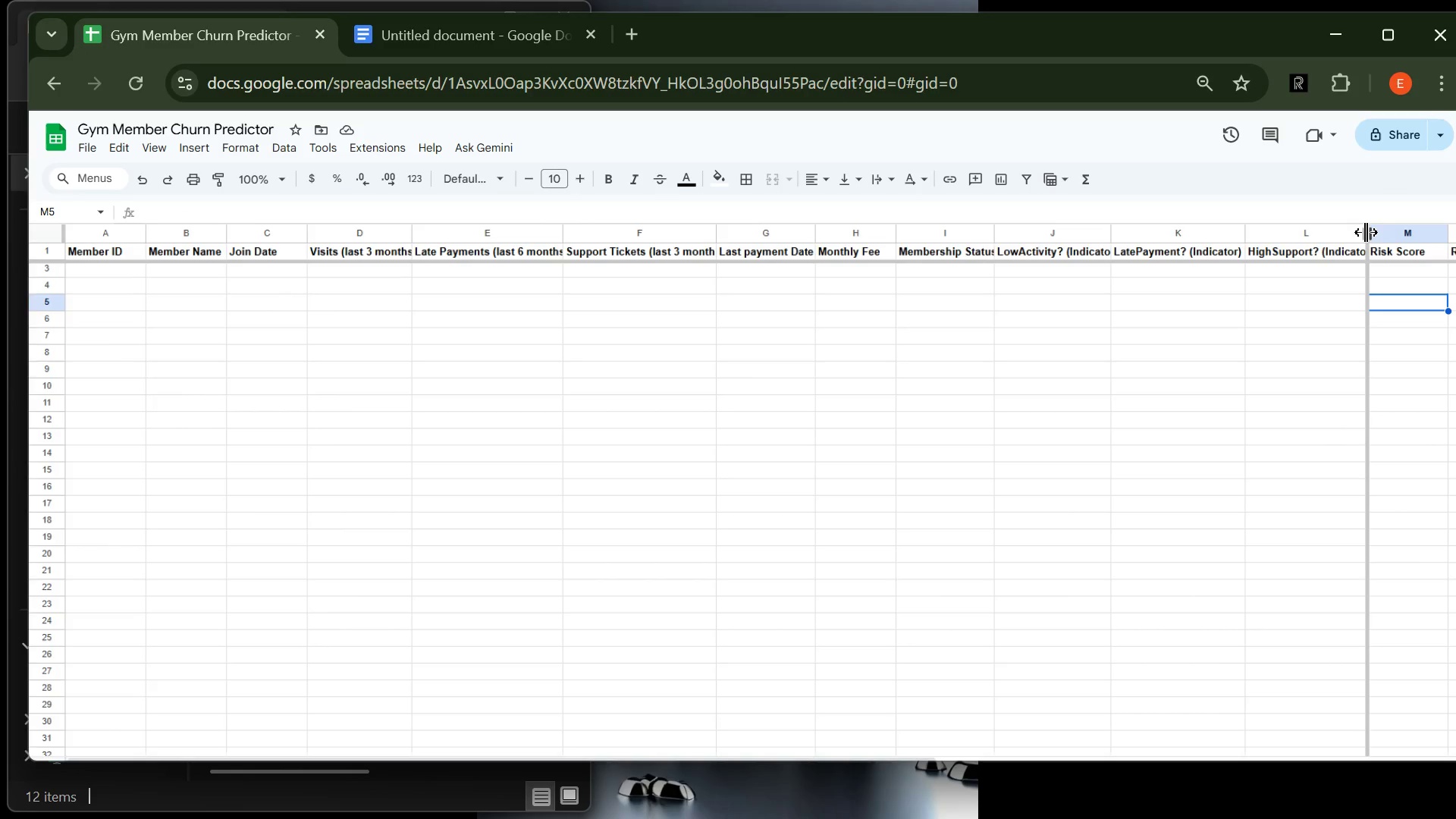 
double_click([1366, 232])
 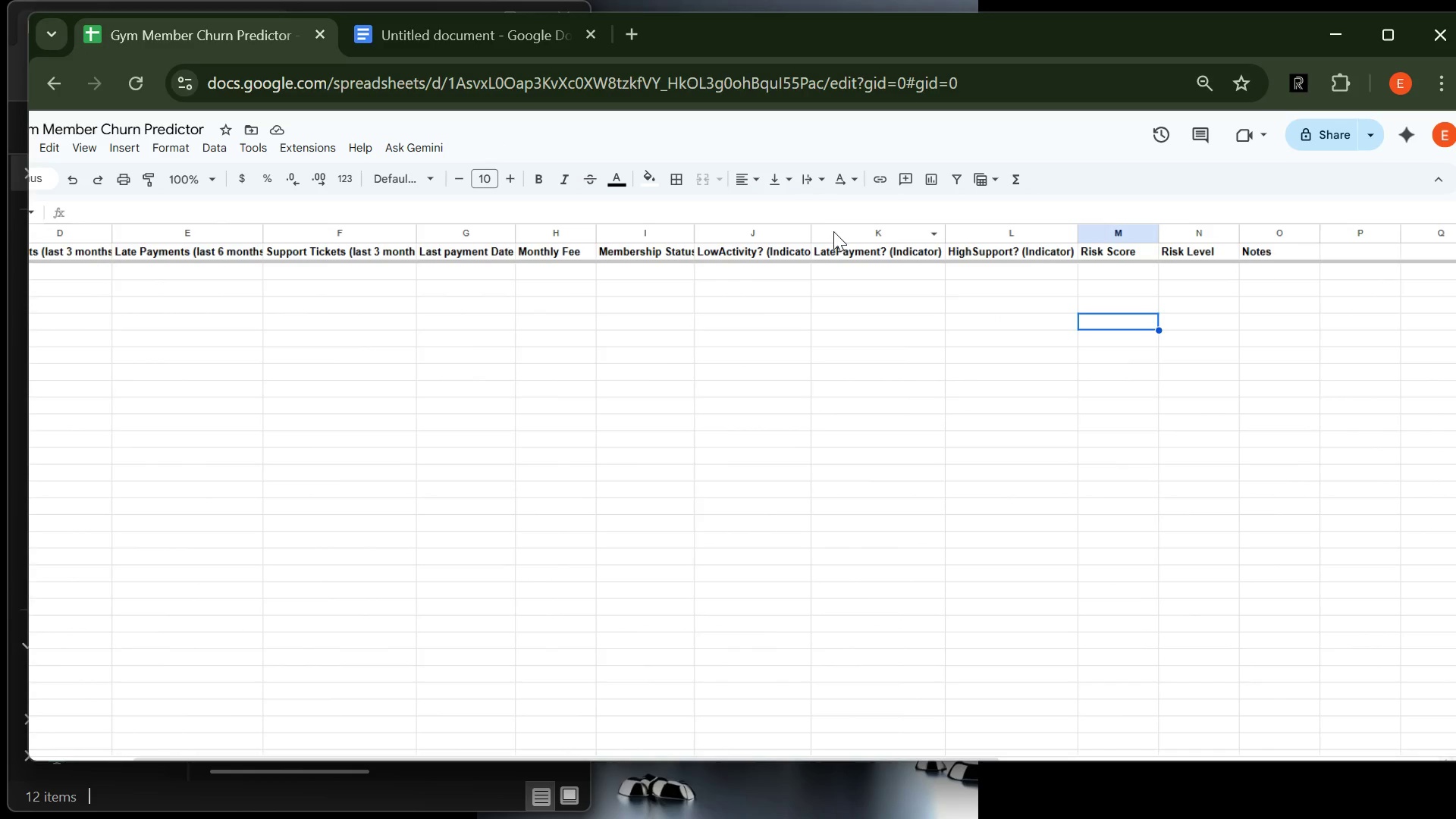 
wait(7.39)
 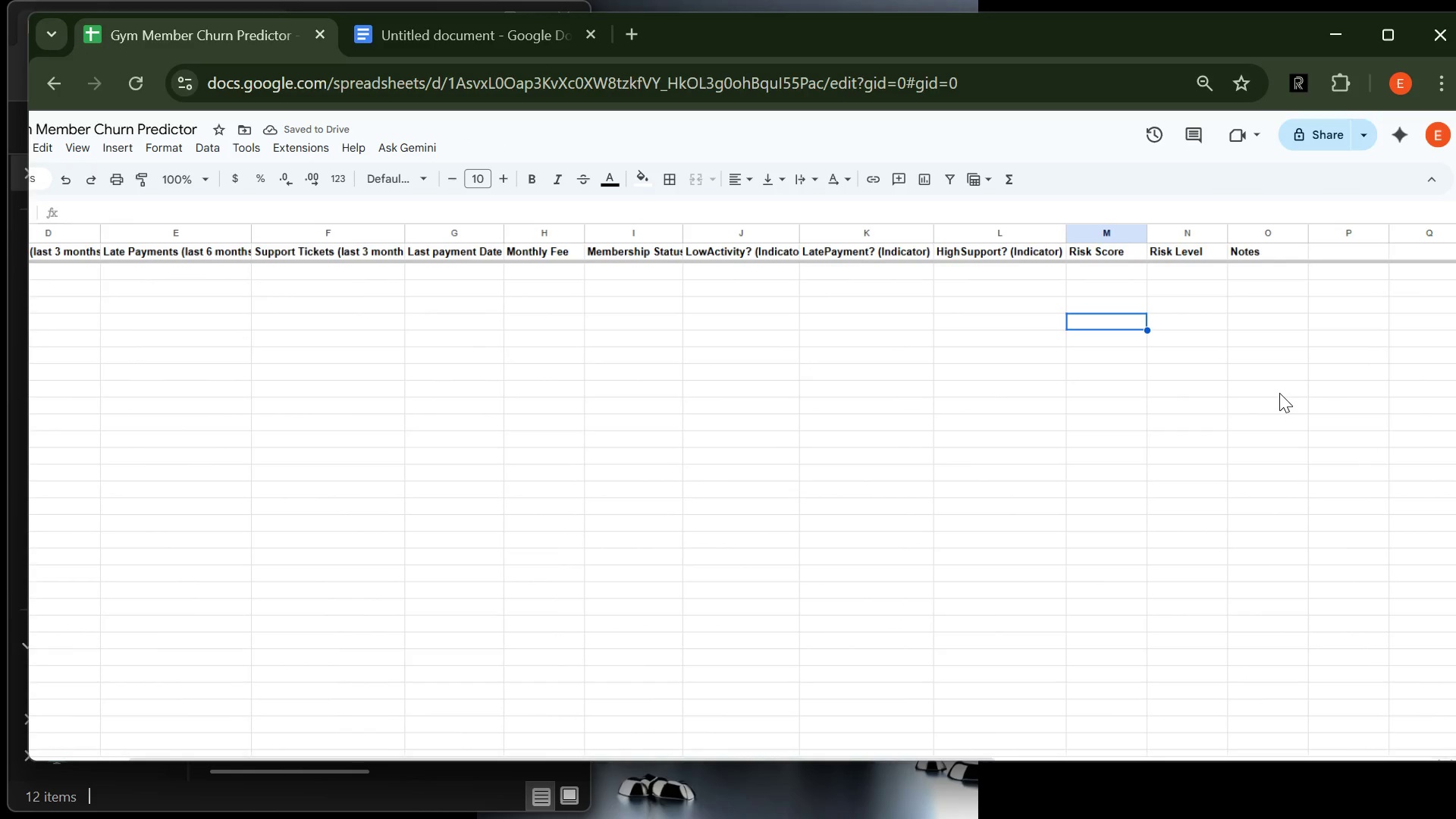 
double_click([812, 231])
 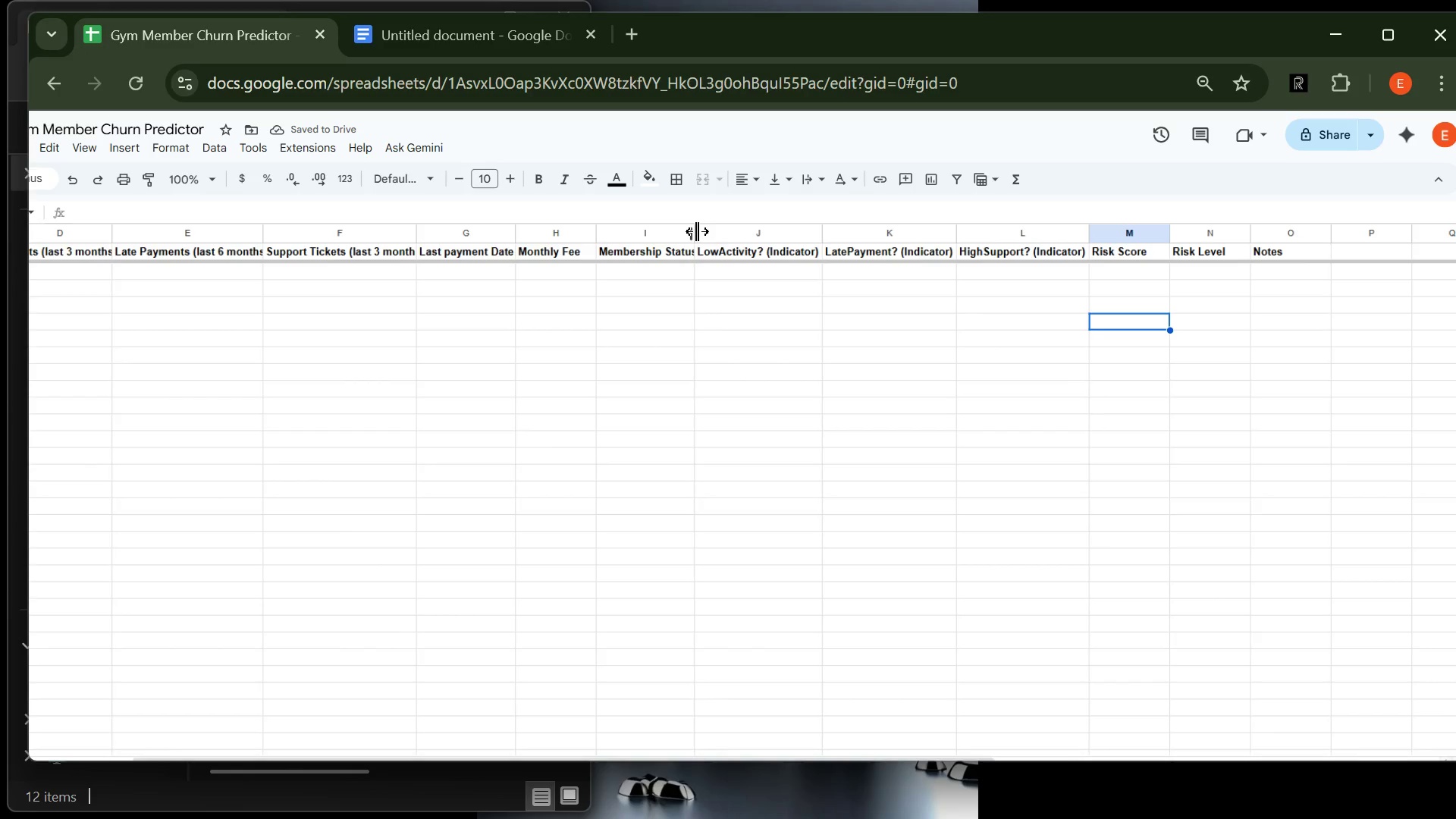 
double_click([697, 231])
 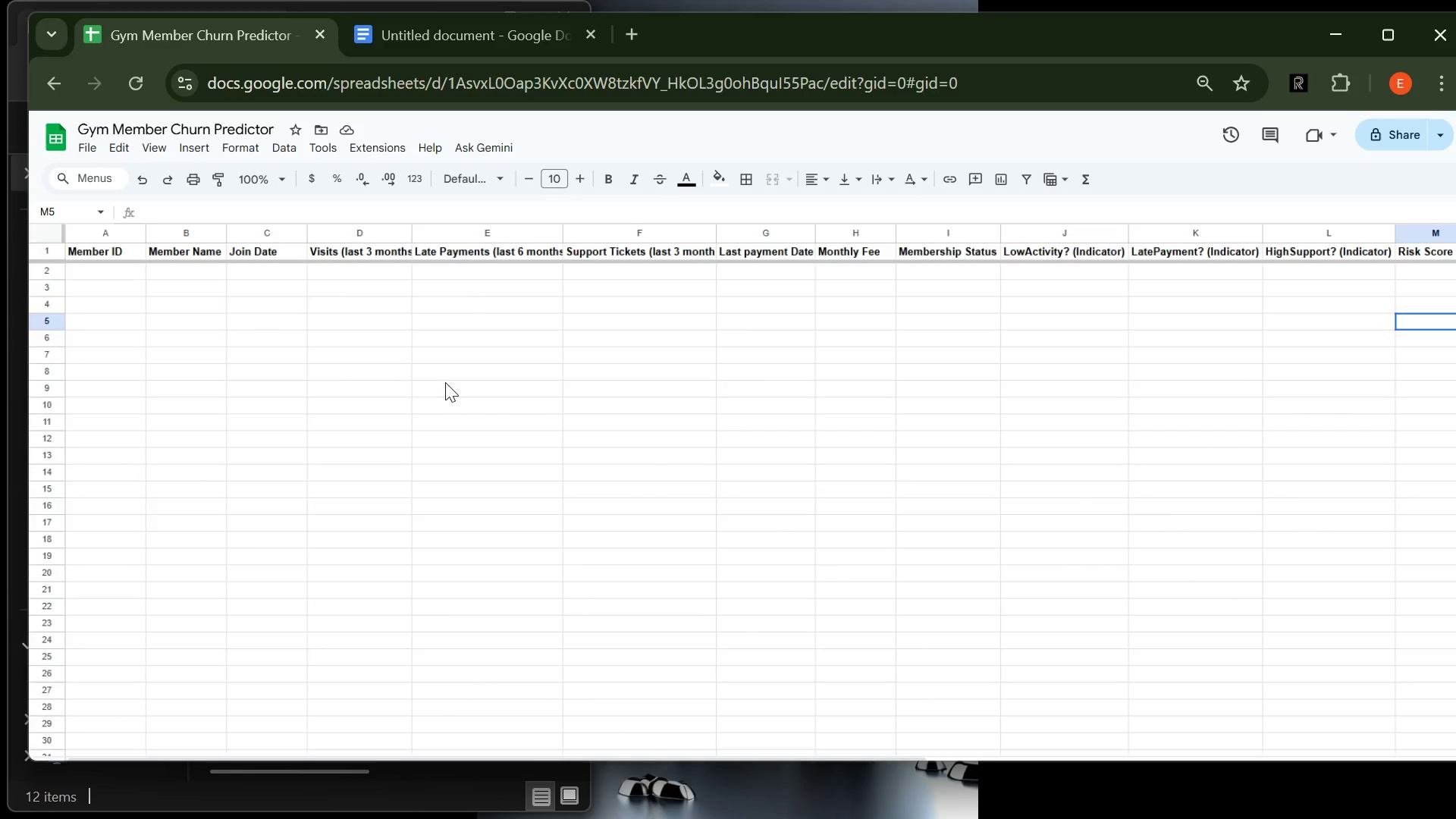 
wait(11.43)
 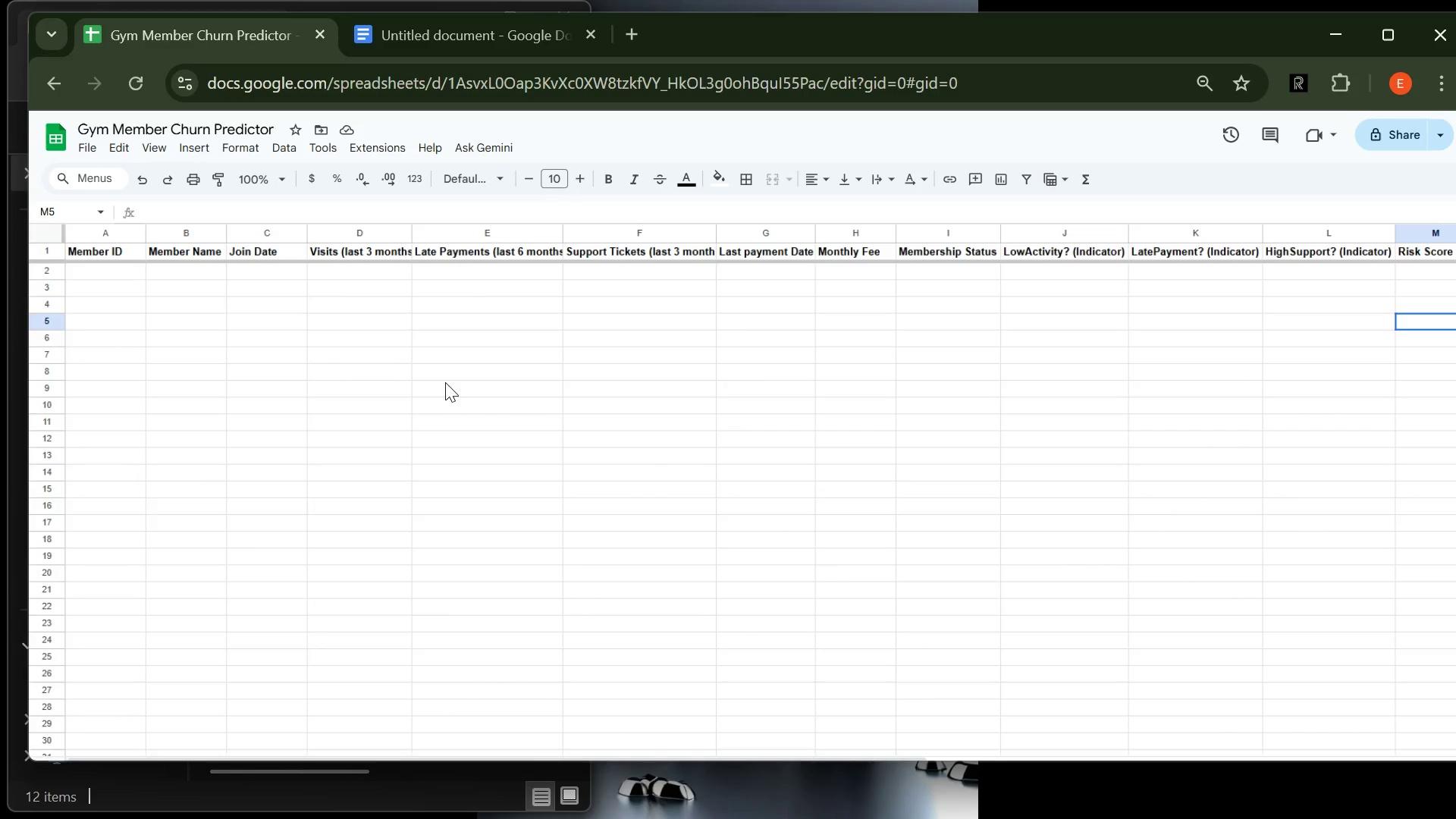 
left_click([263, 234])
 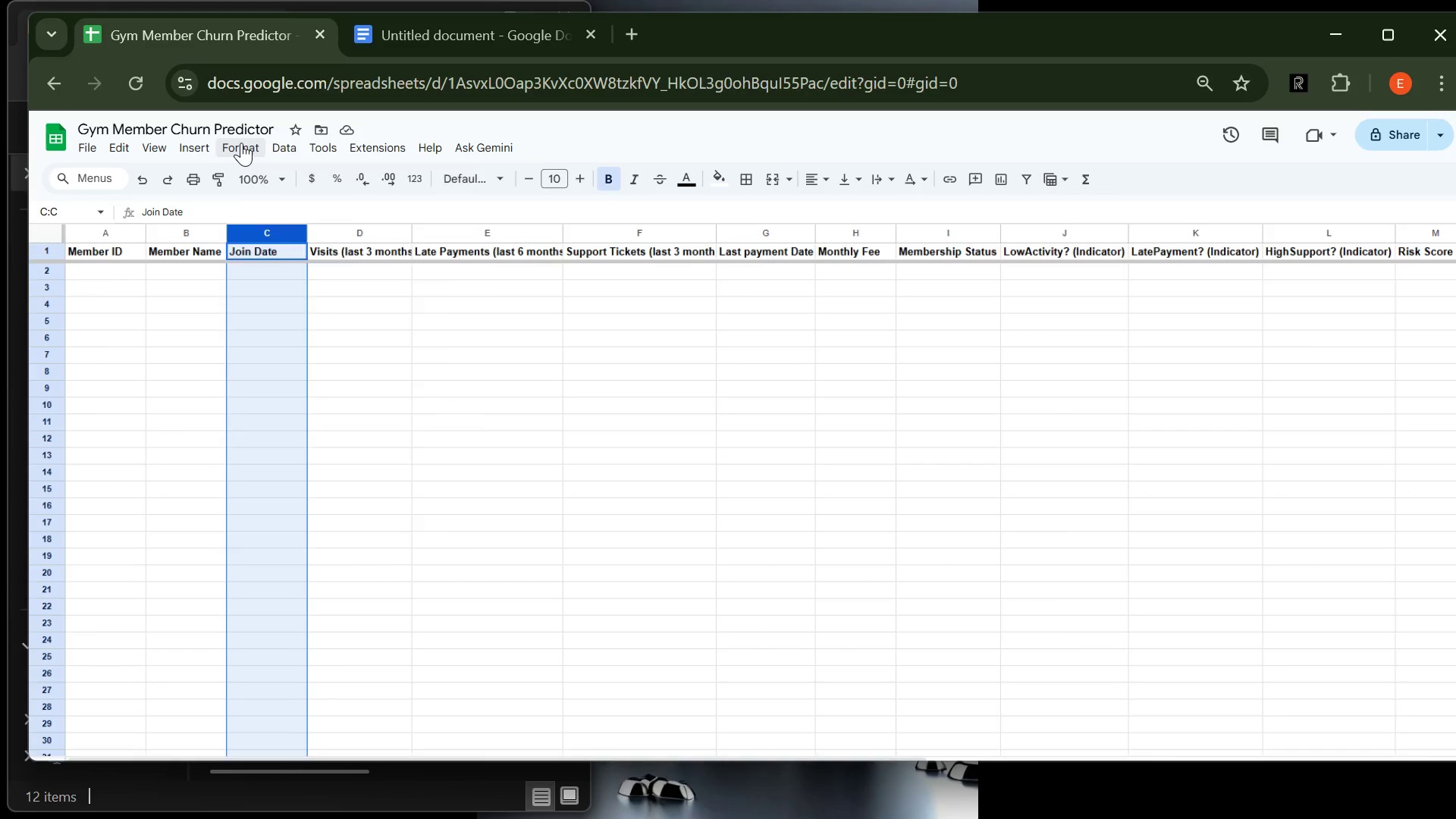 
left_click([241, 143])
 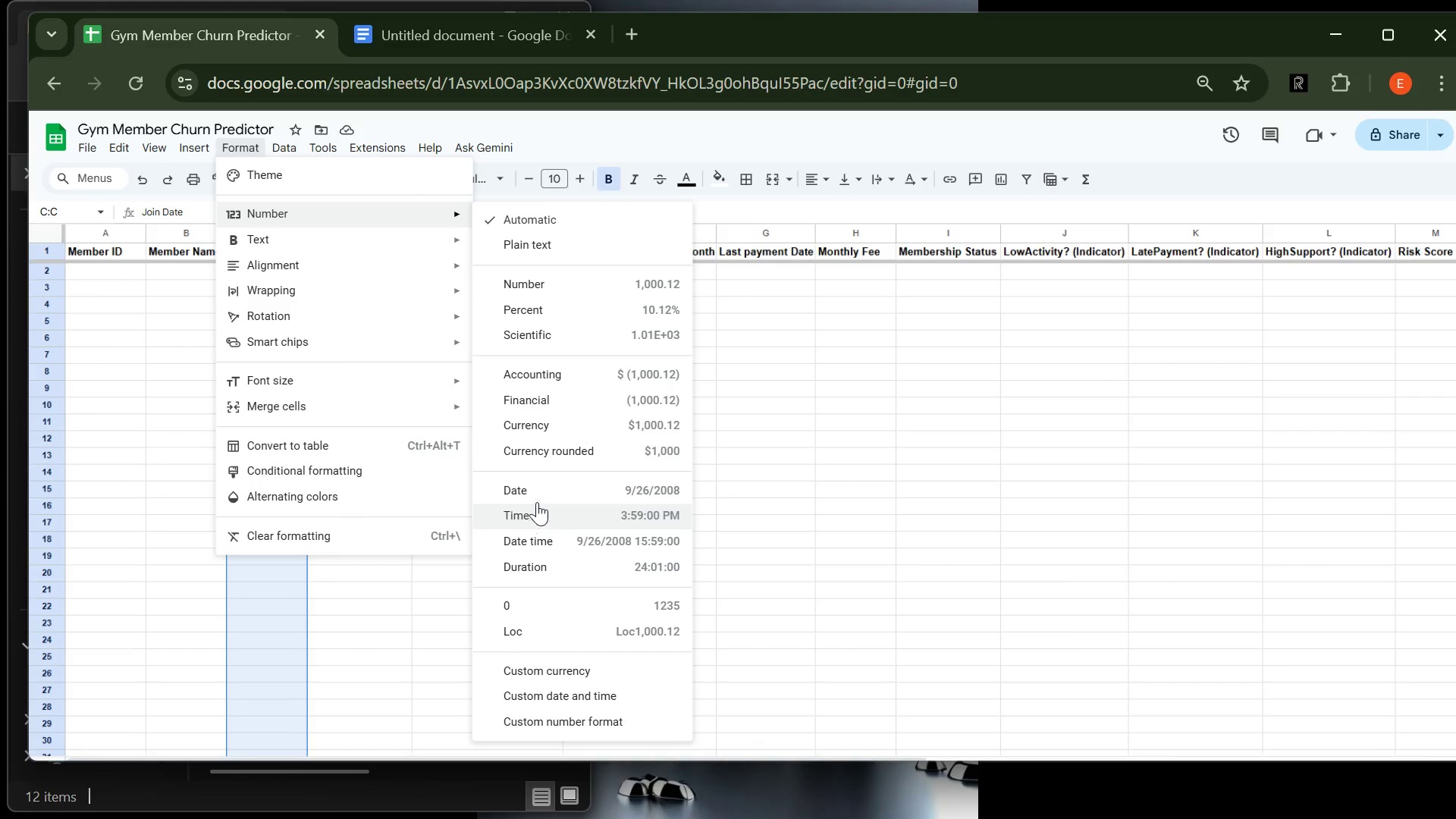 
left_click([541, 490])
 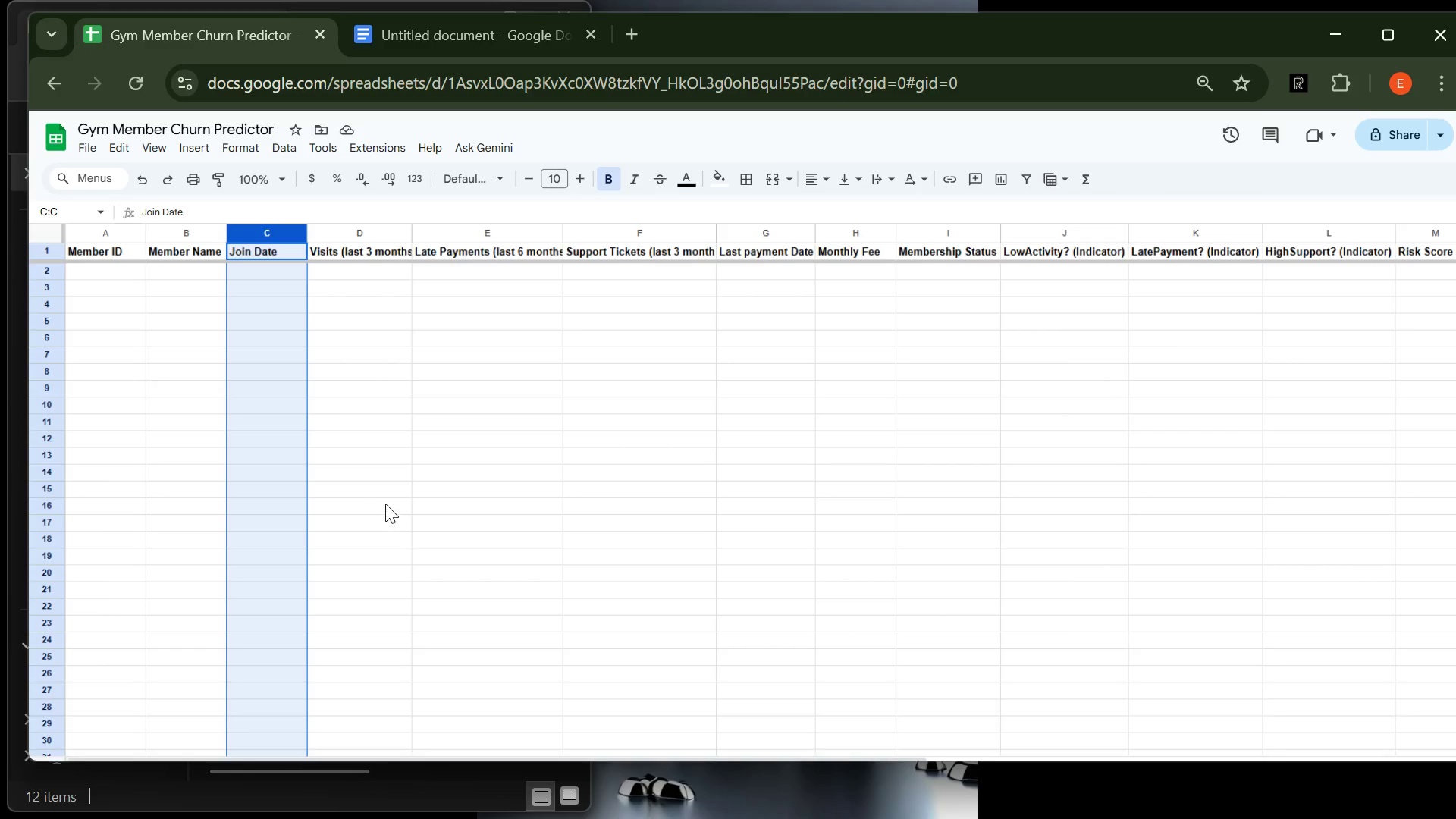 
wait(7.34)
 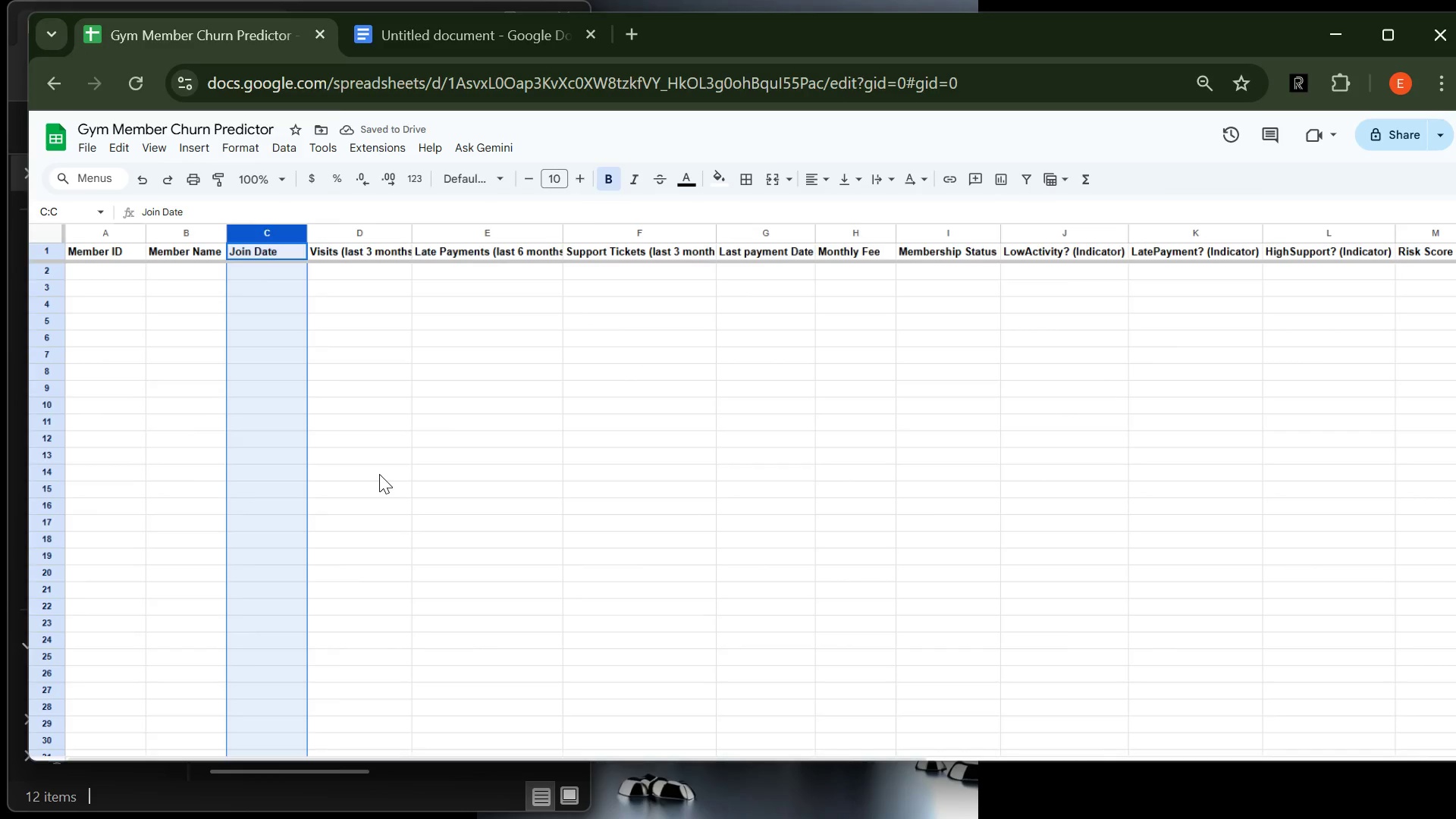 
left_click([399, 458])
 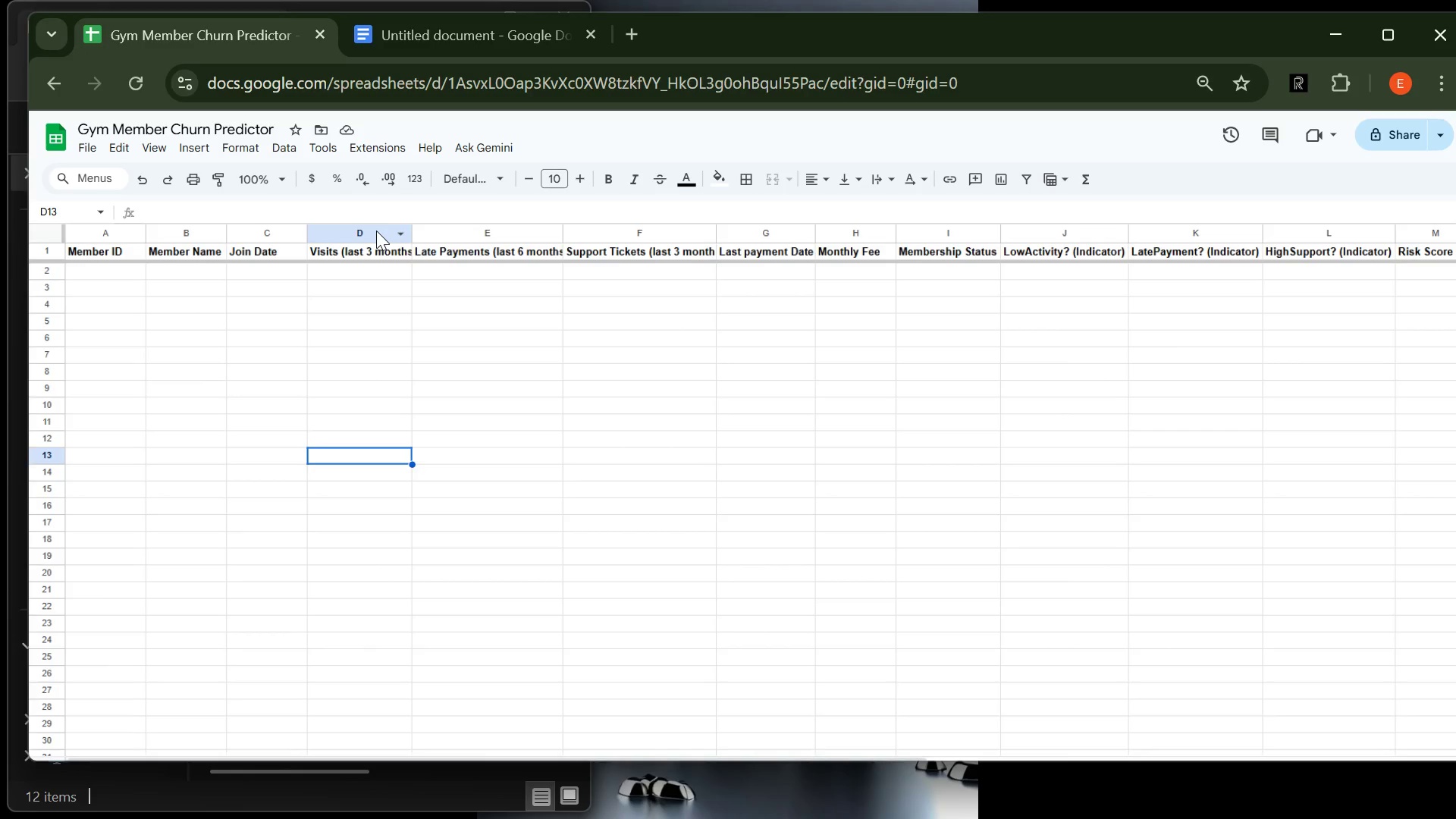 
left_click([376, 231])
 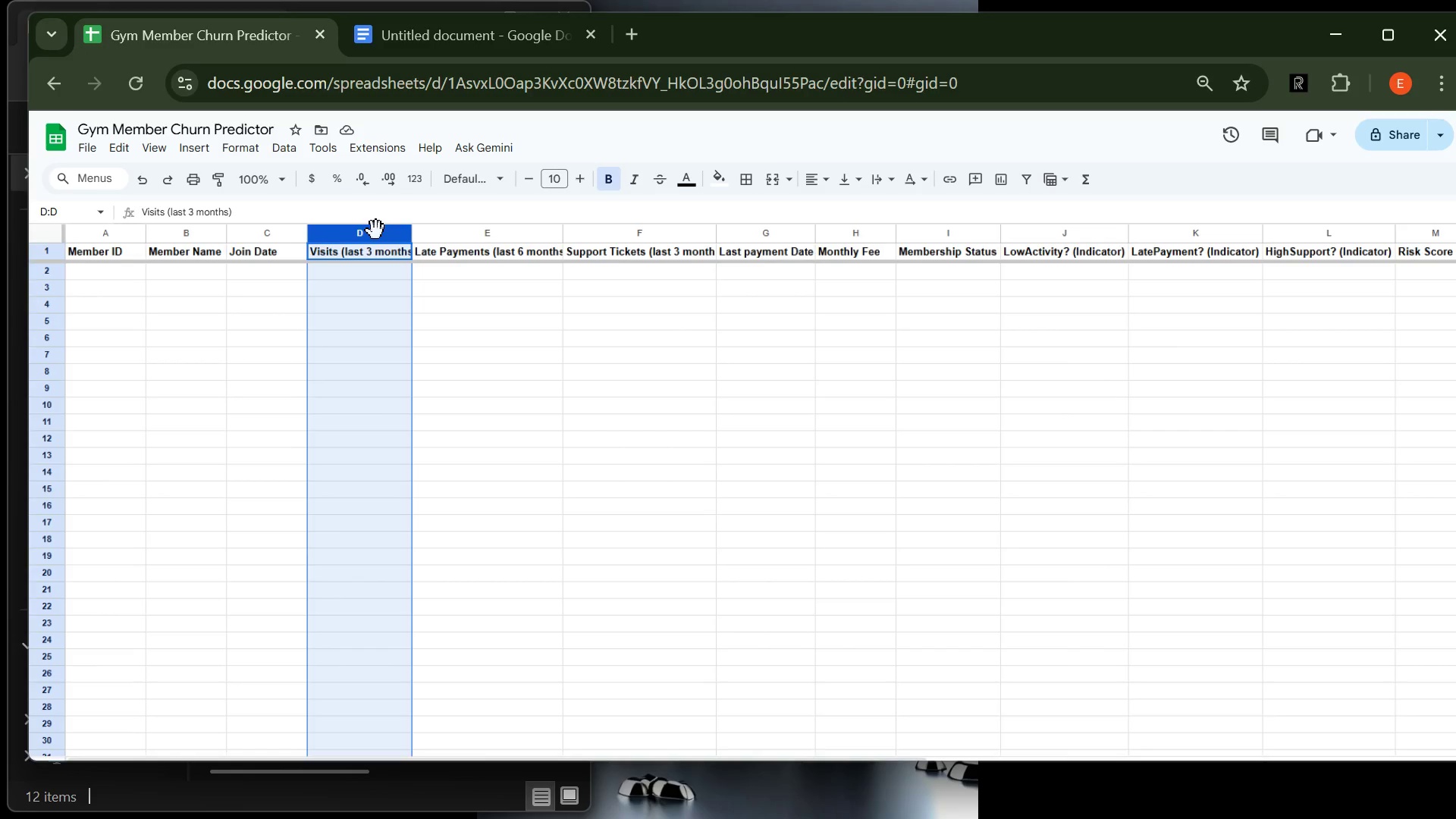 
hold_key(key=ControlLeft, duration=1.56)
left_click([453, 229])
 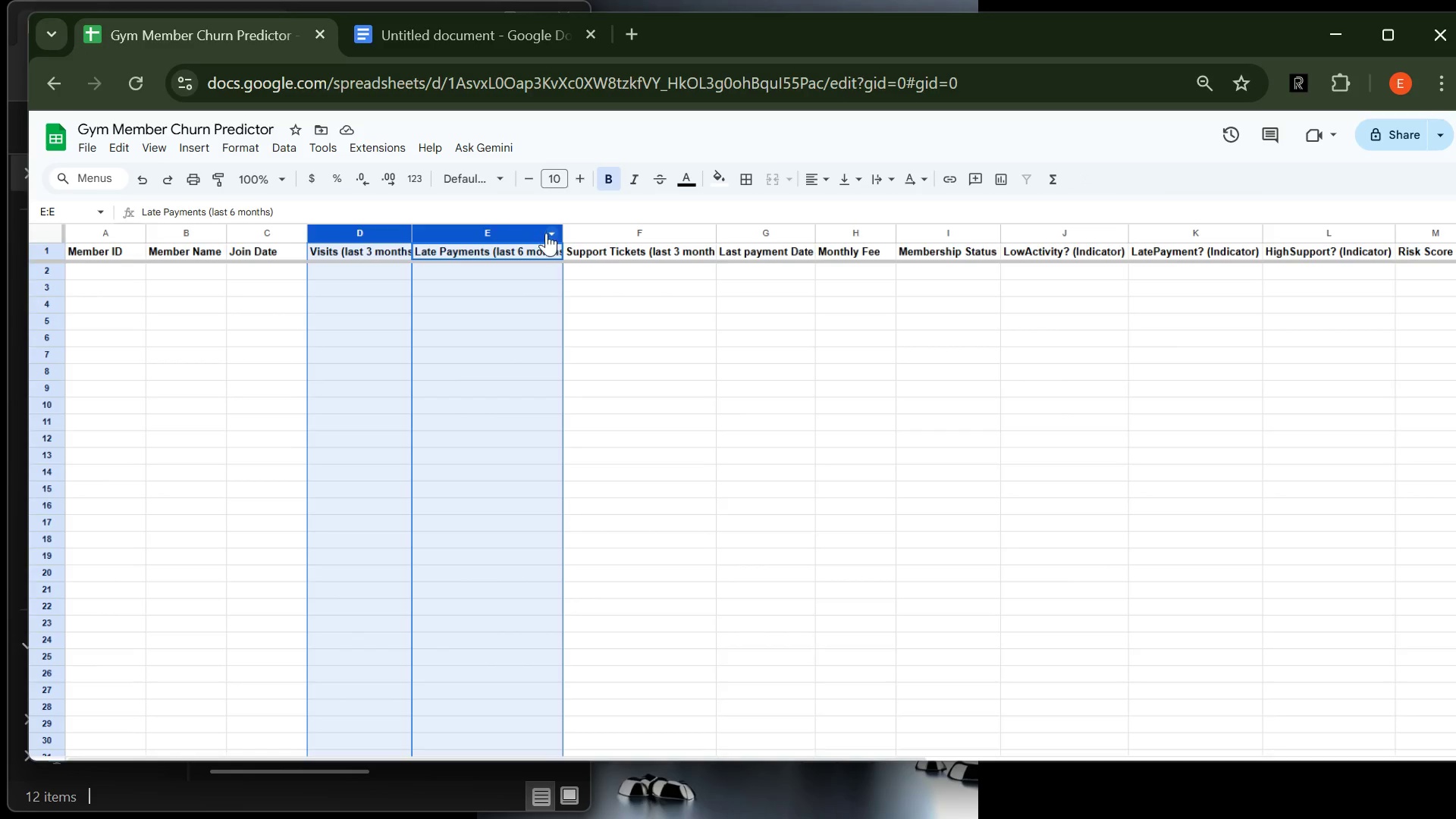 
hold_key(key=ControlLeft, duration=1.49)
left_click([588, 231])
 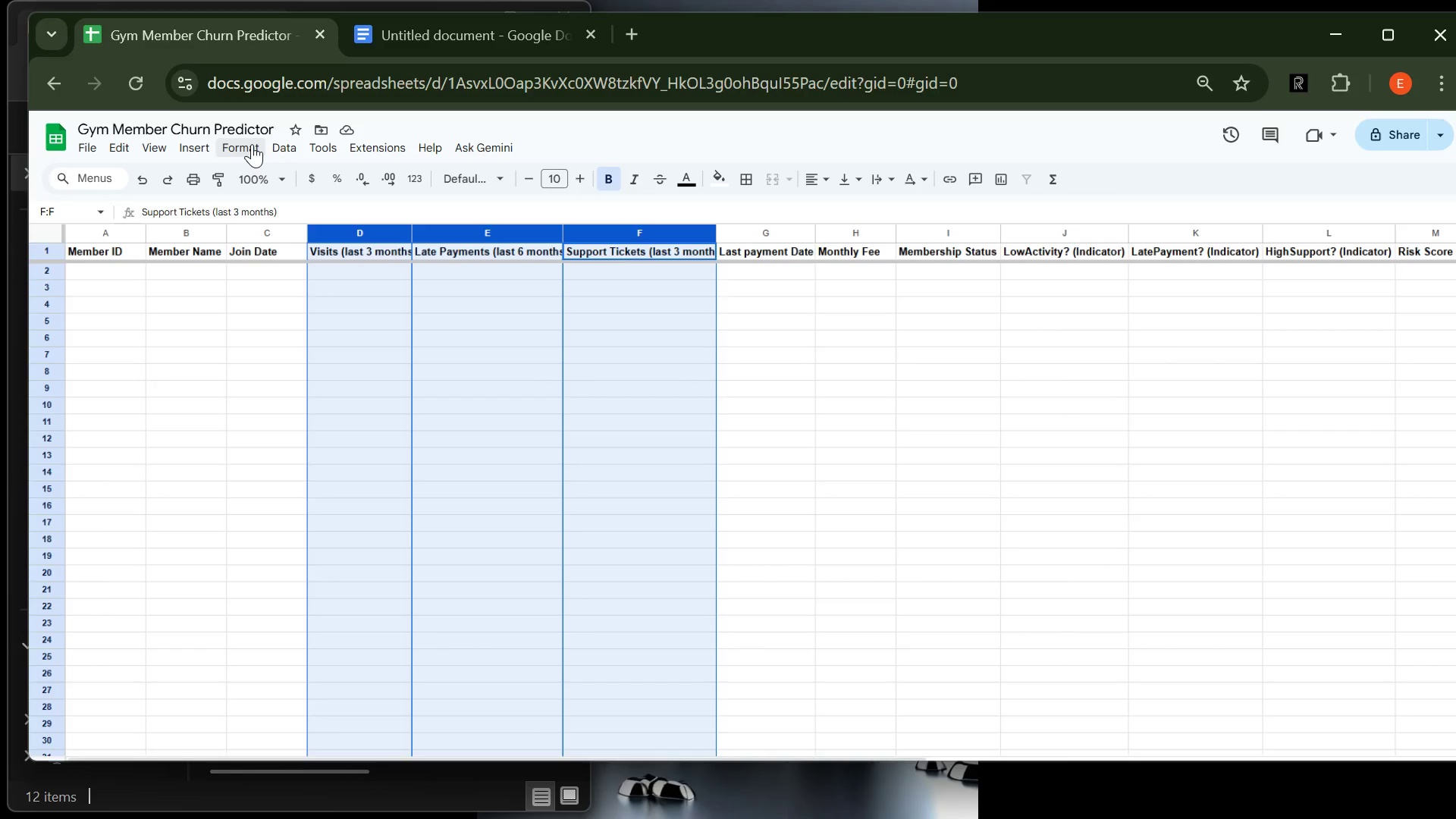 
left_click([253, 144])
 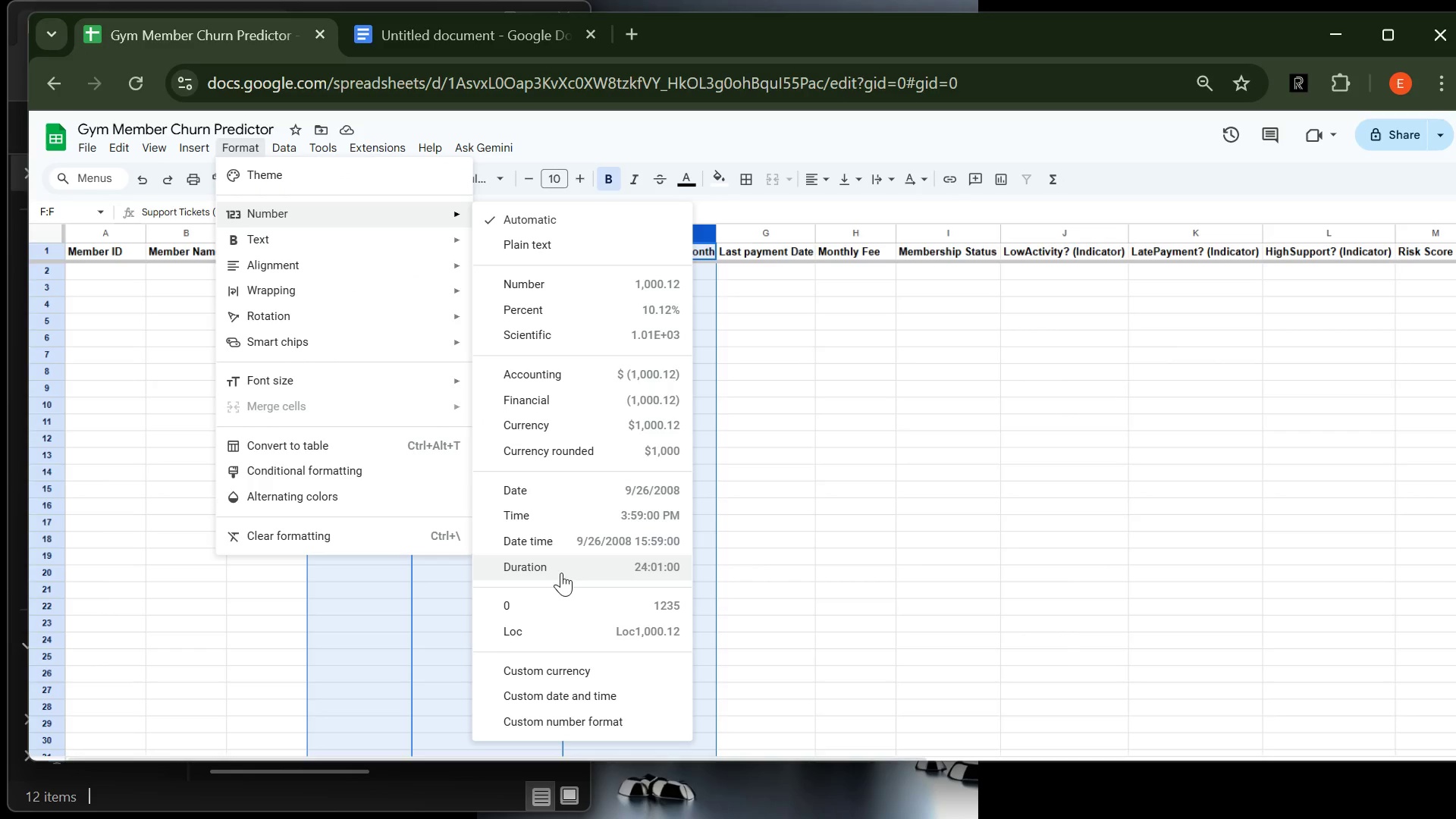 
wait(5.74)
 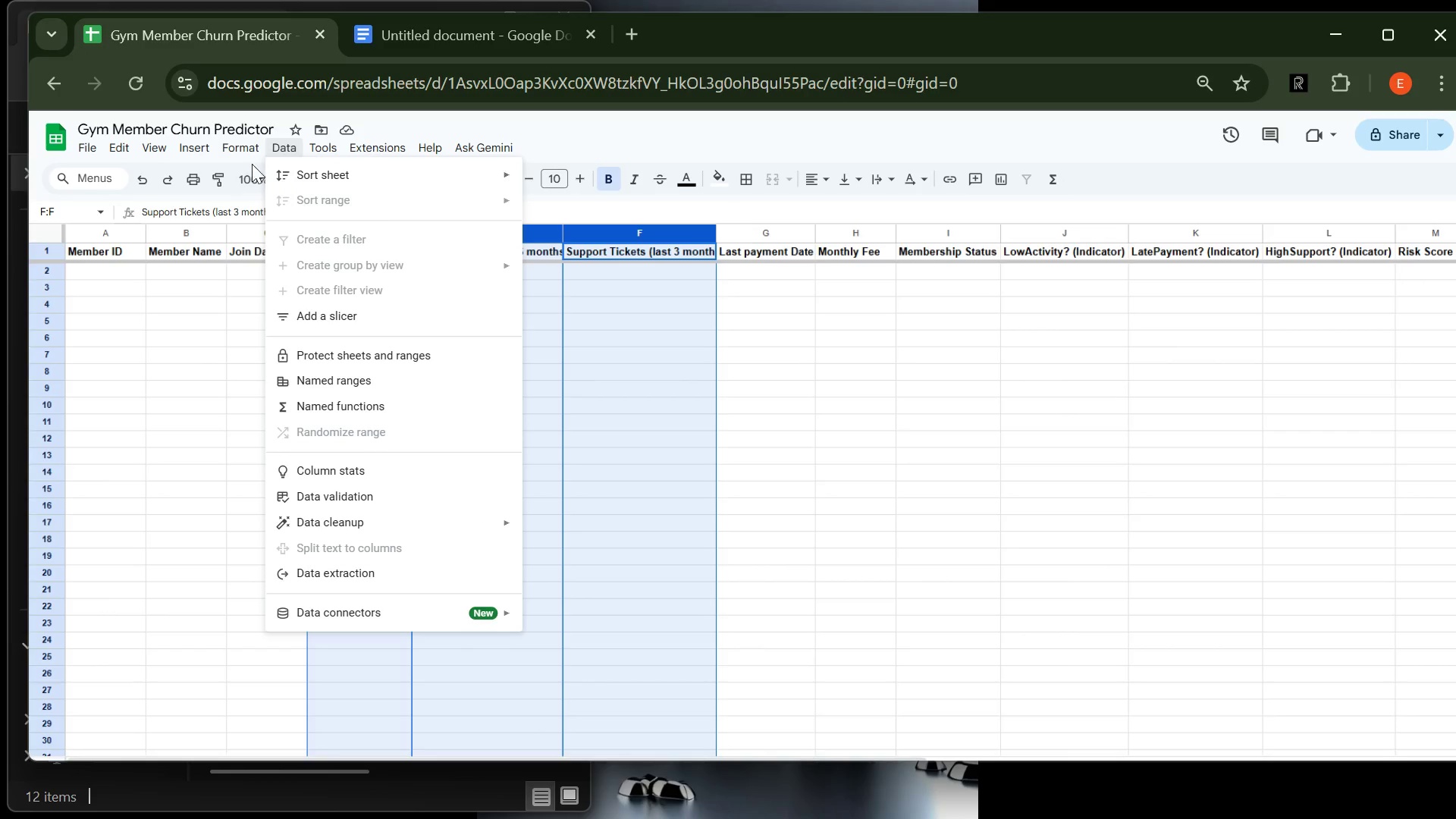 
left_click([549, 598])
 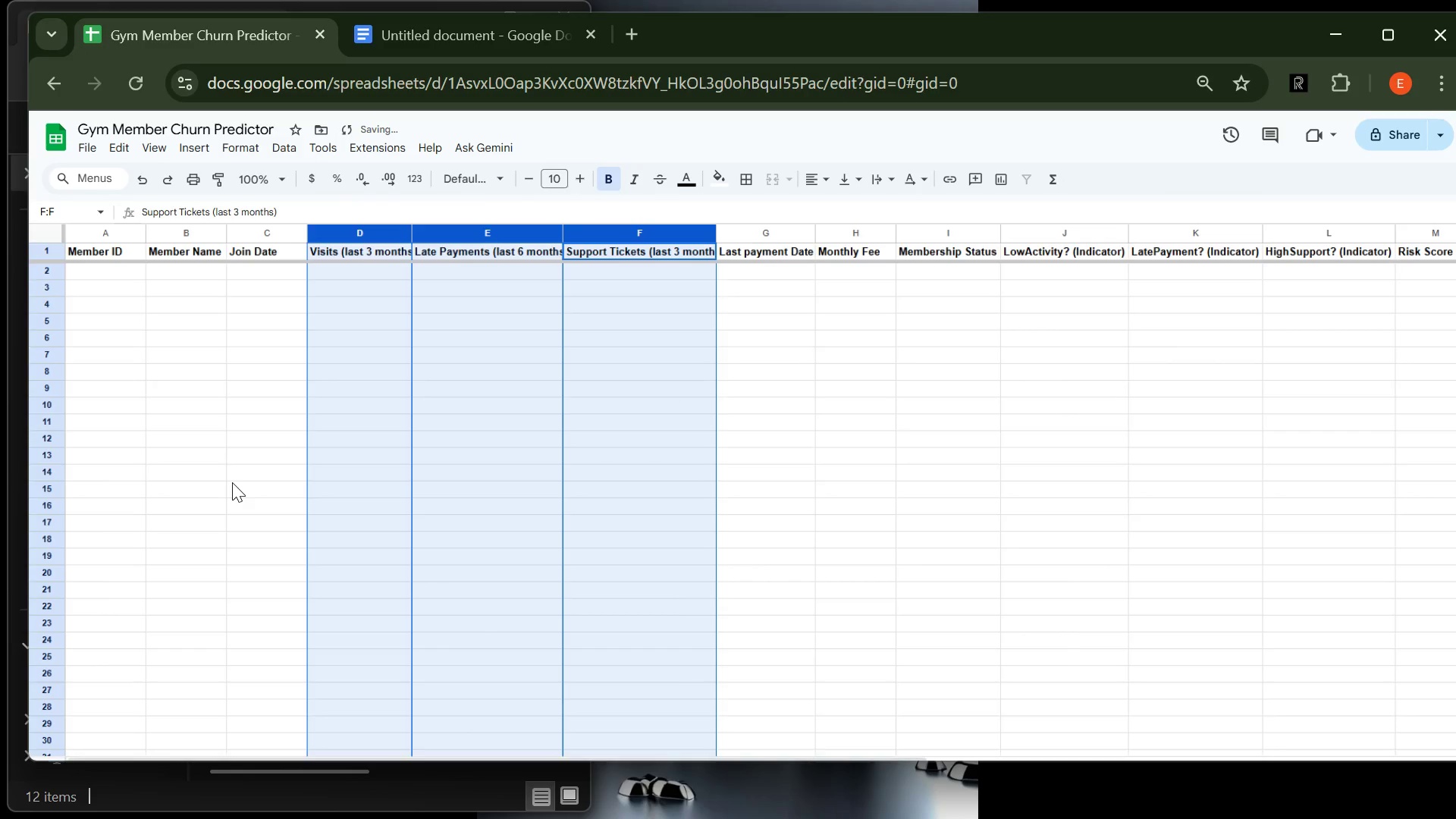 
left_click([232, 482])
 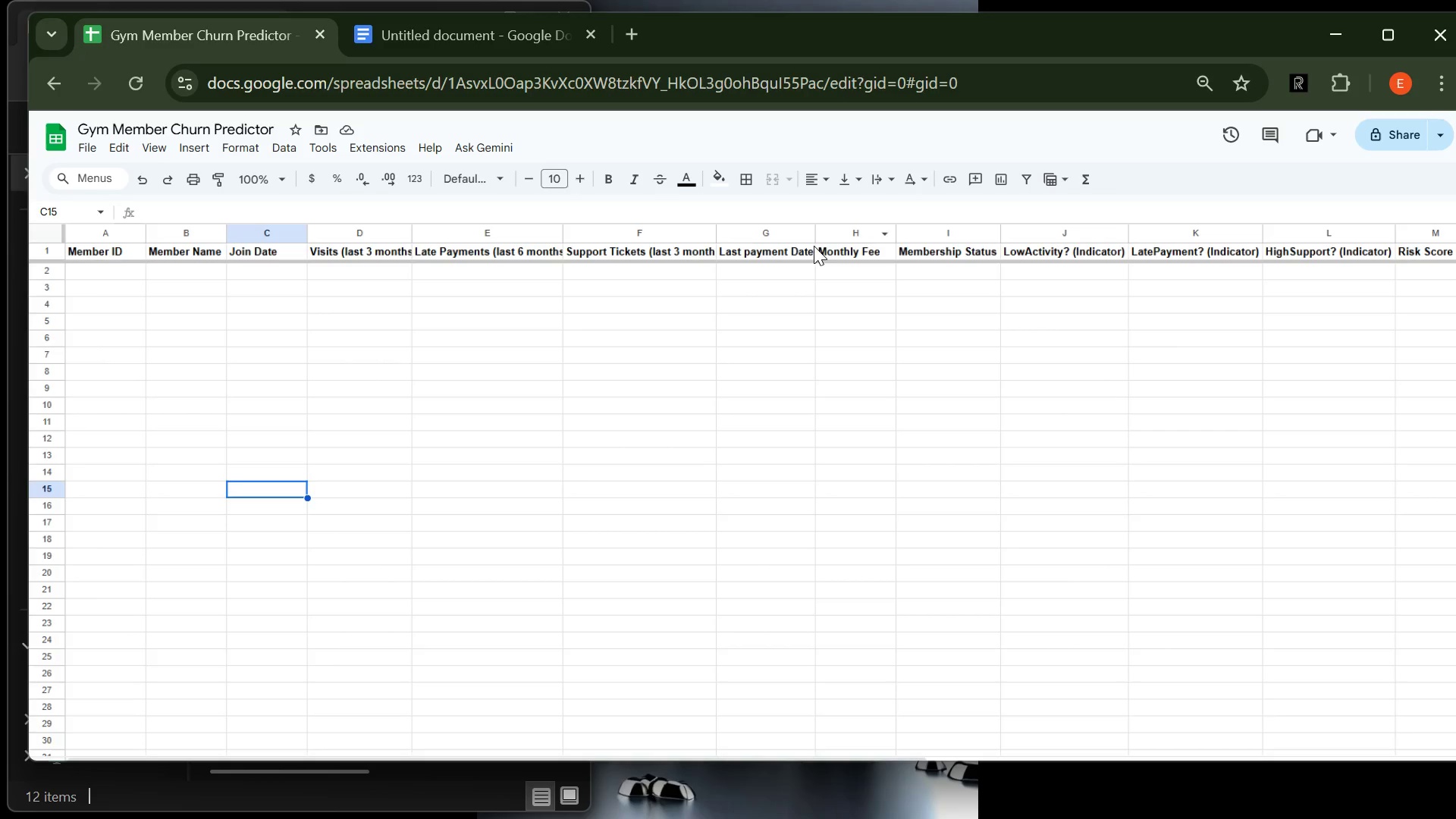 
wait(5.86)
 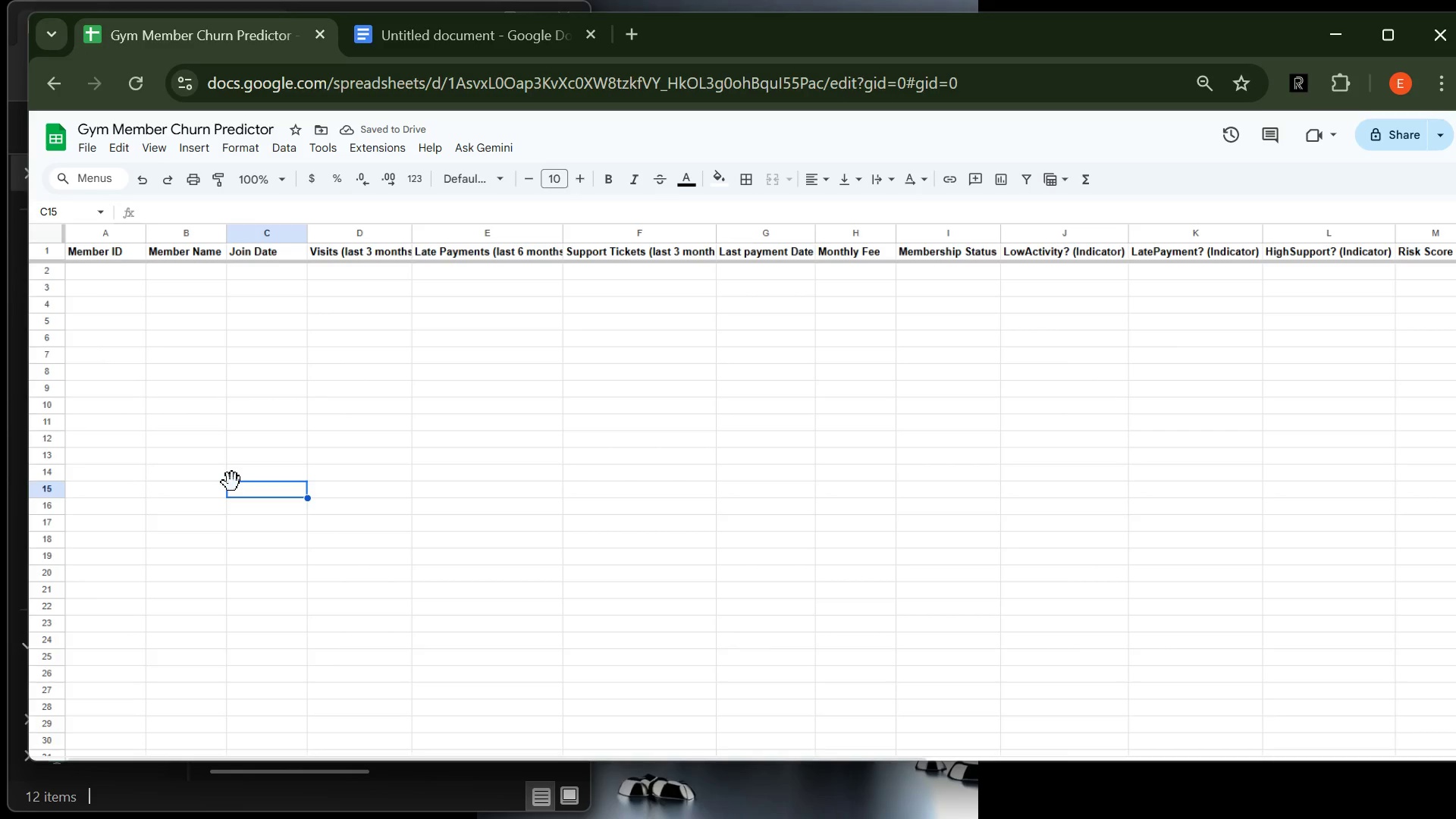 
left_click([838, 234])
 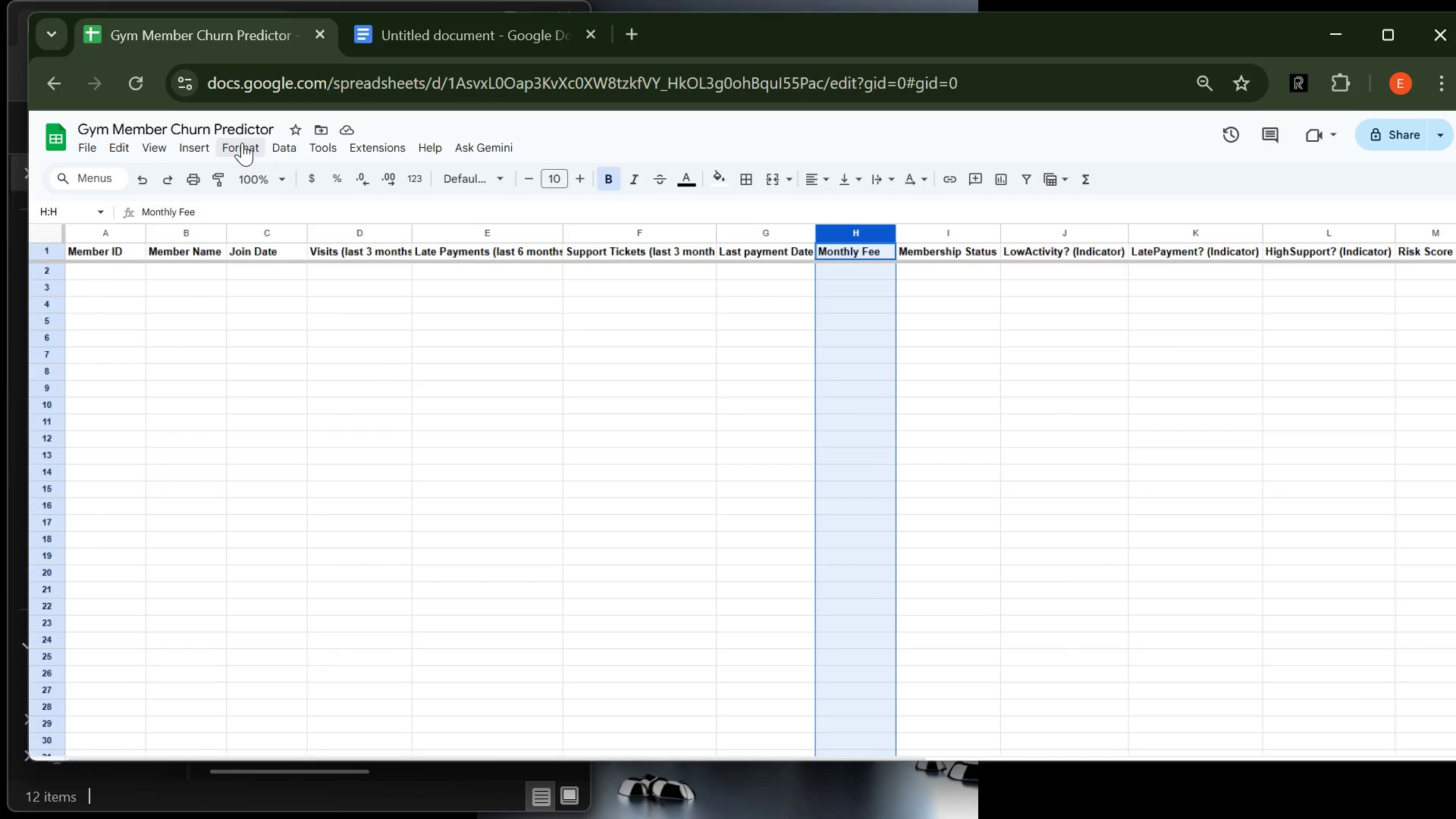 
left_click([242, 143])
 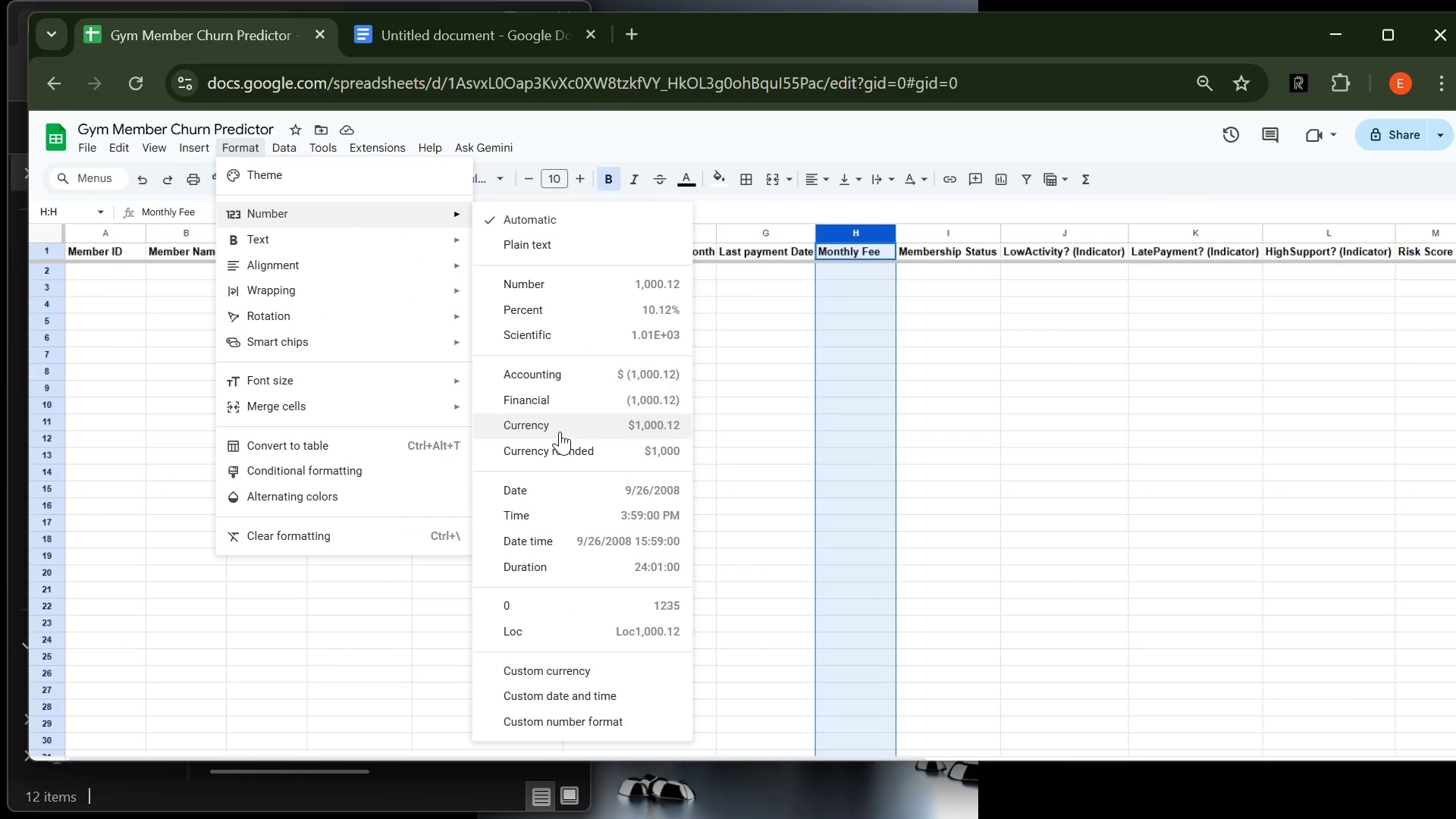 
left_click([561, 428])
 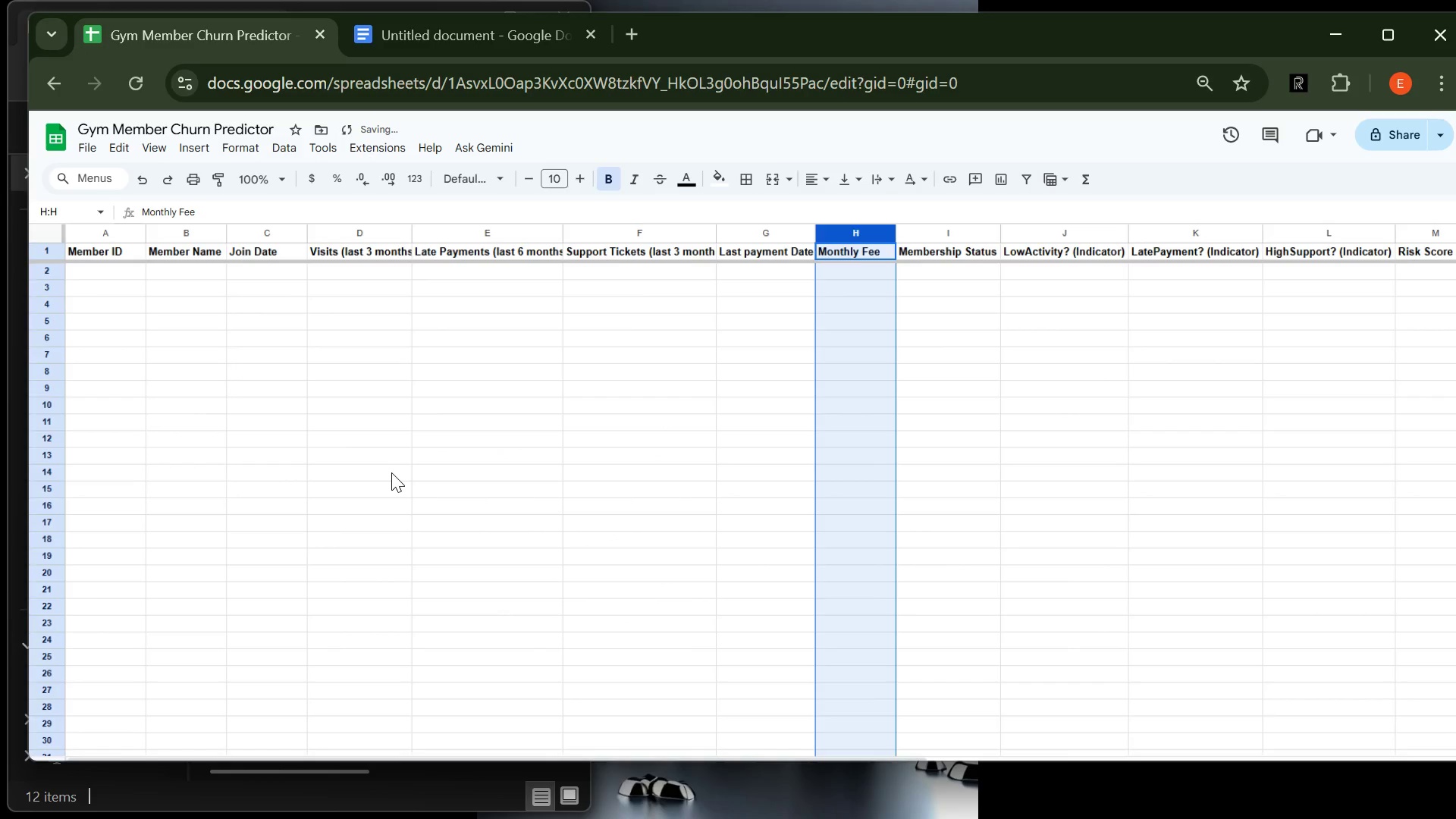 
left_click([391, 472])
 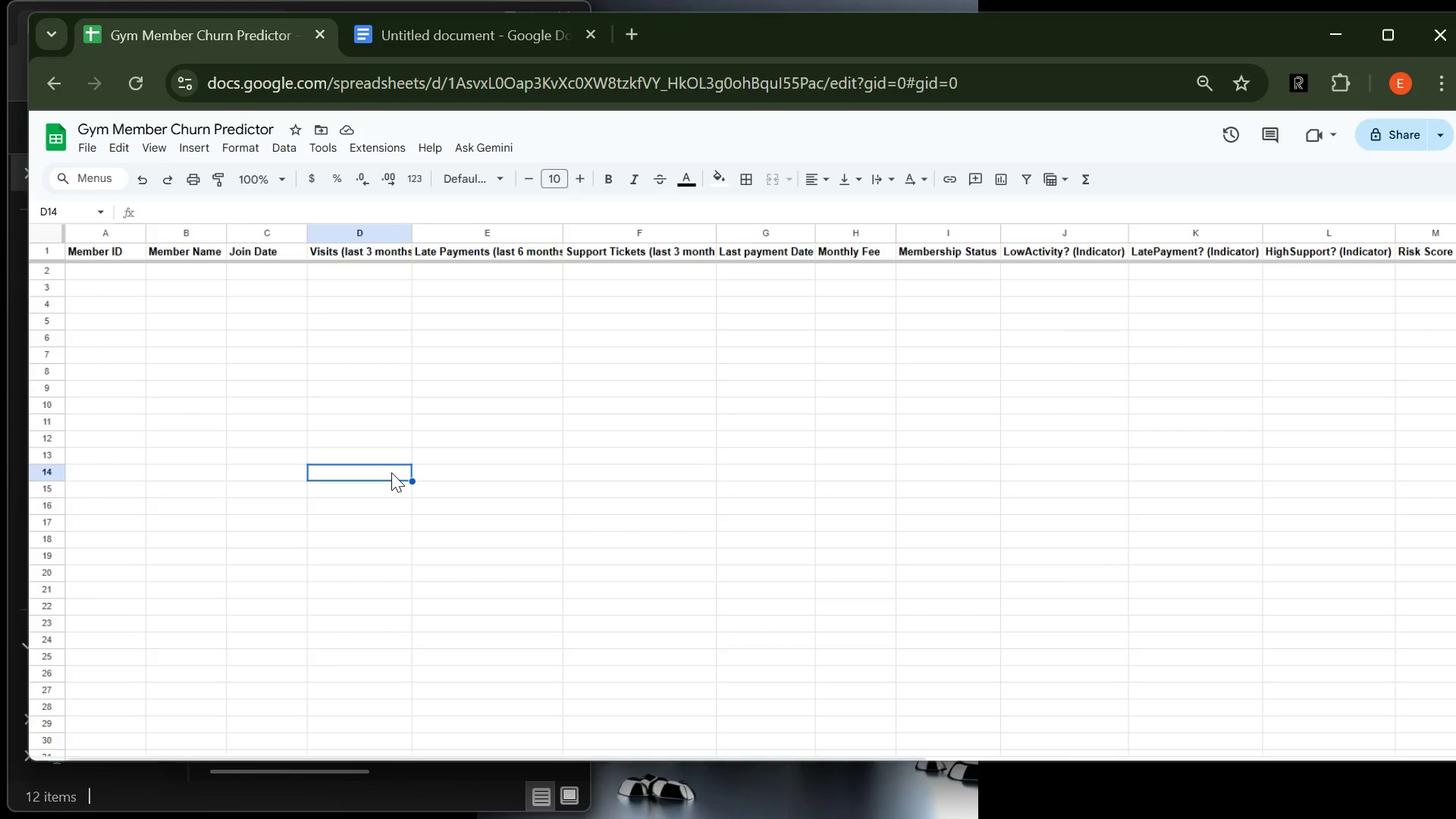 
wait(11.2)
 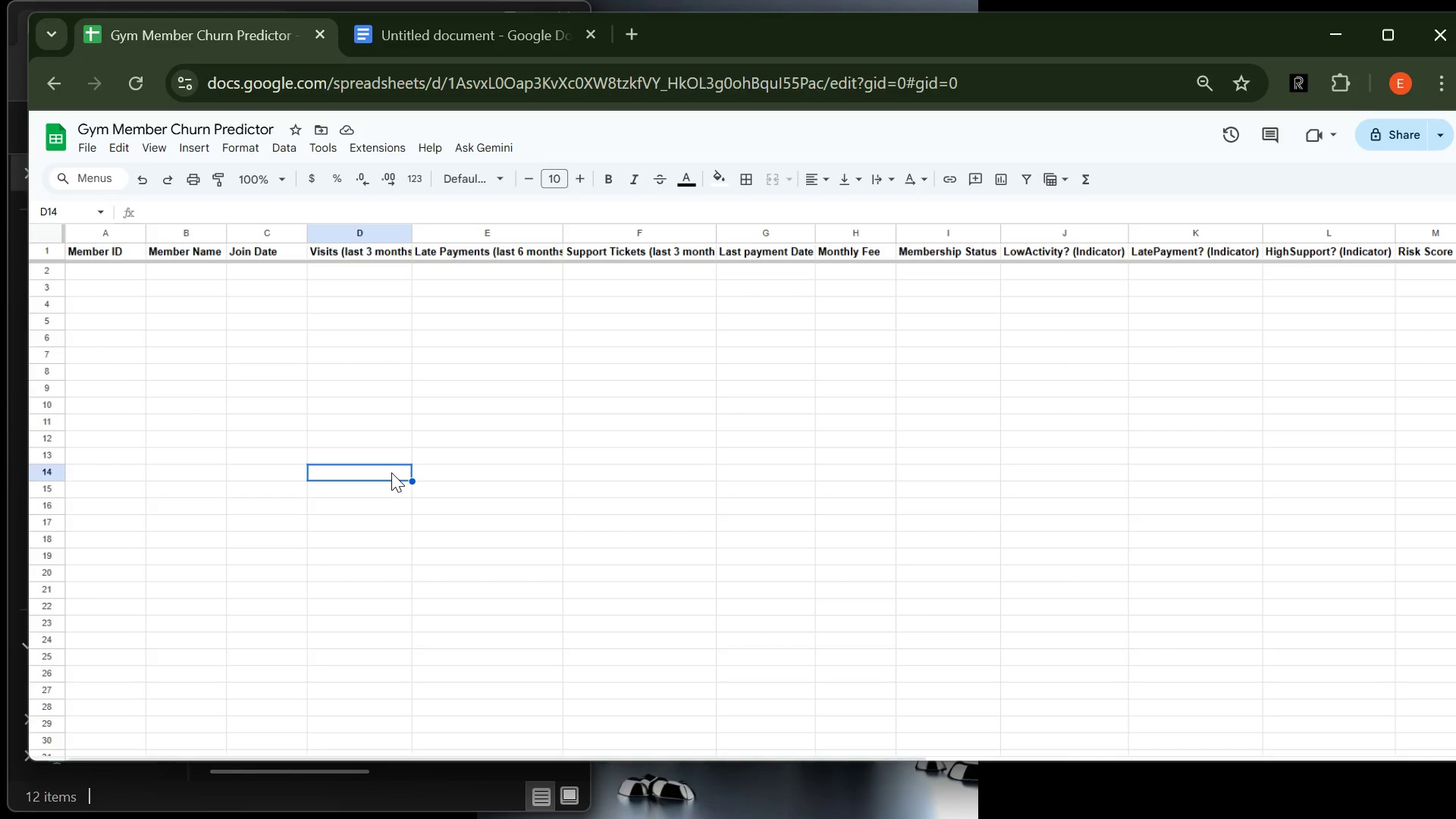 
left_click([945, 234])
 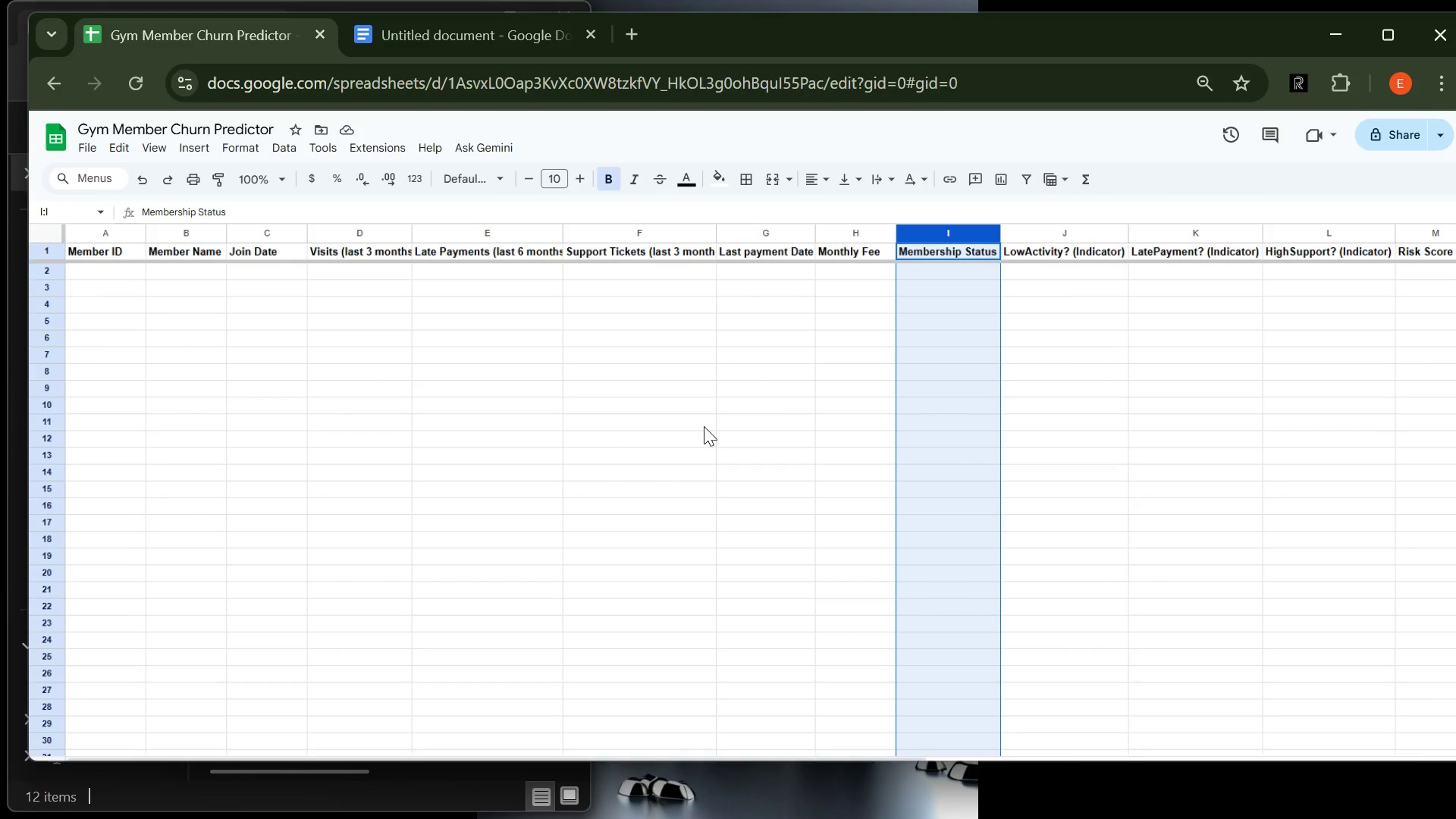 
wait(8.22)
 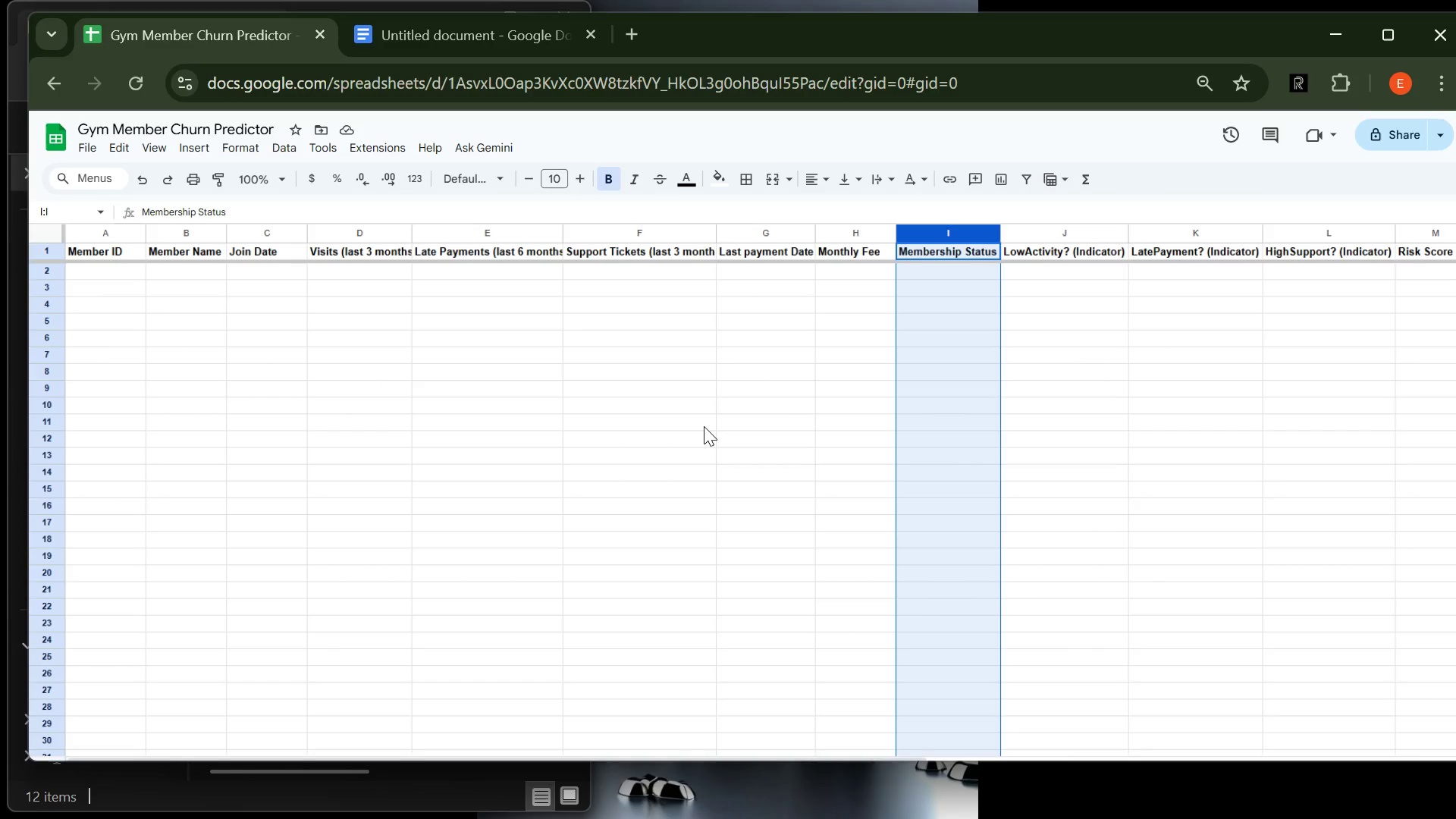 
left_click([284, 147])
 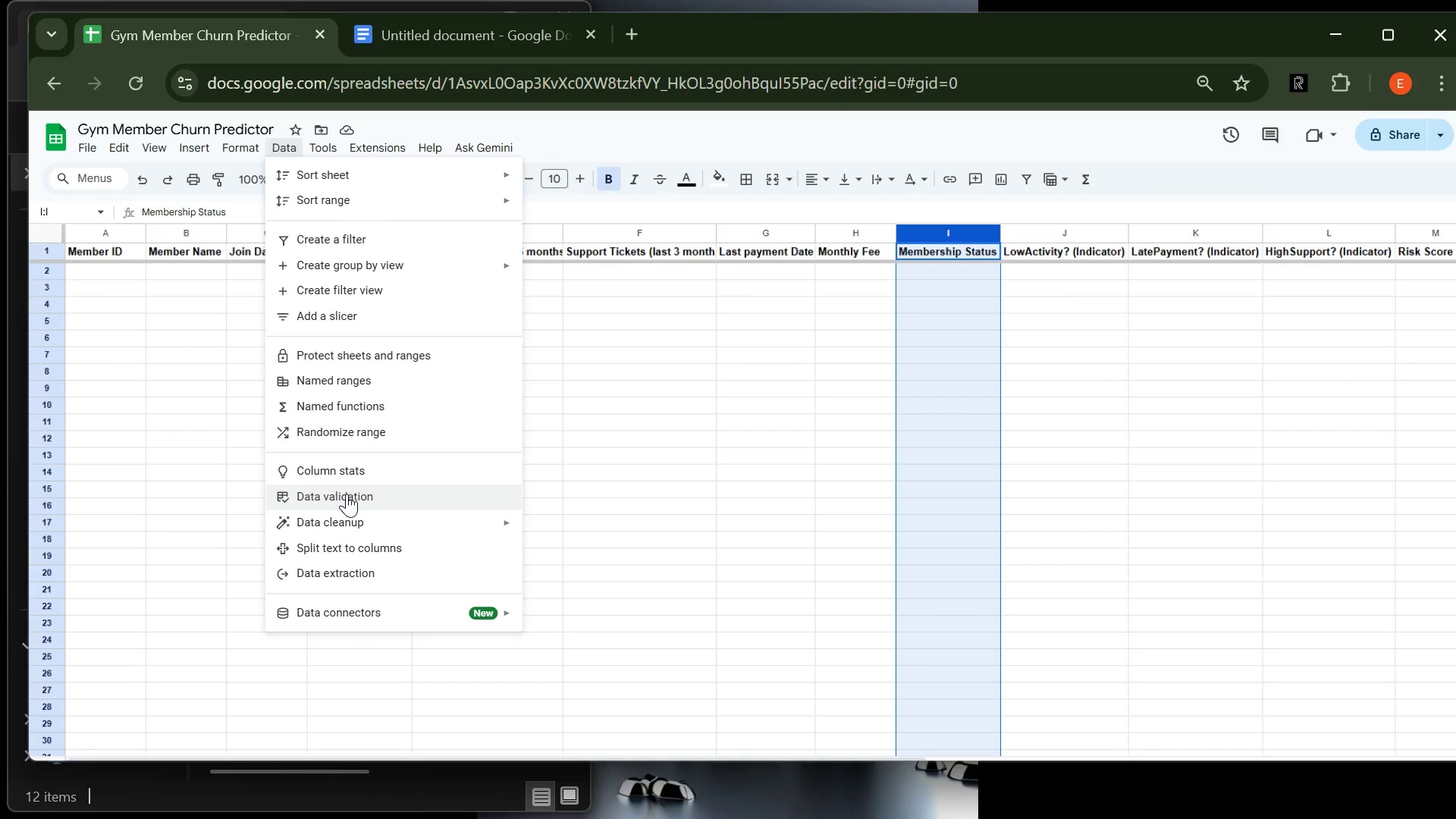 
left_click([347, 494])
 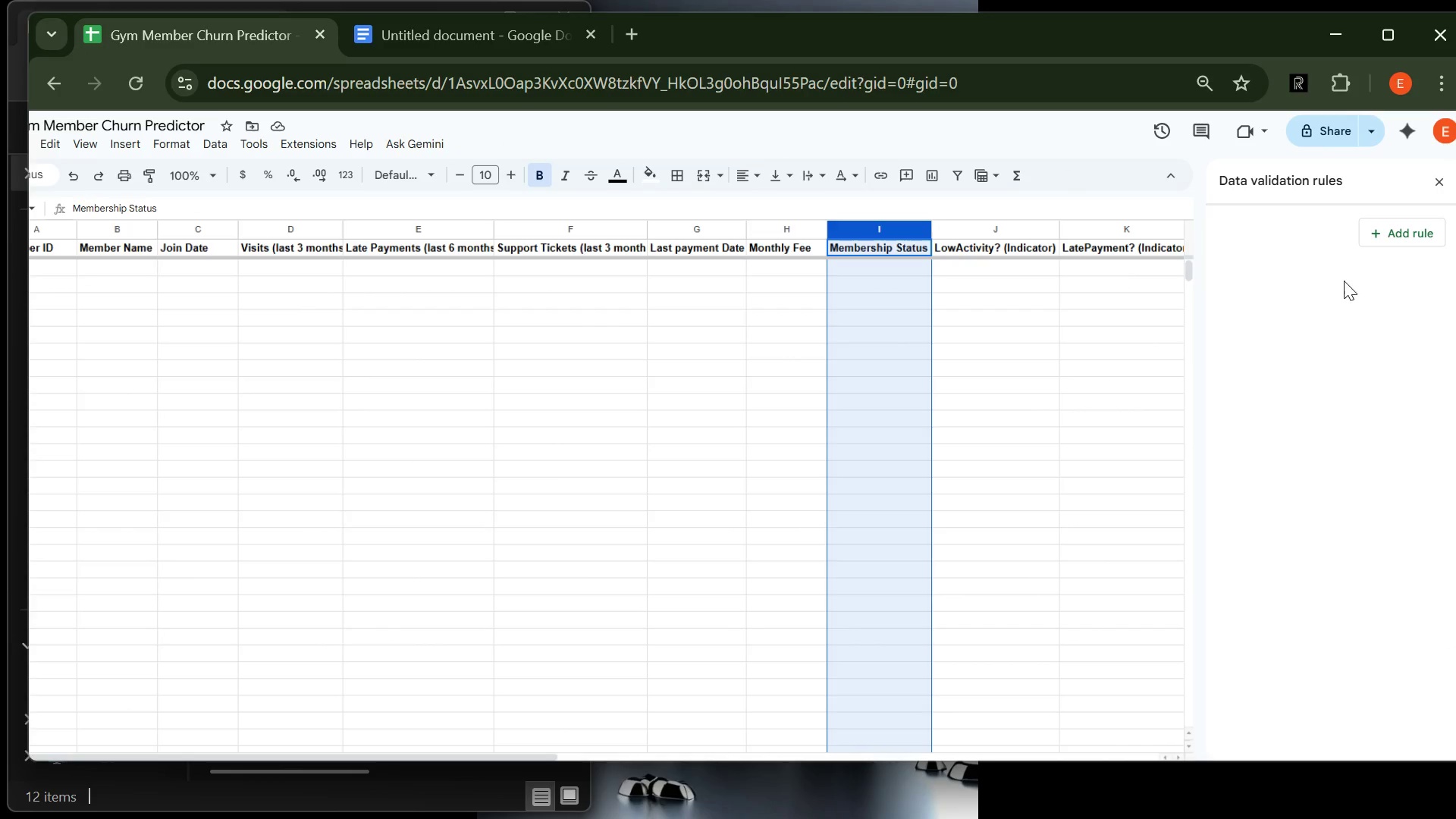 
left_click([1389, 240])
 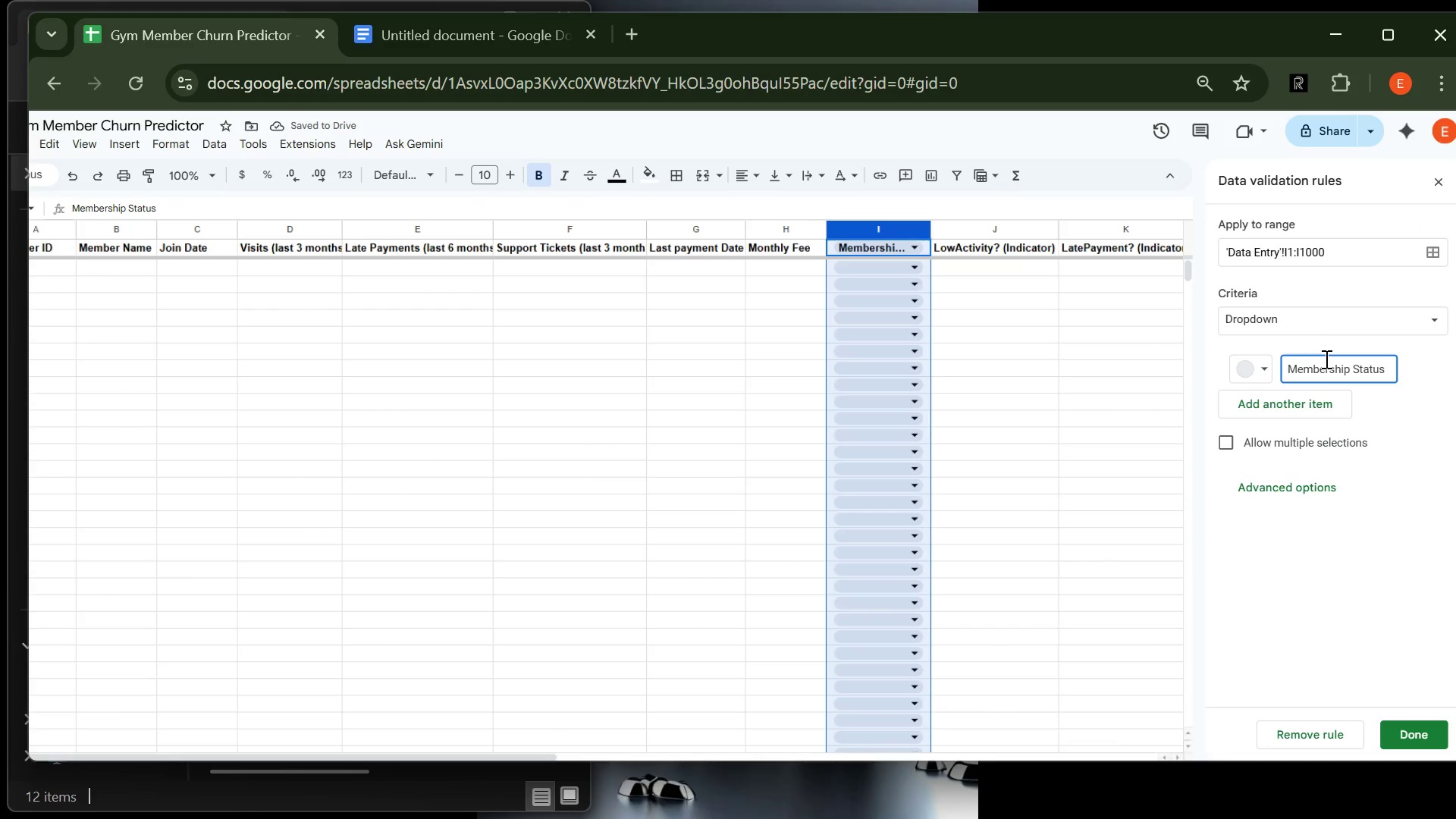 
key(Control+ControlLeft)
 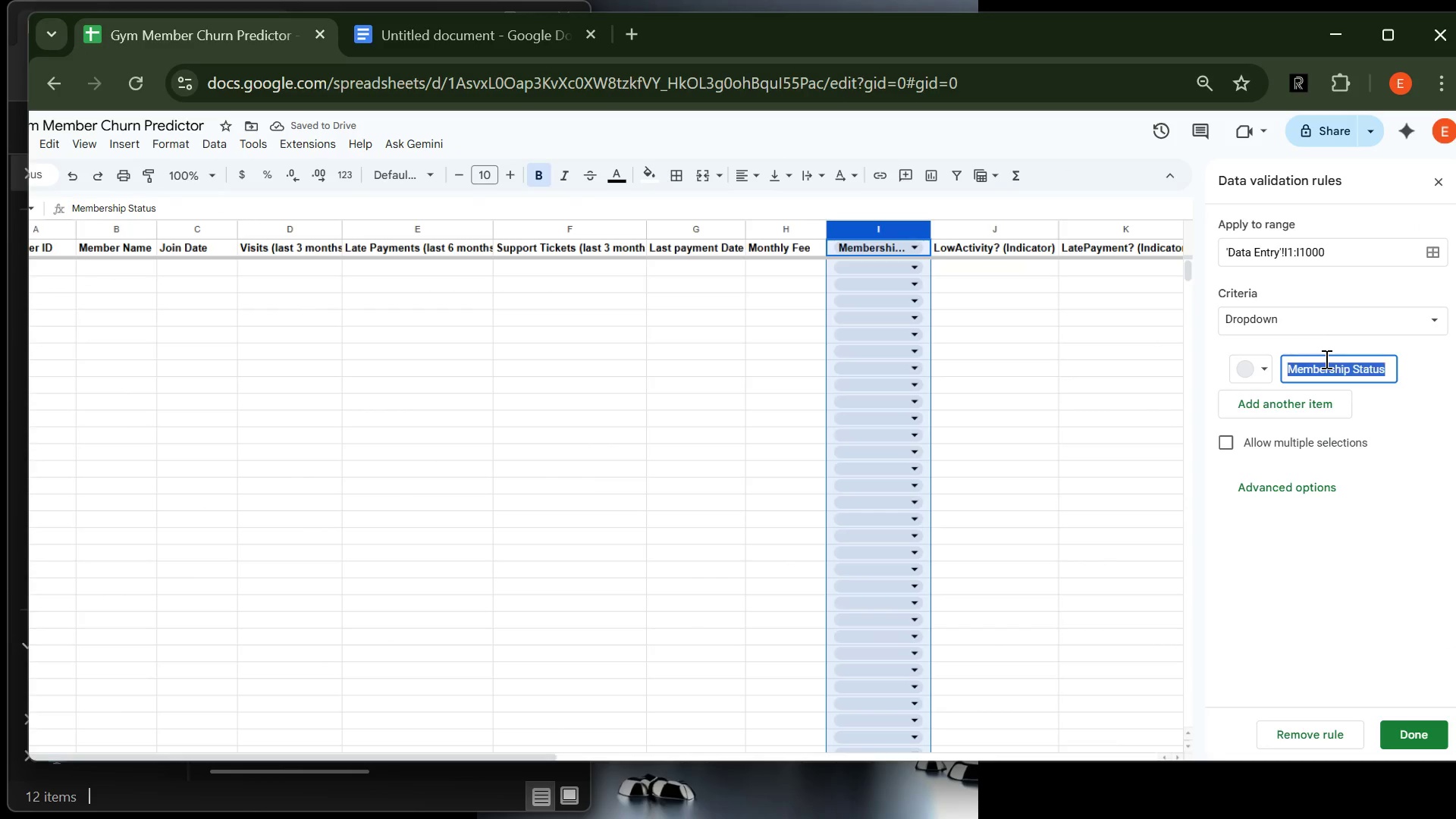 
key(Control+A)
 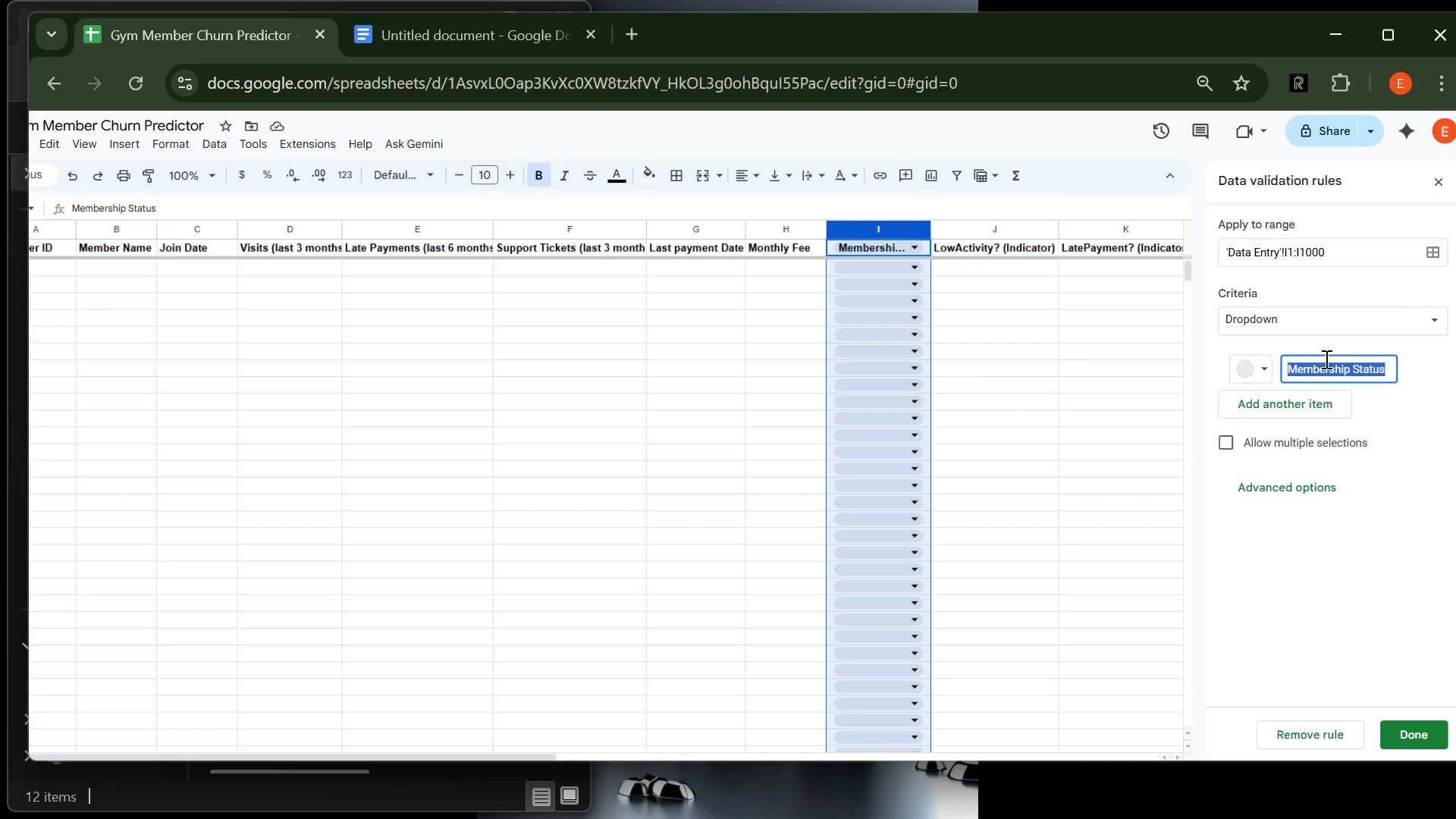 
type(Active)
 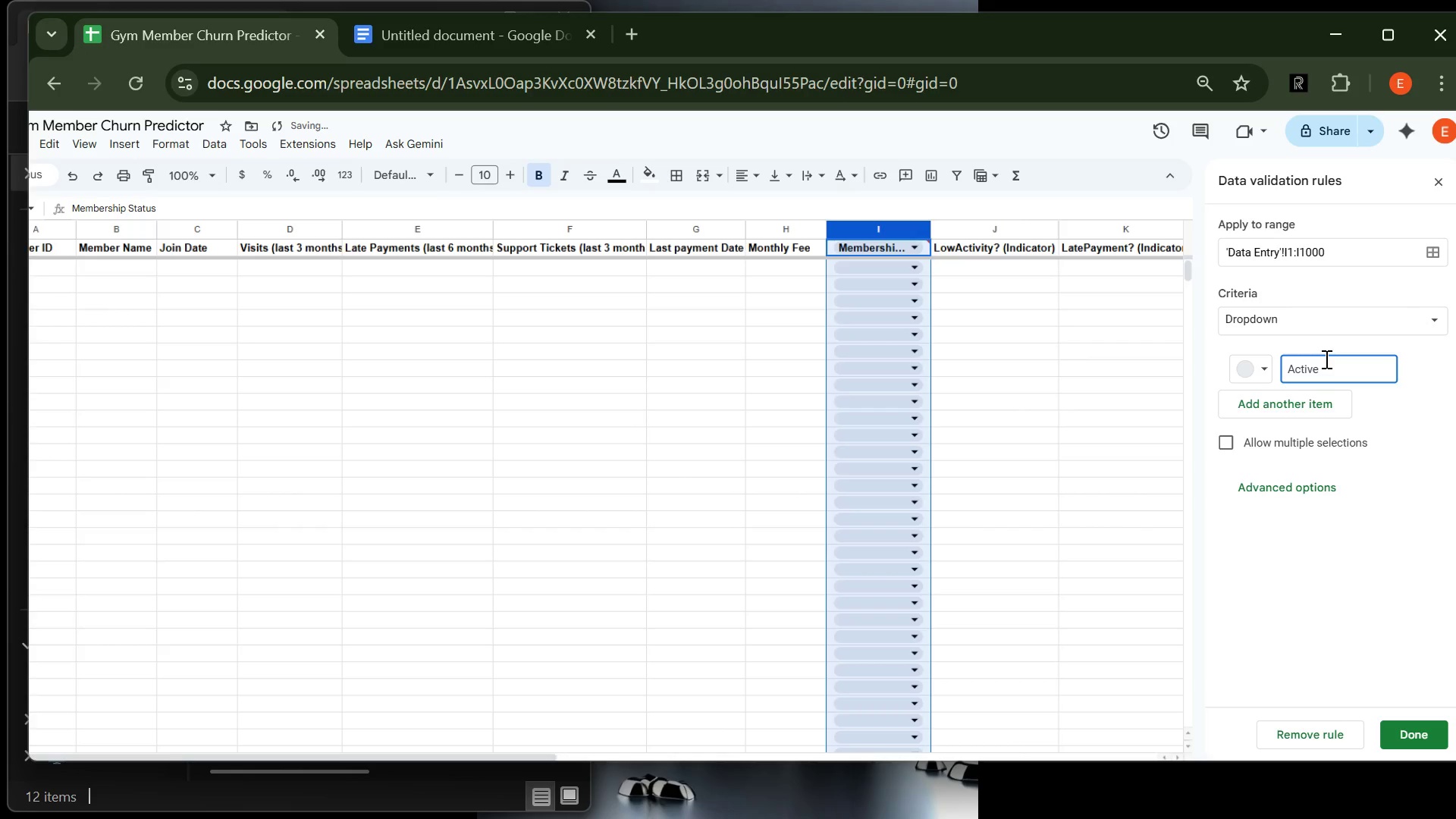 
key(Enter)
 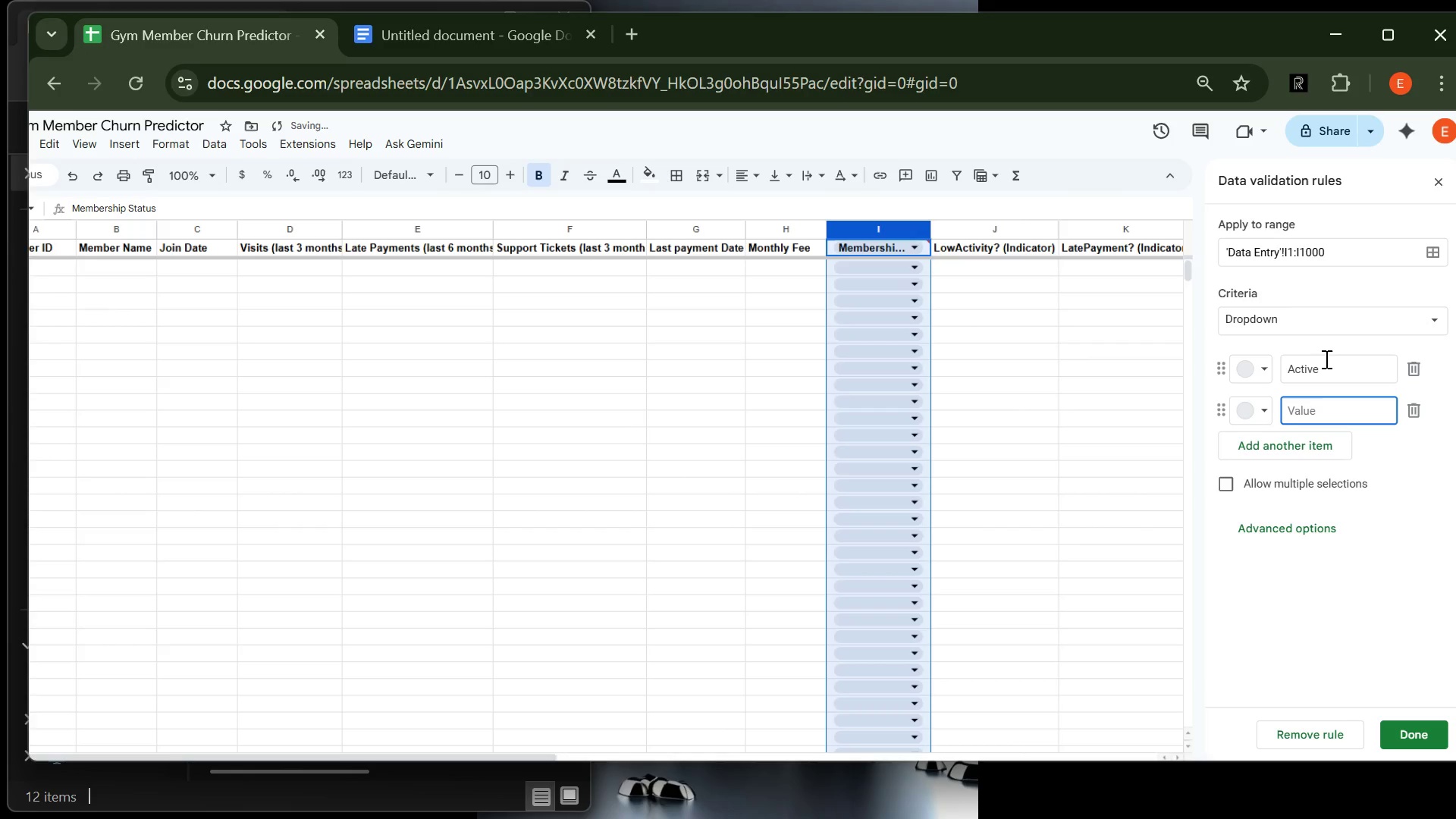 
type(Paused)
 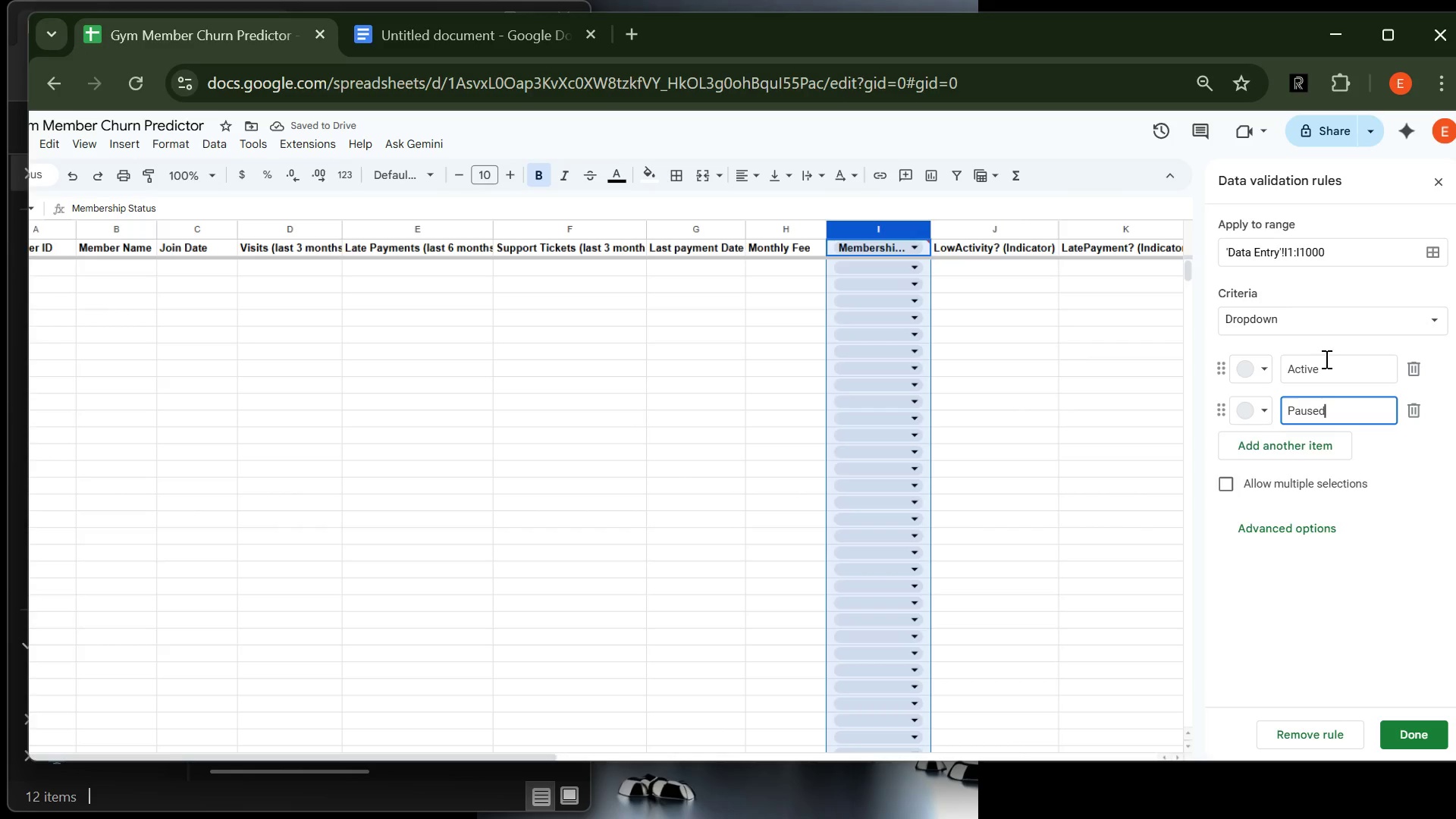 
key(Enter)
 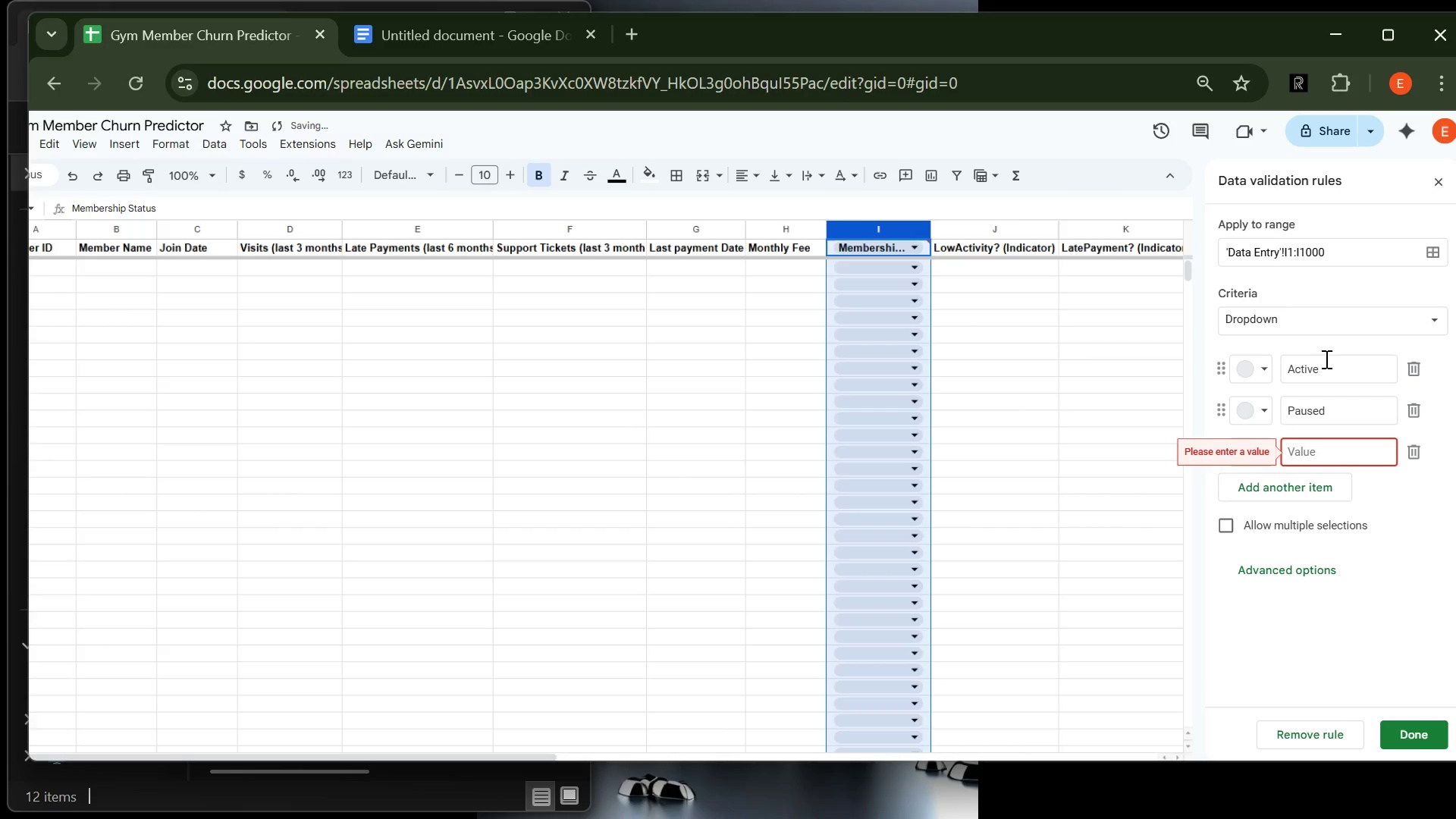 
type(Cancelled)
 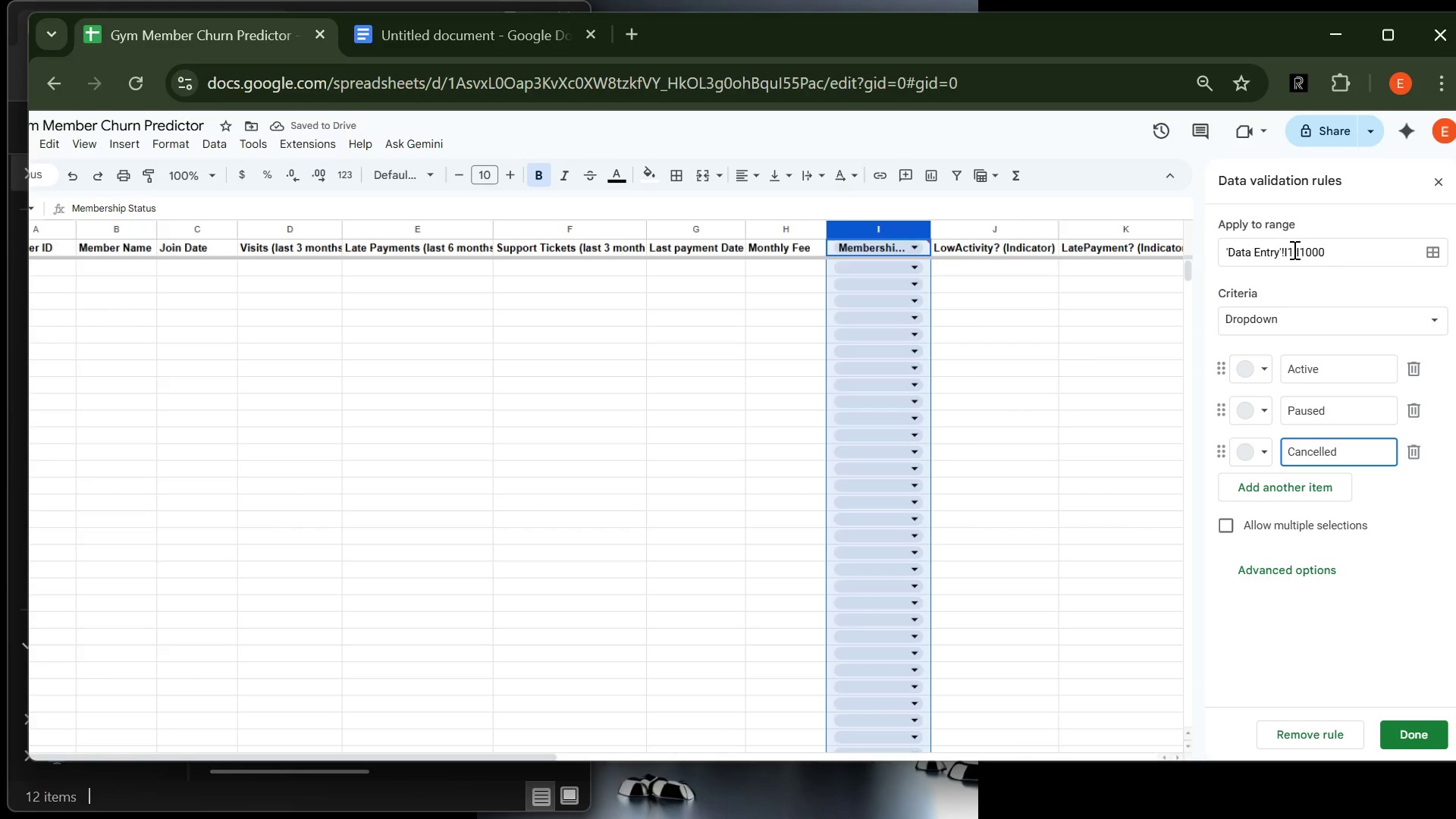 
wait(6.34)
 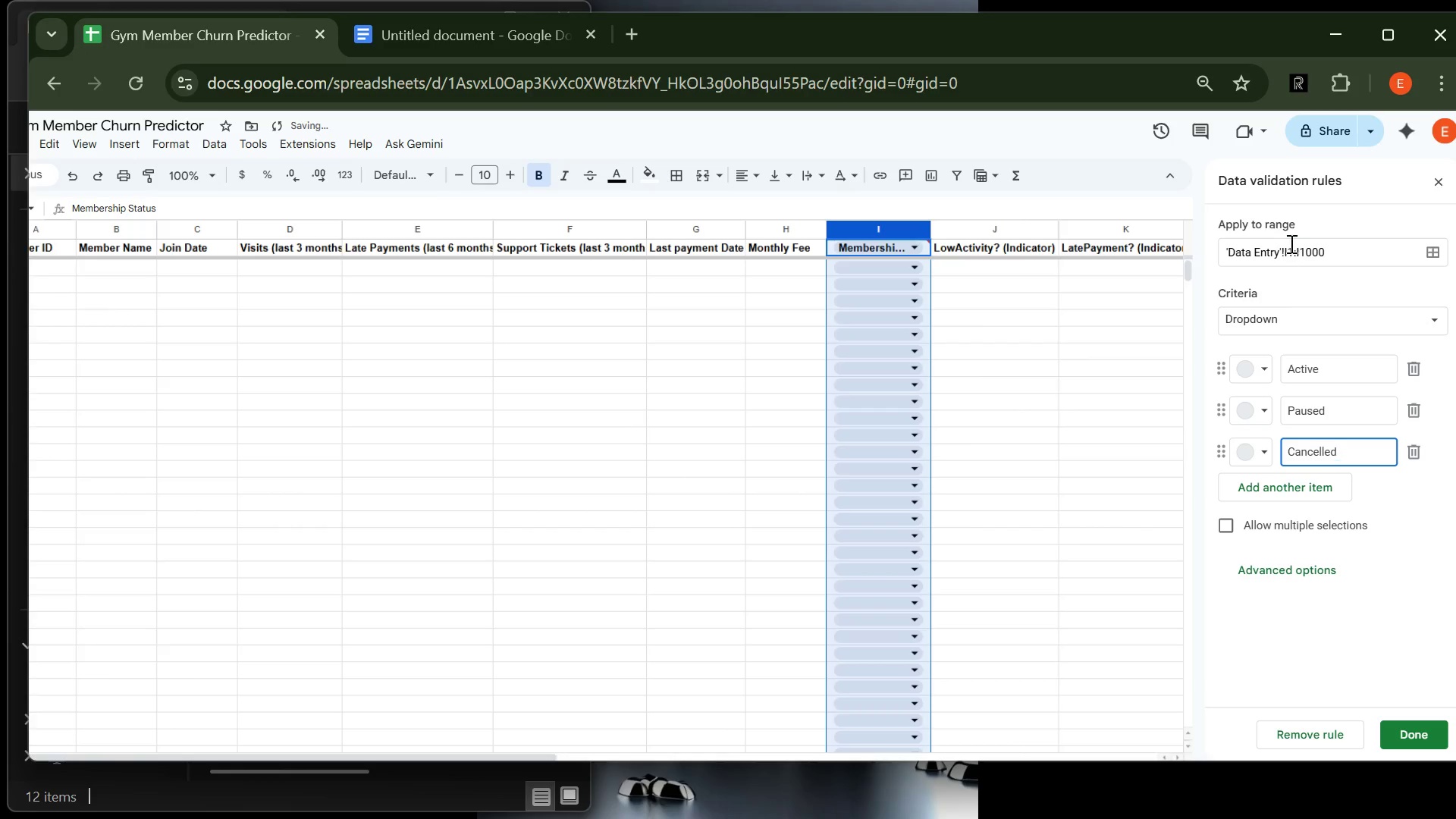 
left_click([1293, 249])
 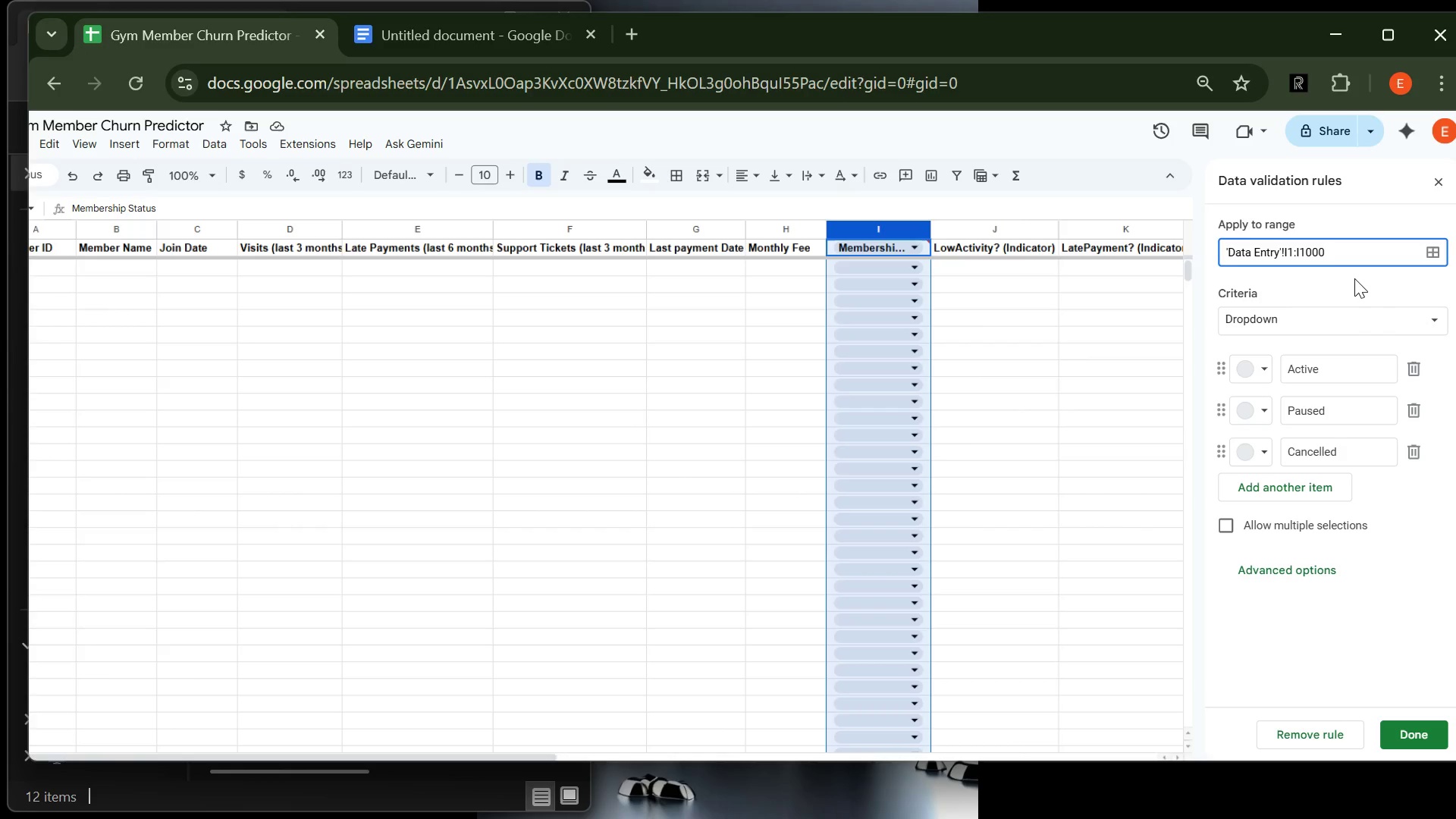 
key(Backspace)
 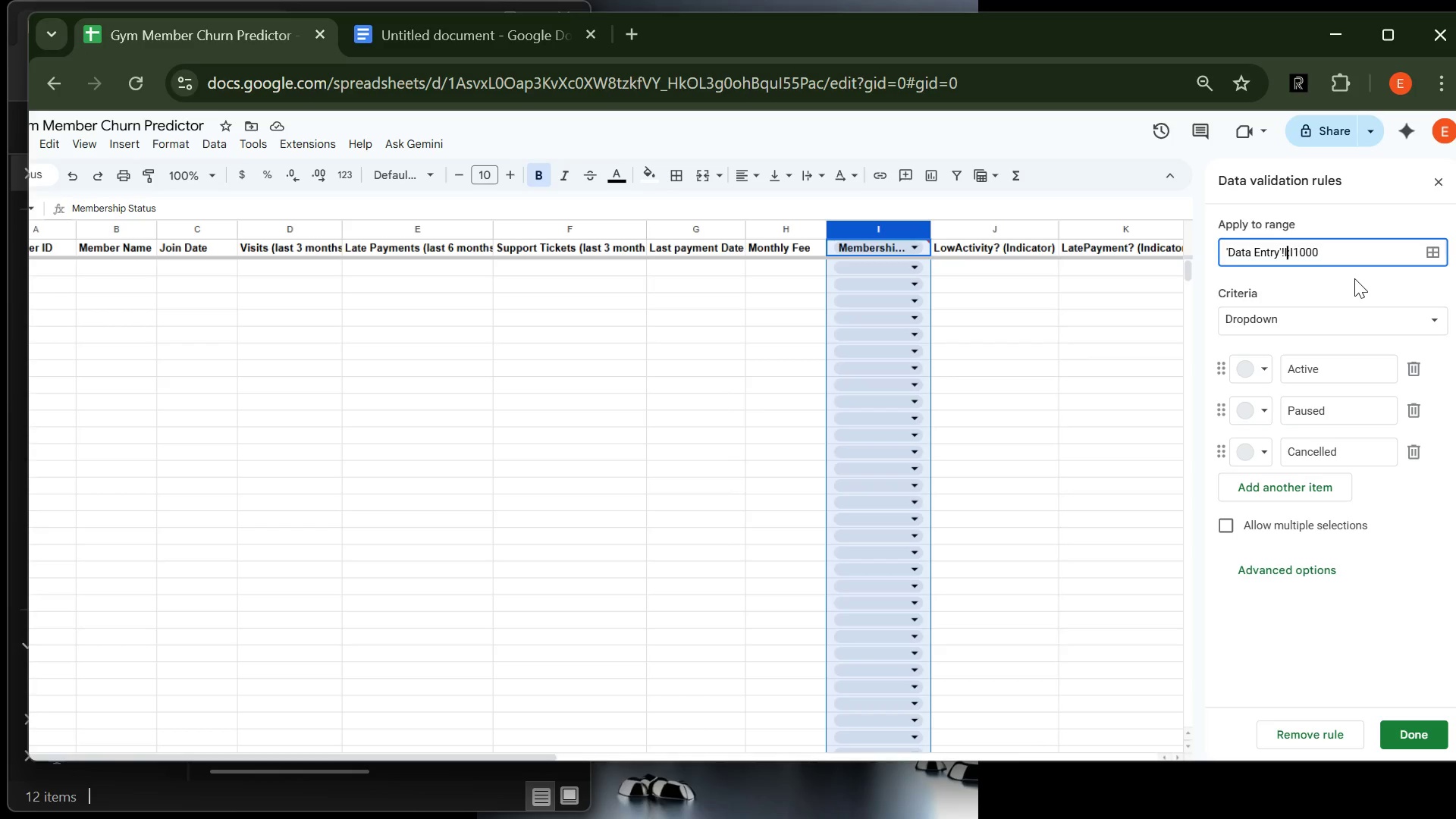 
key(2)
 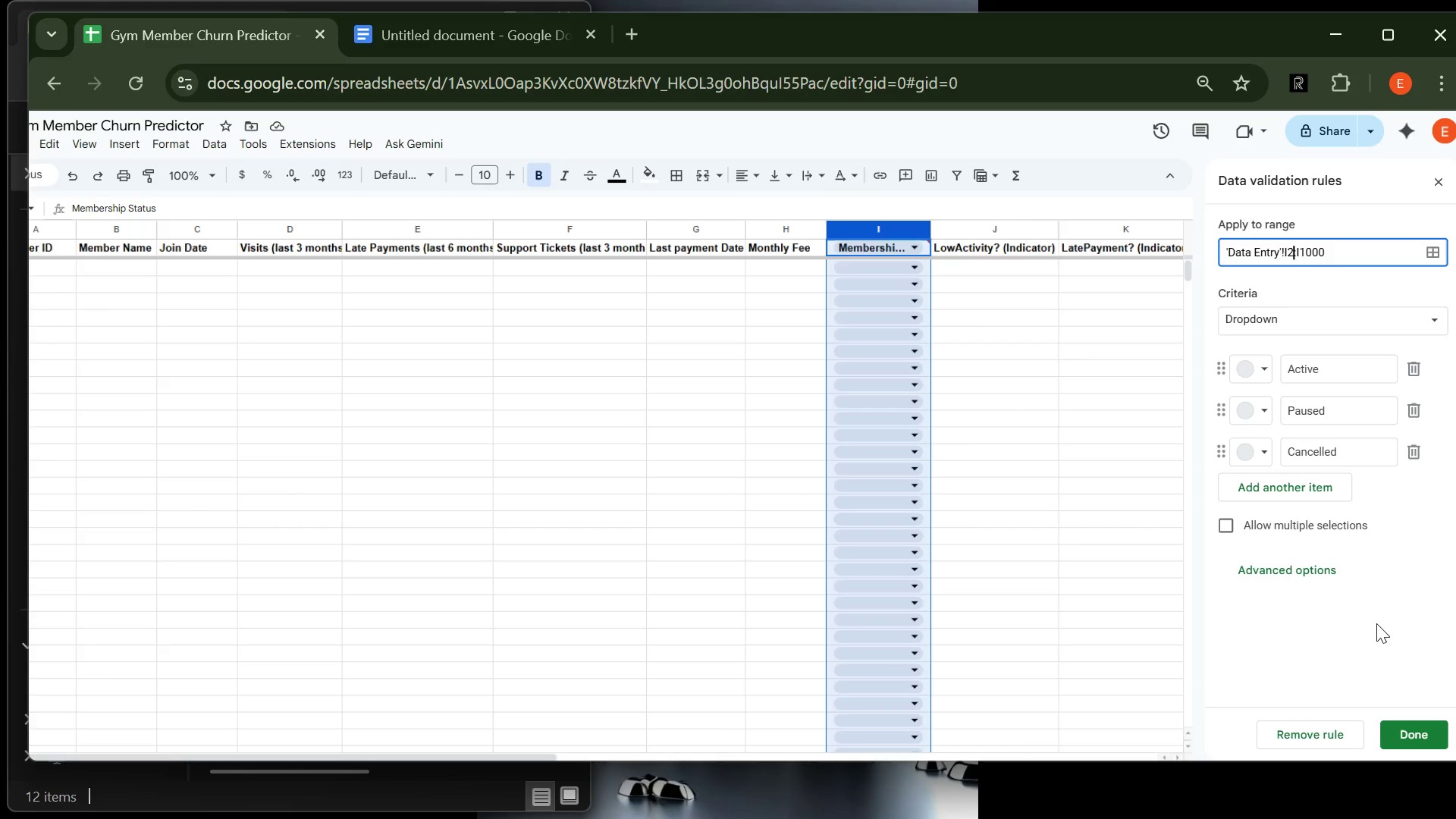 
left_click([1376, 623])
 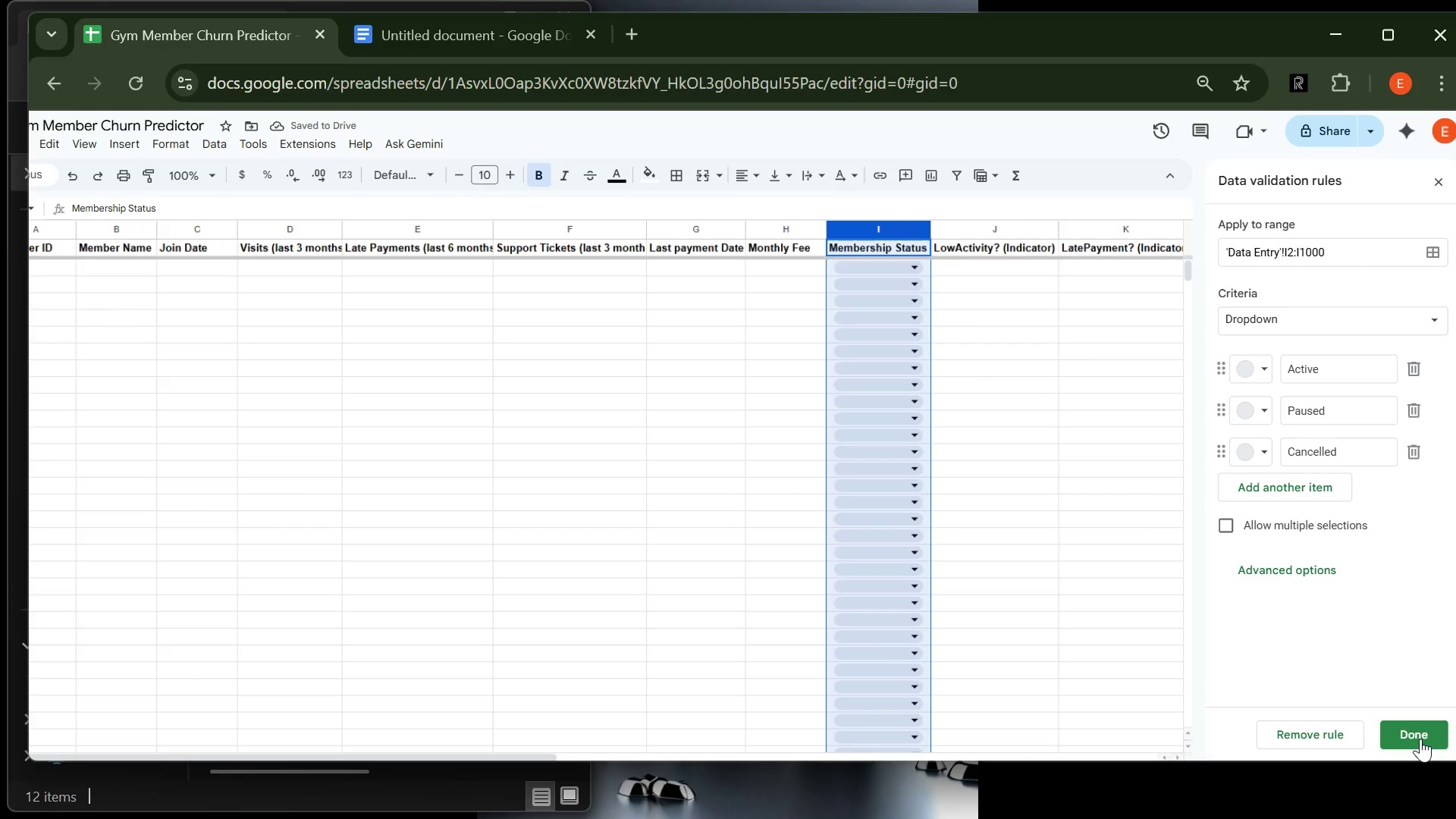 
left_click([1420, 739])
 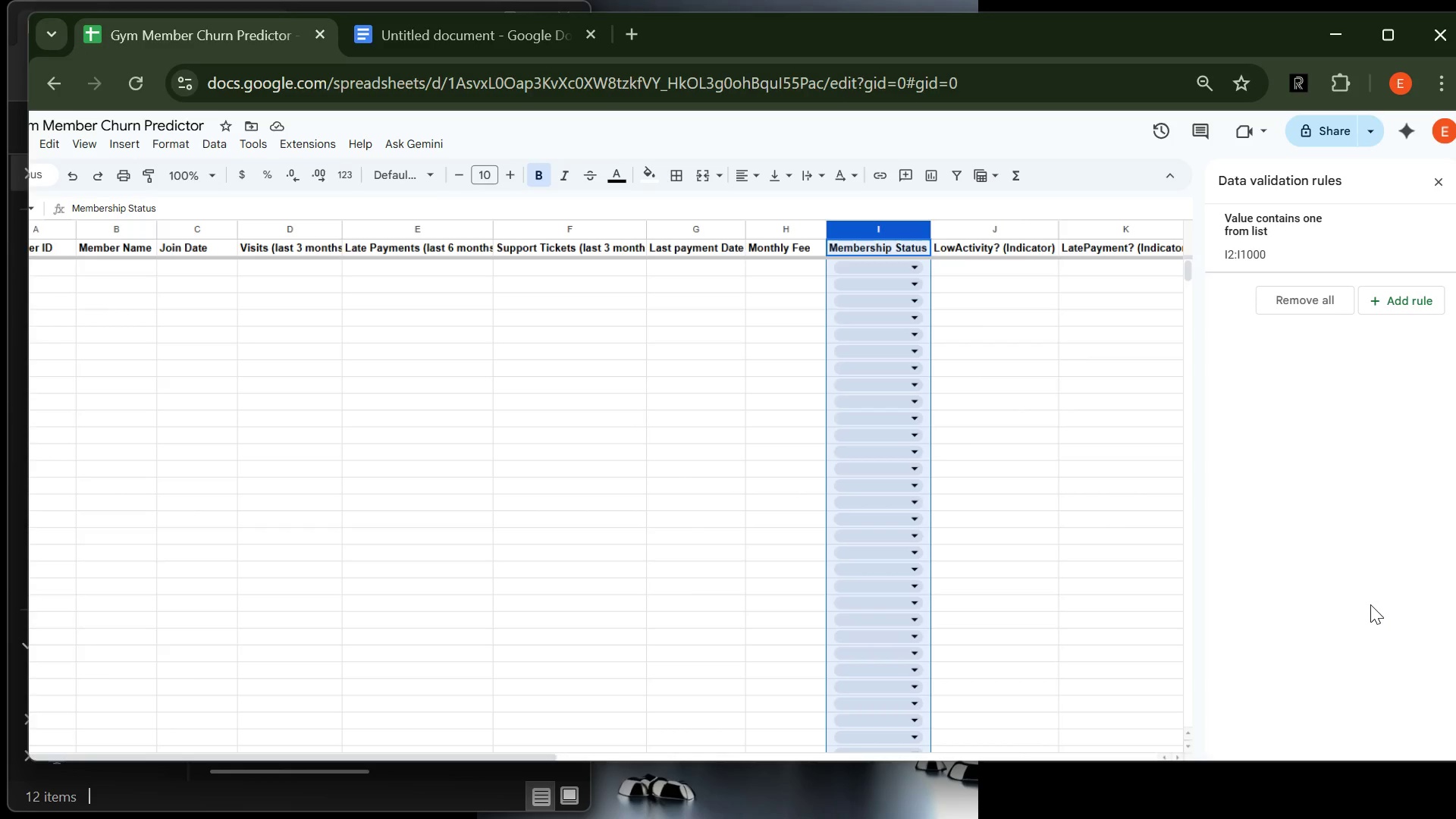 
wait(49.15)
 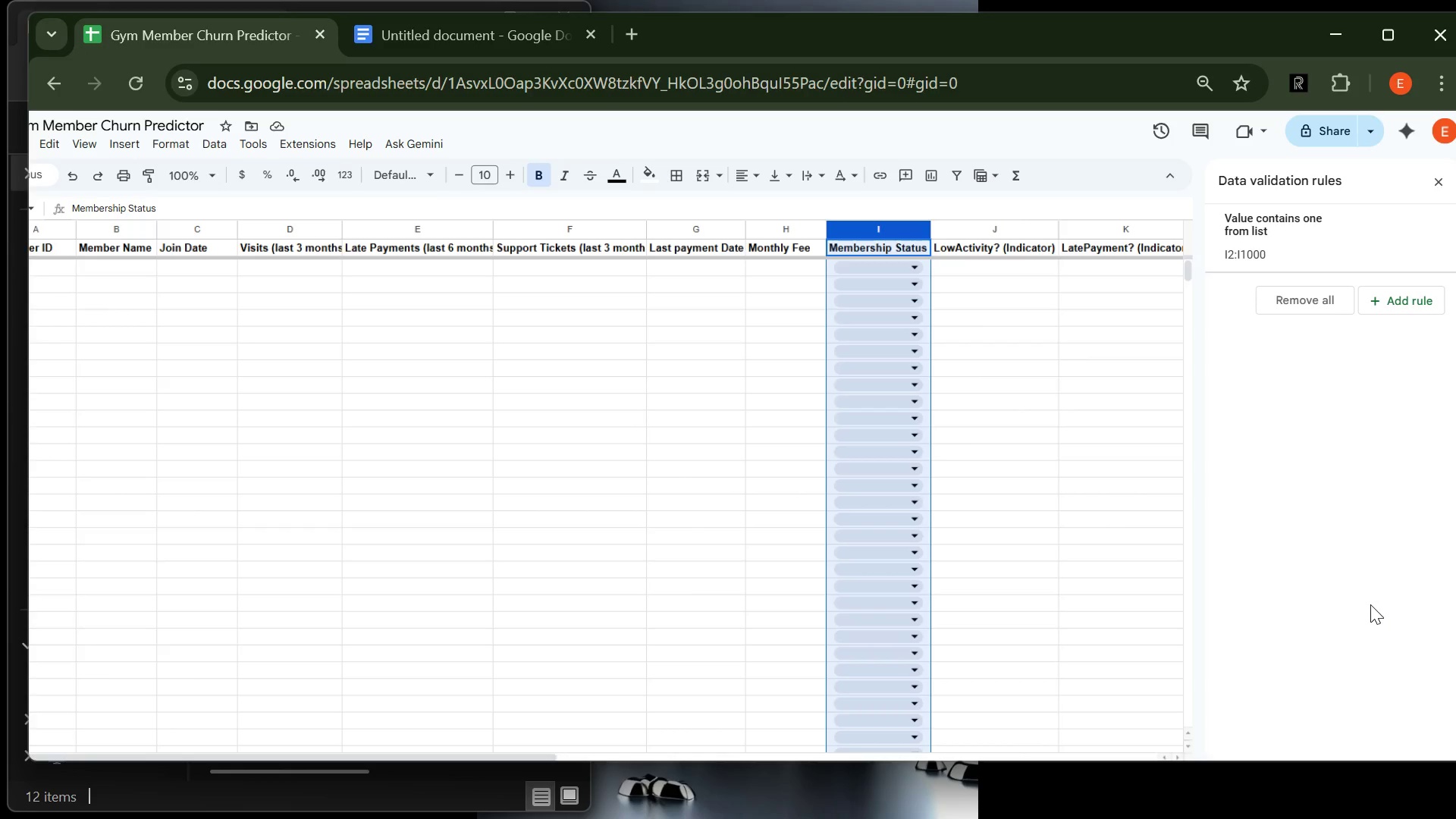 
left_click([1012, 268])
 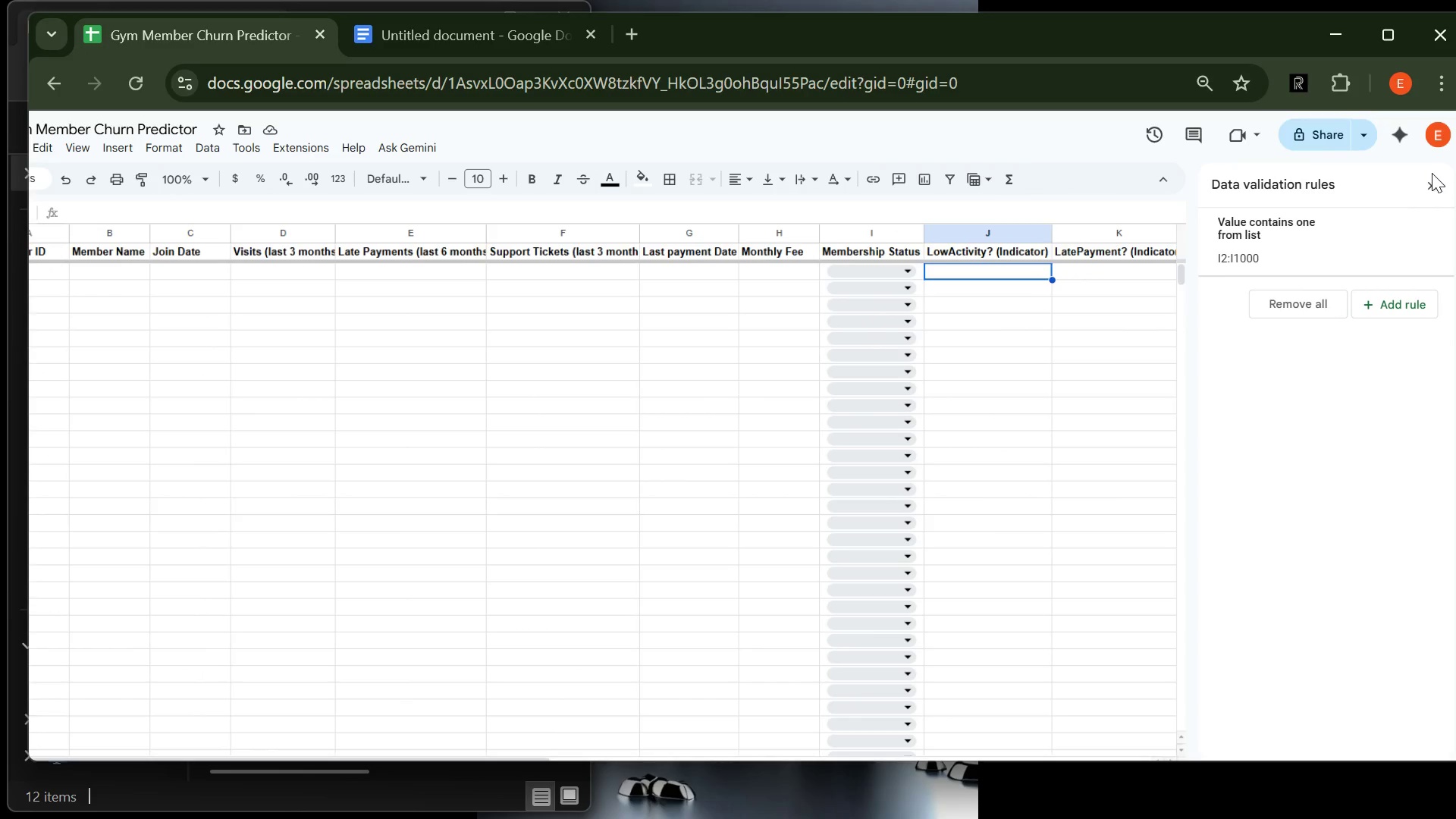 
left_click([1429, 184])
 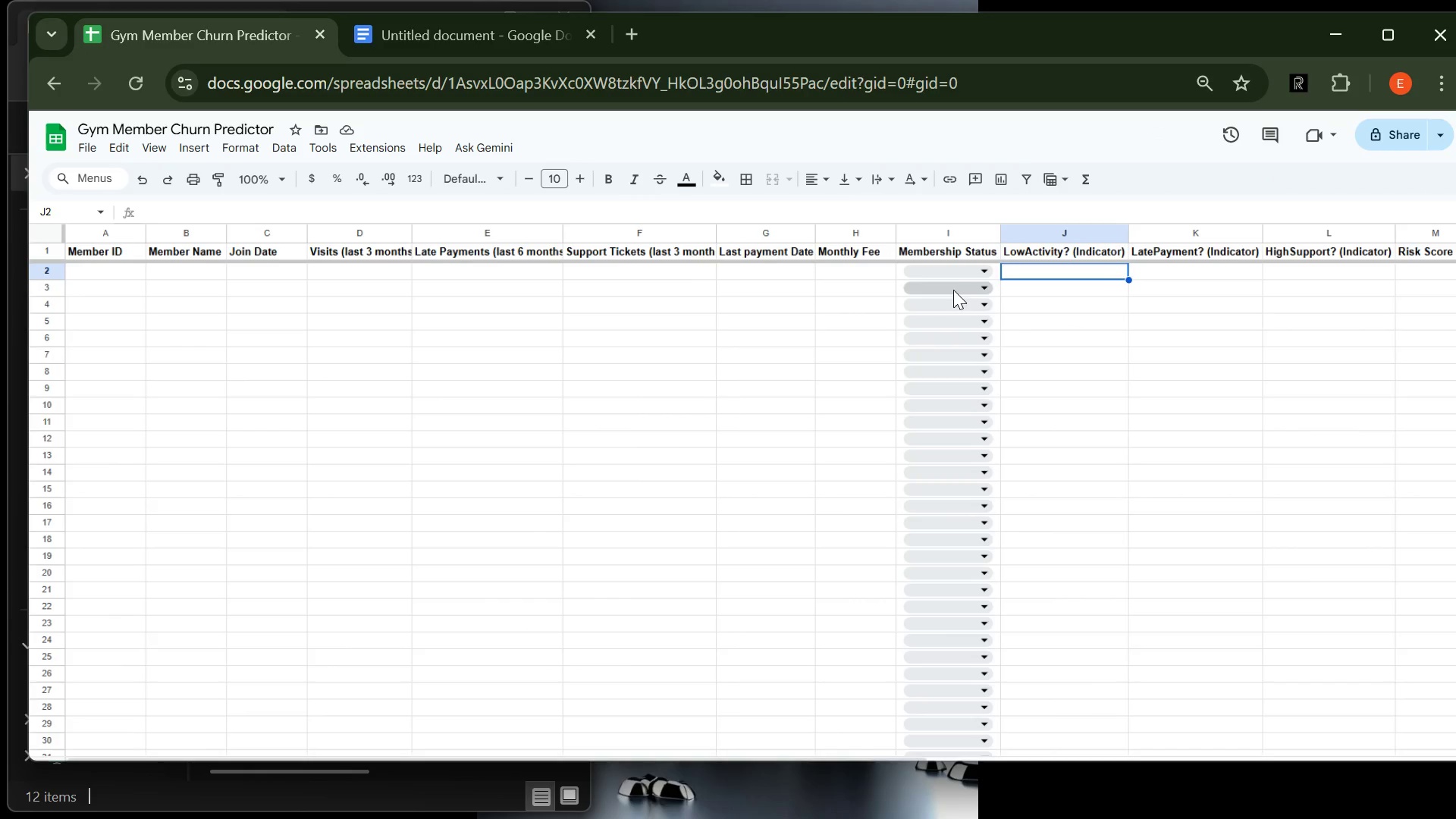 
left_click([953, 290])
 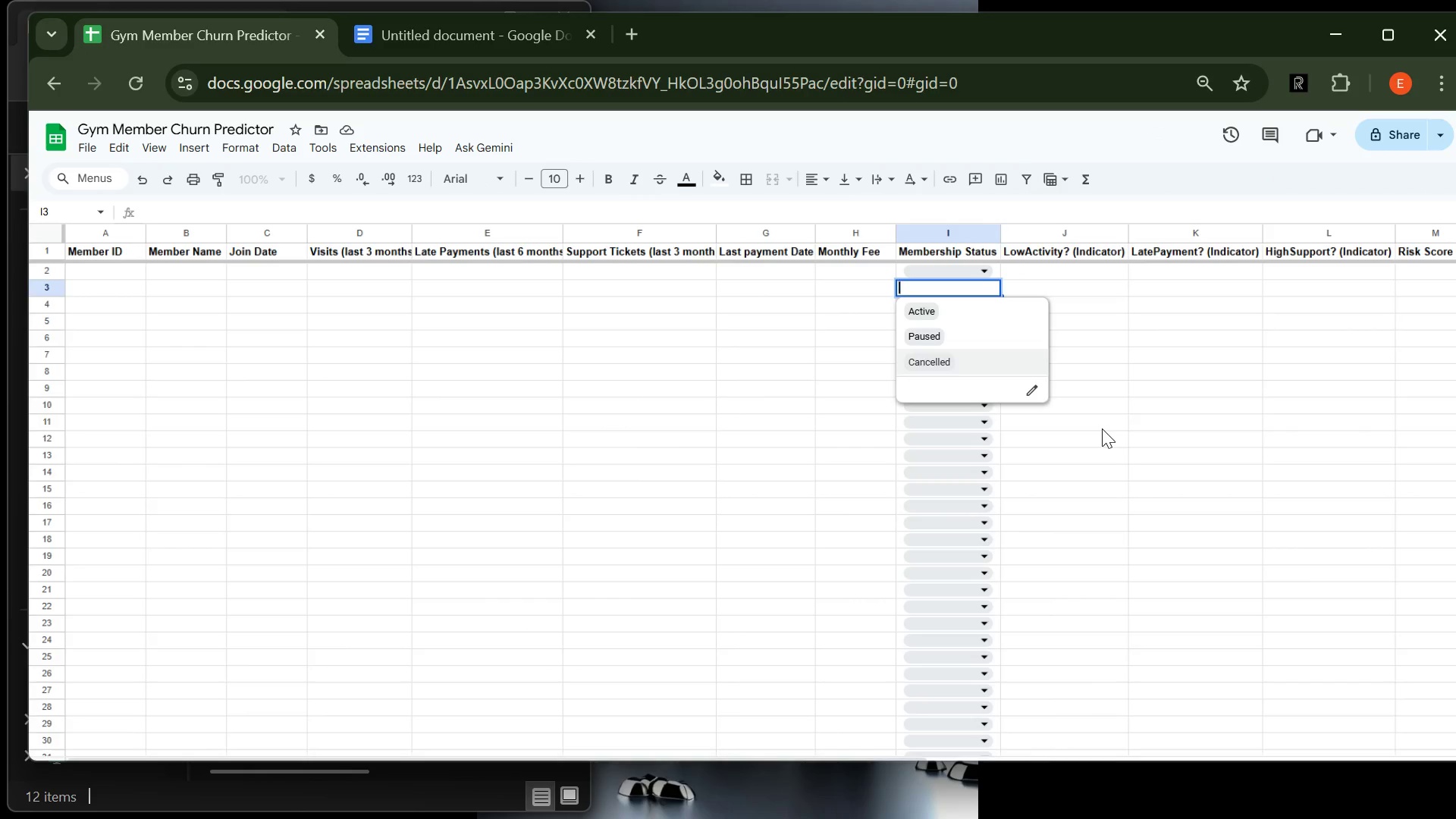 
left_click([1102, 428])
 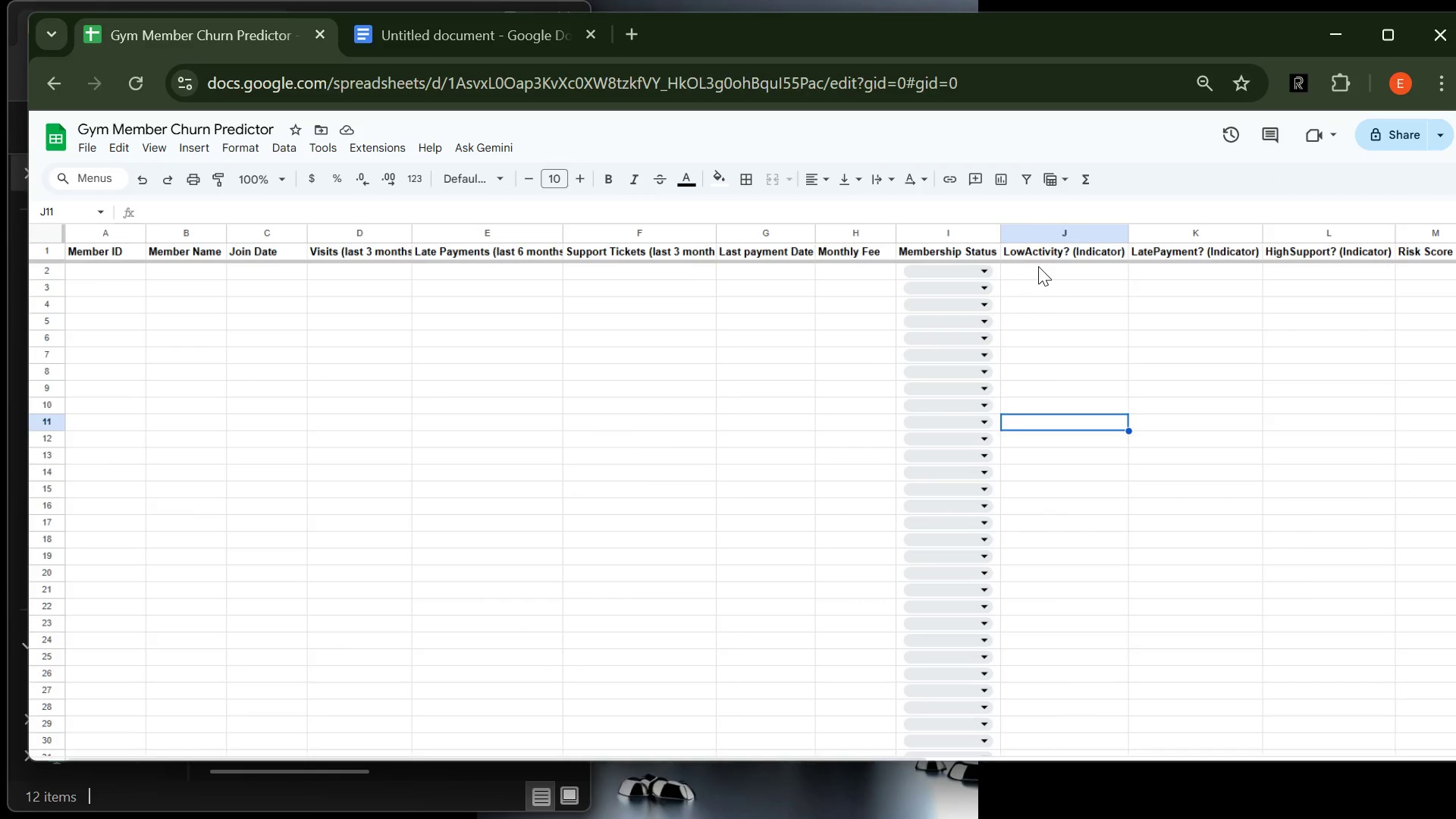 
left_click([1038, 266])
 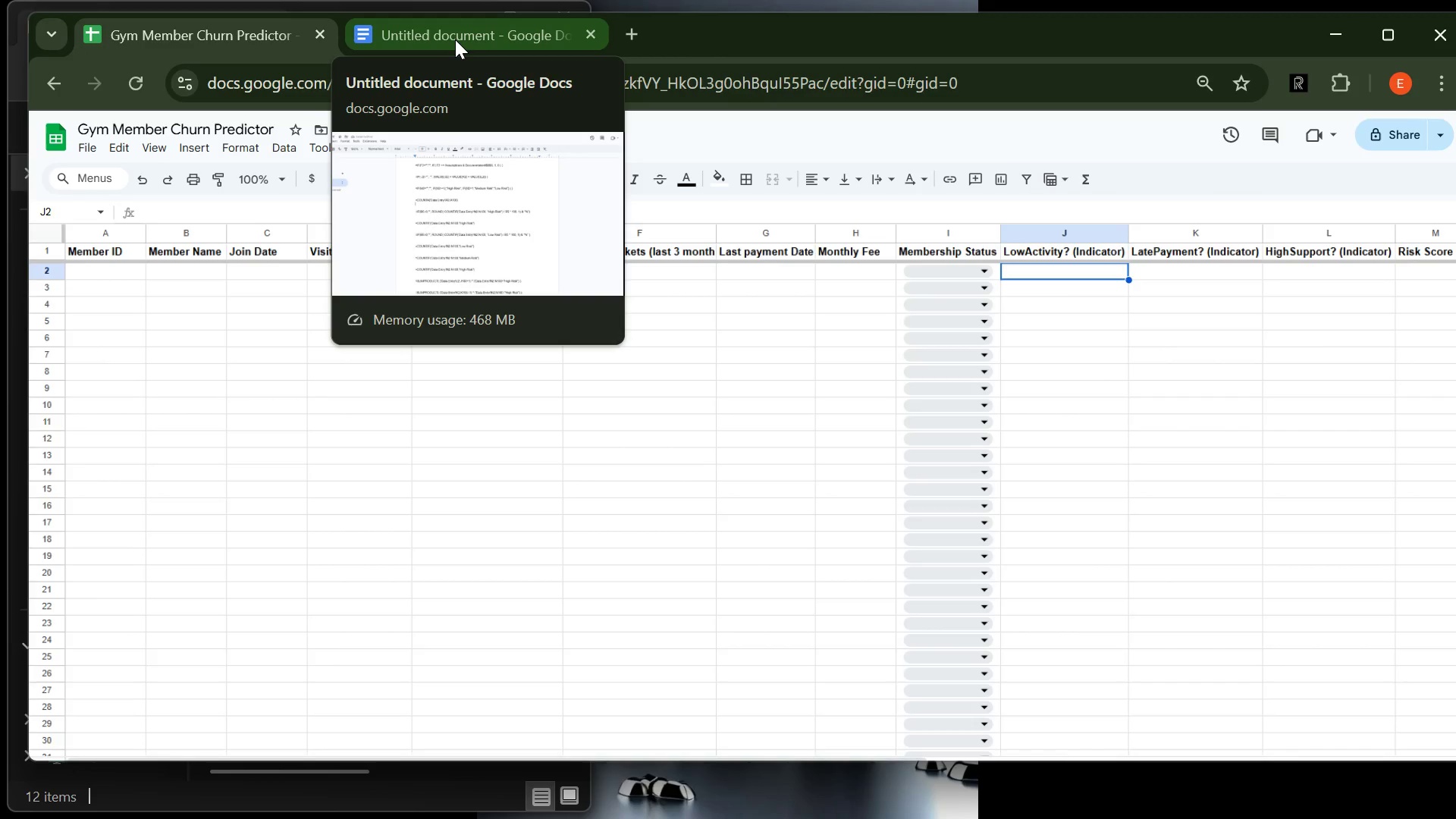 
left_click([455, 39])
 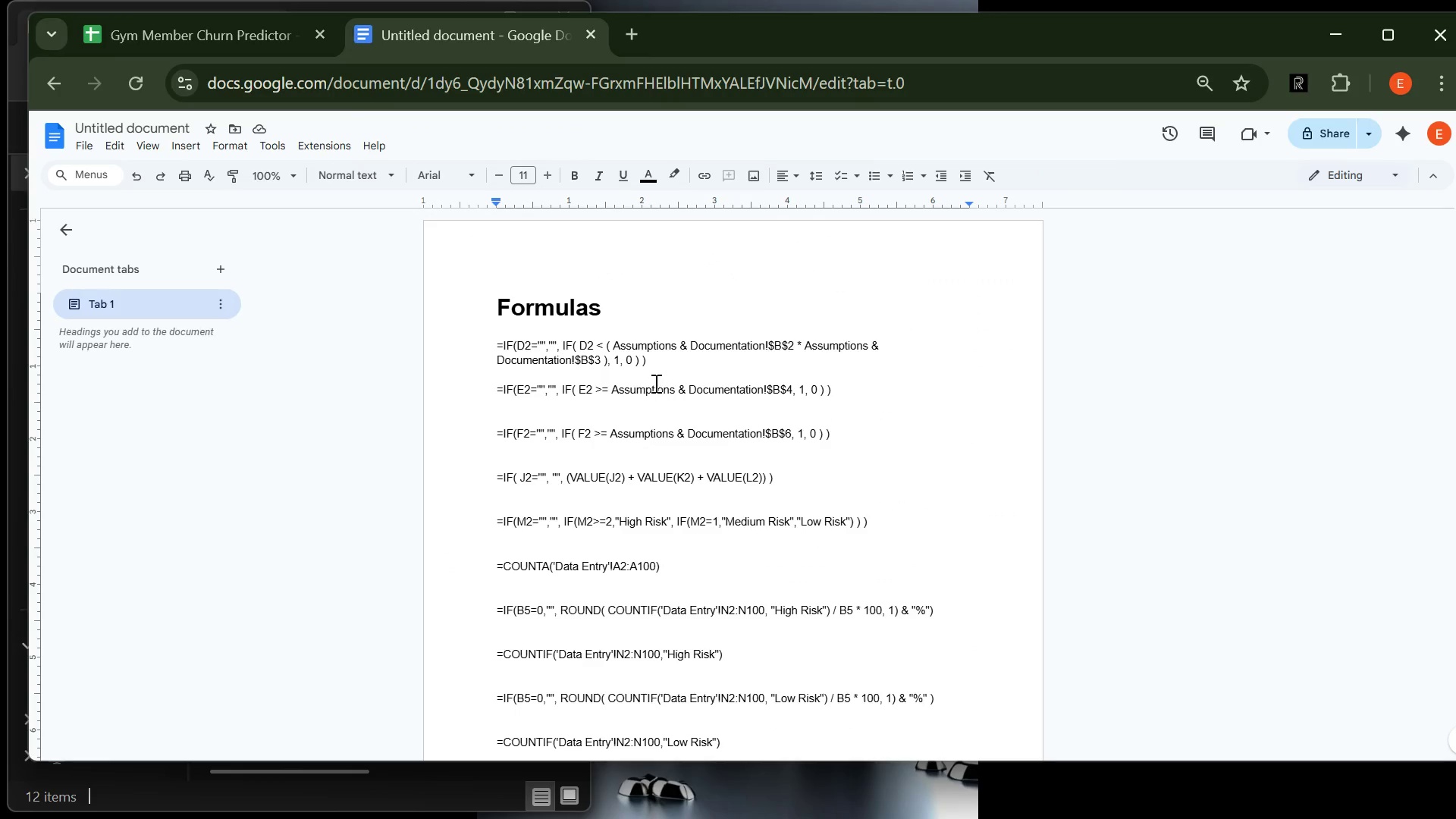 
left_click([656, 366])
 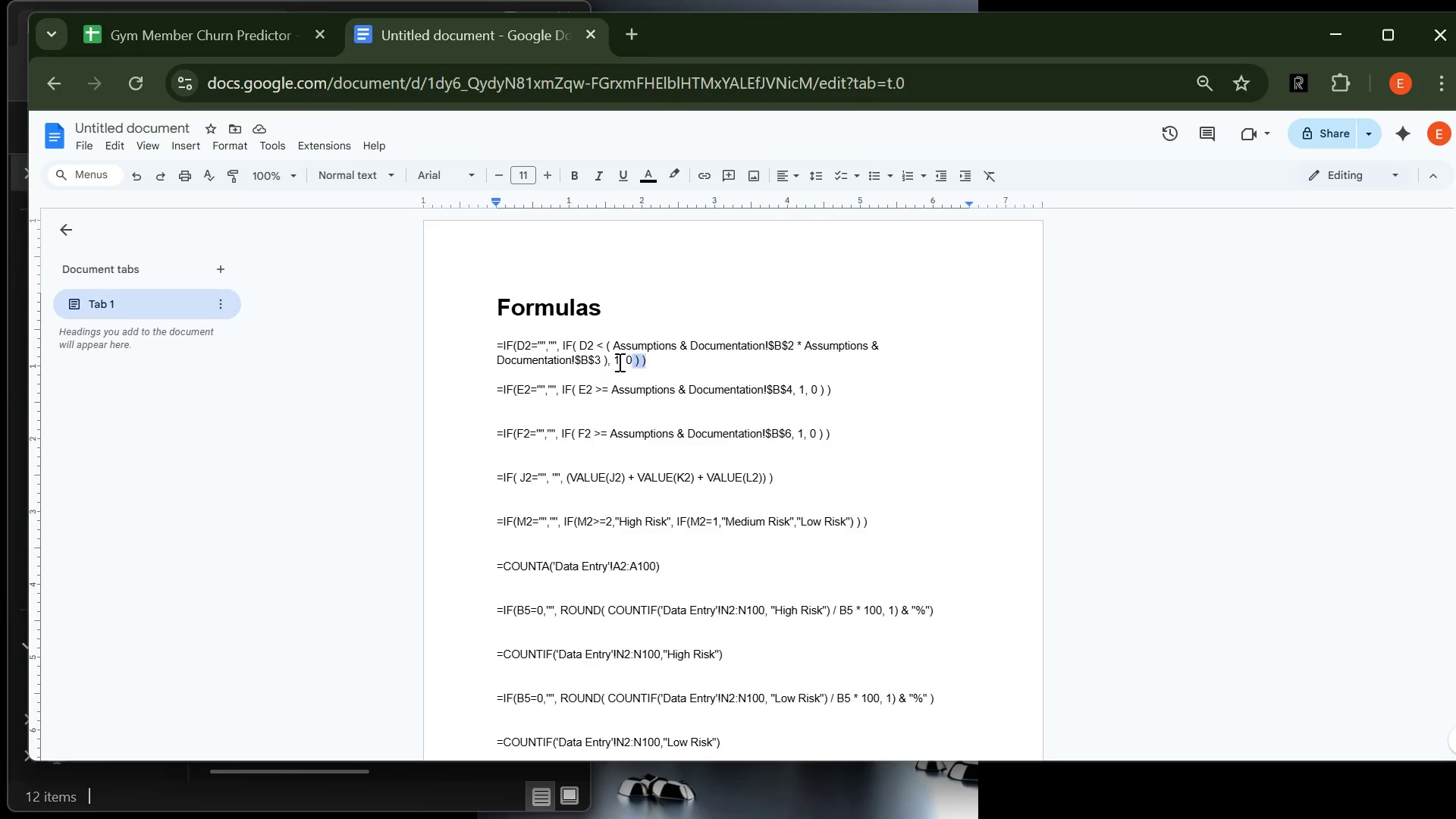 
left_click_drag(start_coordinate=[656, 366], to_coordinate=[491, 350])
 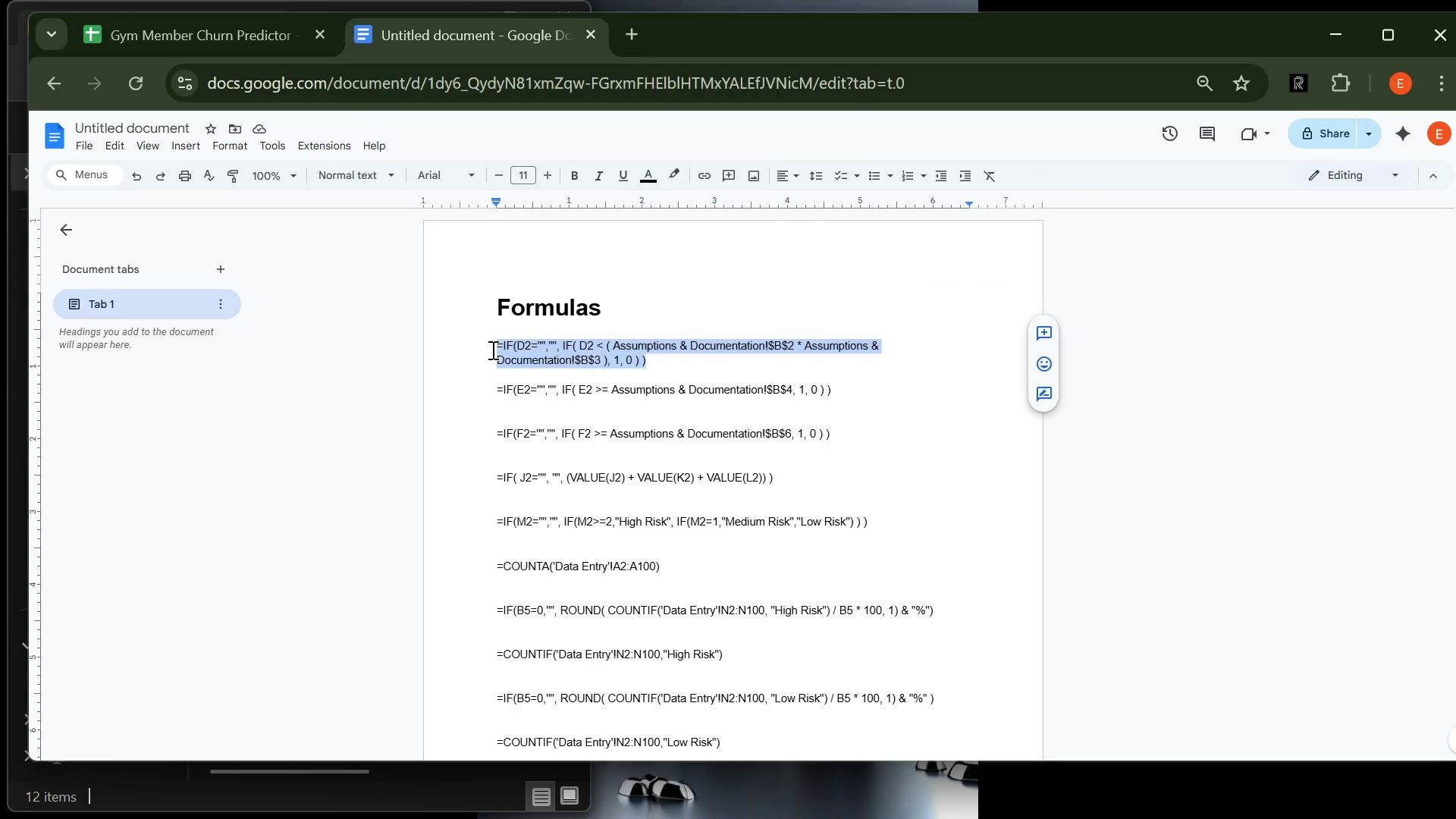 
key(Control+C)
 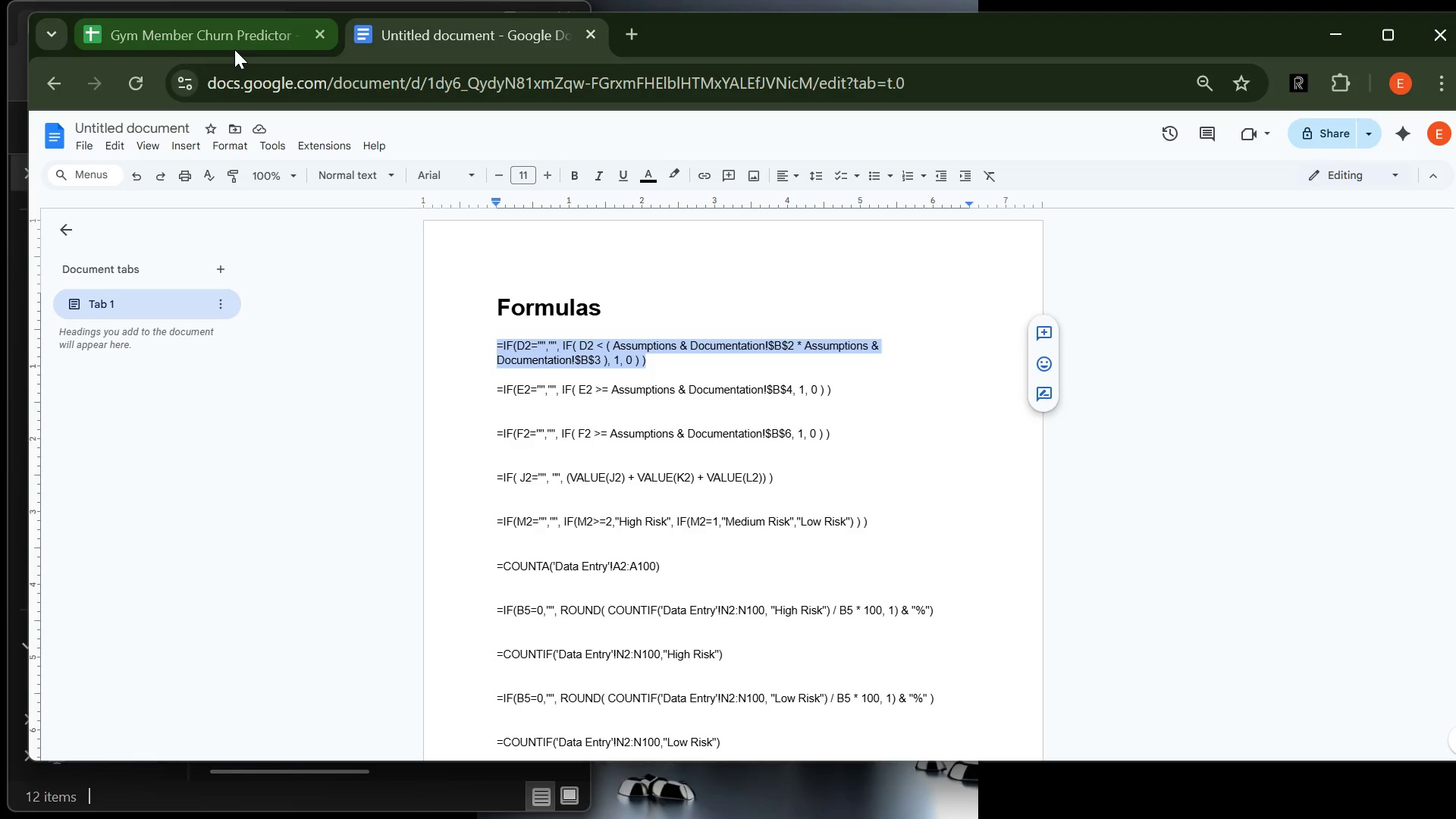 
left_click([234, 49])
 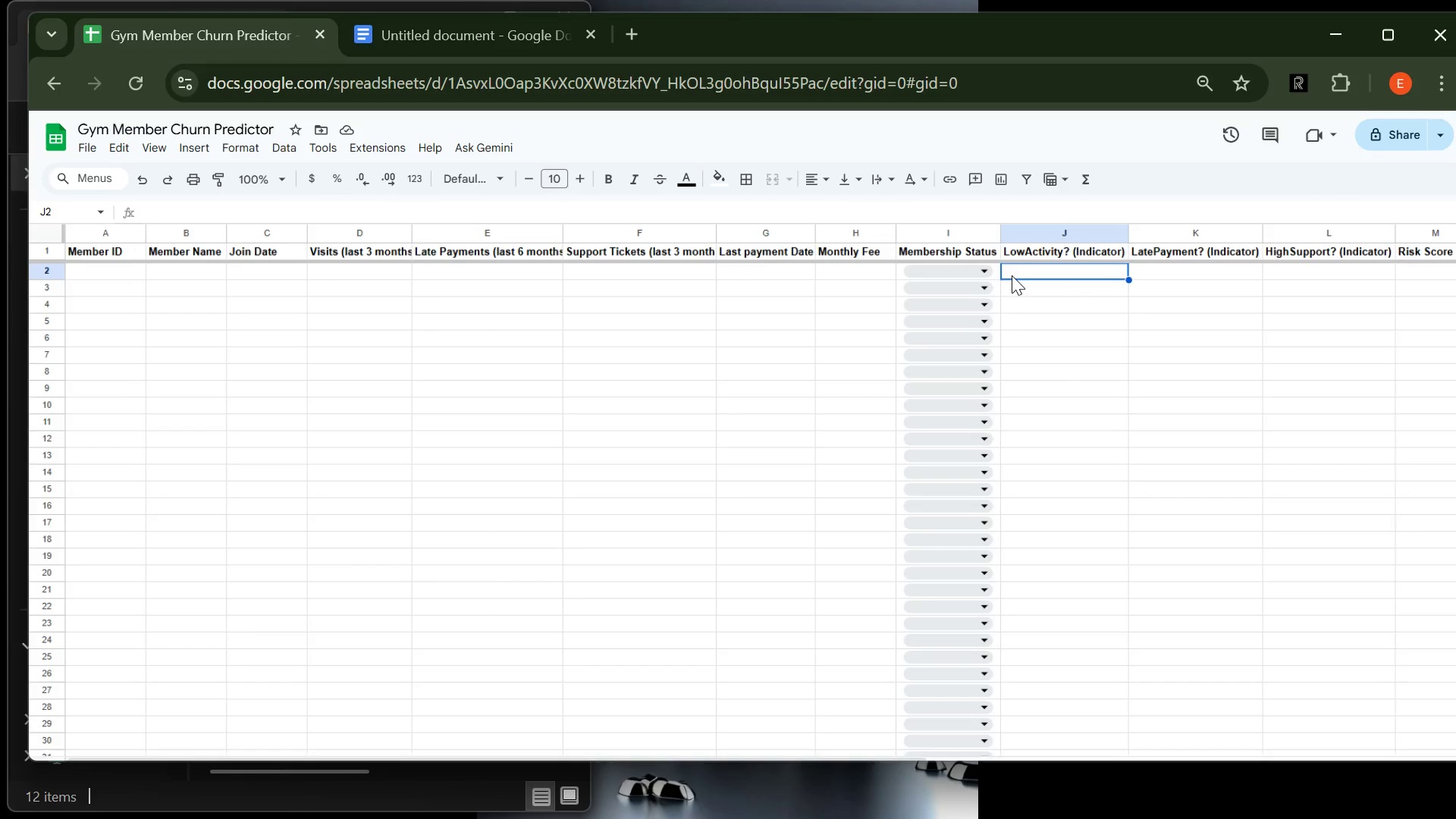 
key(Control+ControlLeft)
 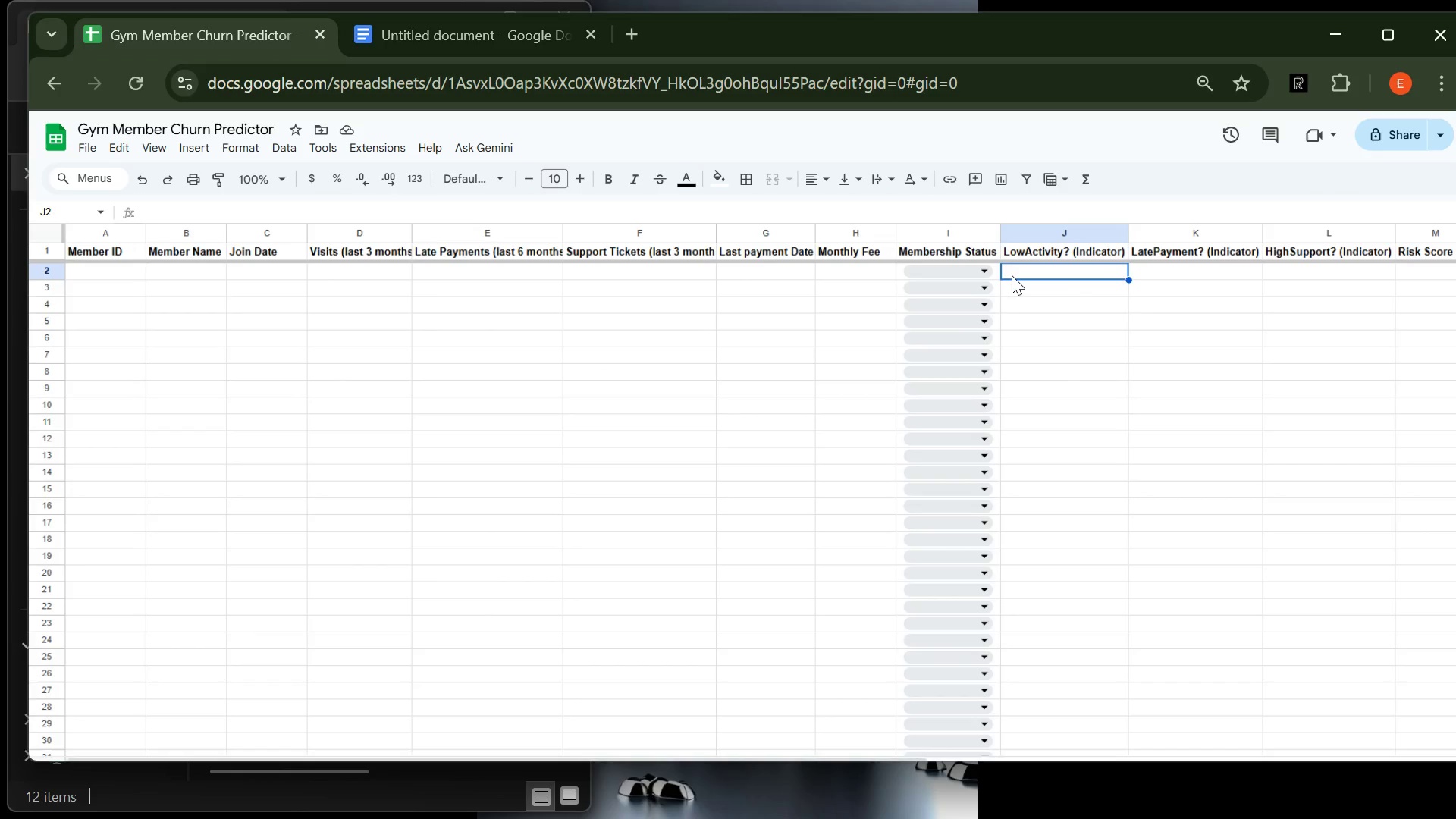 
key(Control+V)
 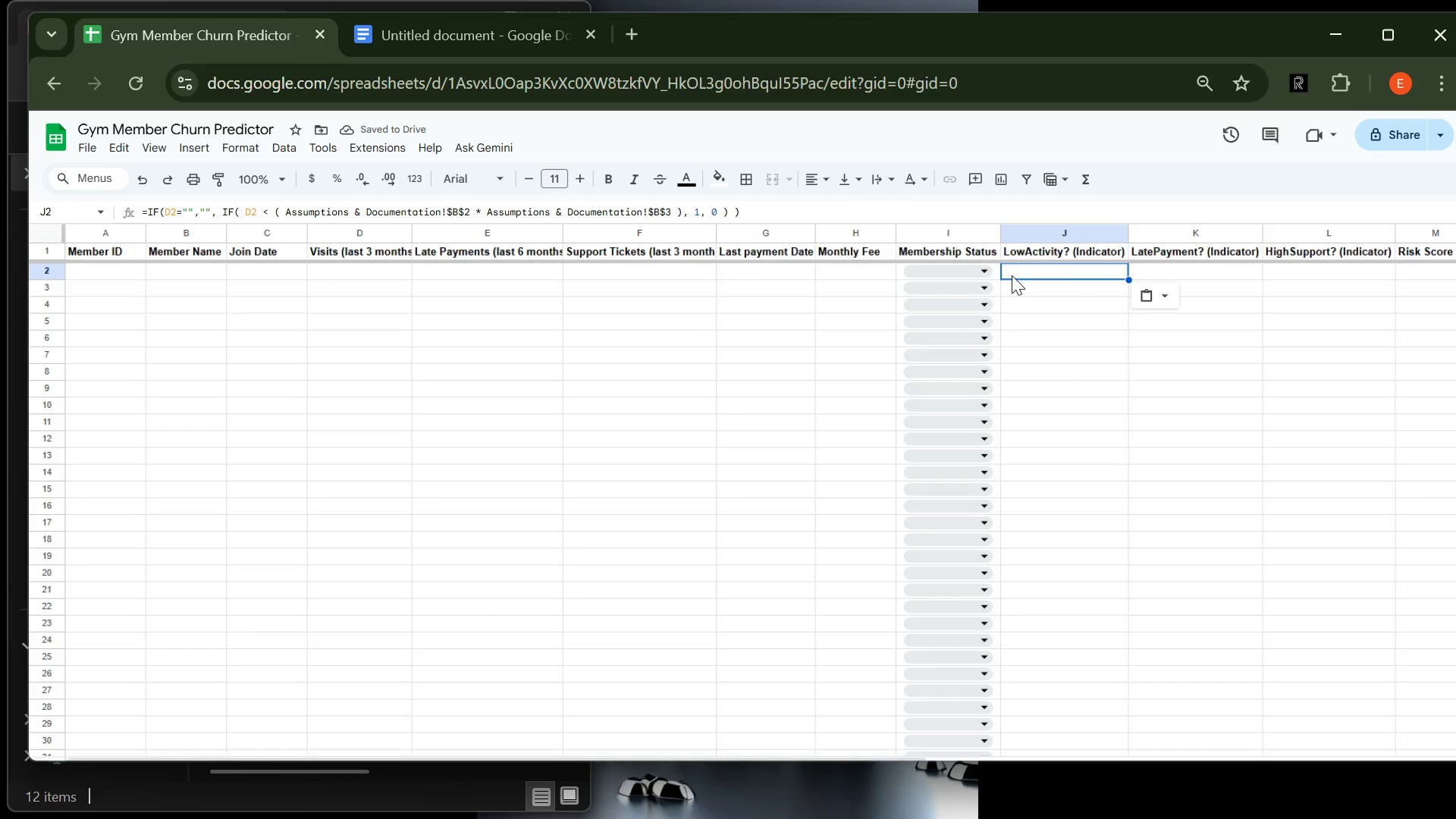 
key(Enter)
 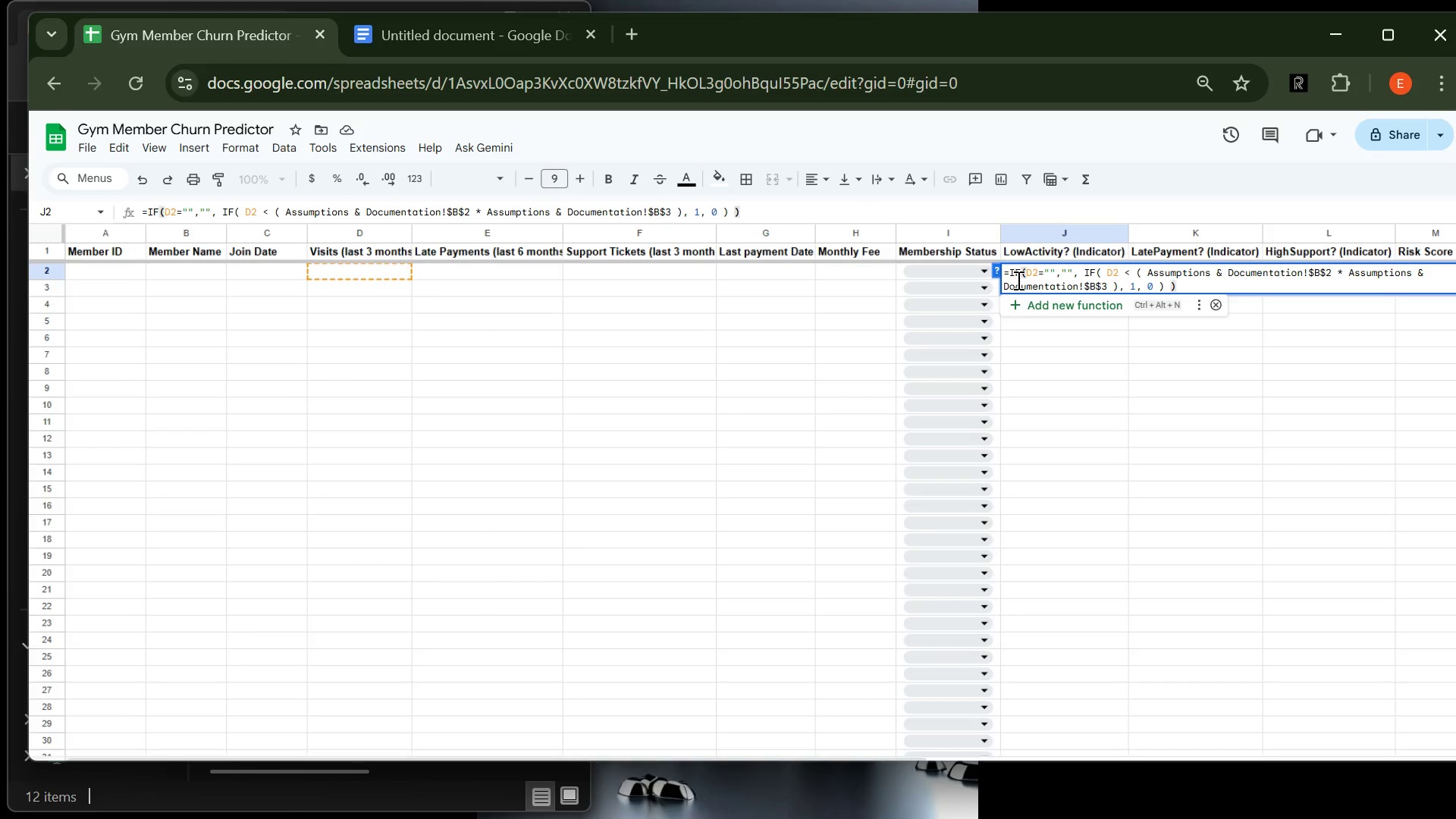 
key(Enter)
 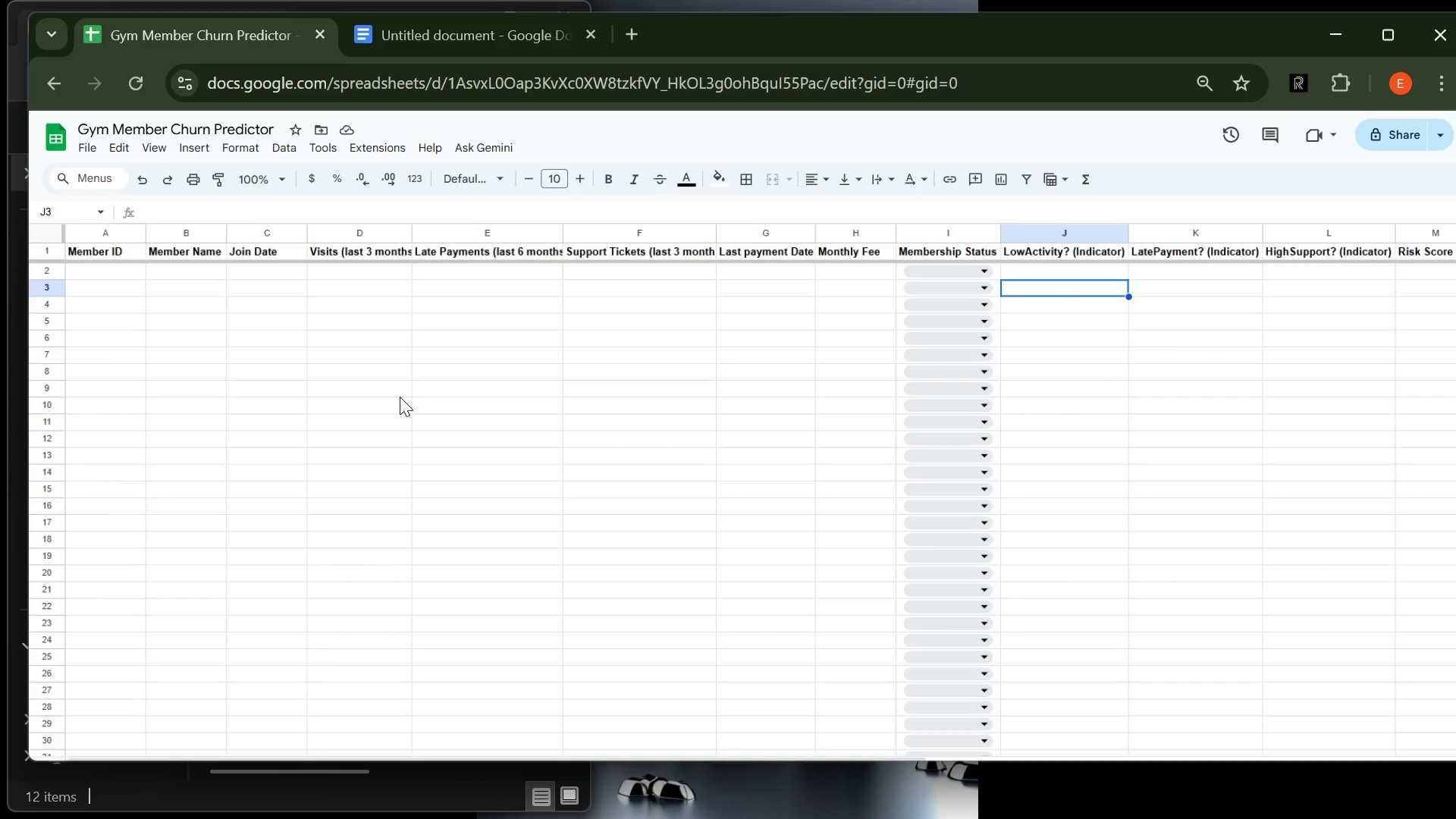 
wait(17.25)
 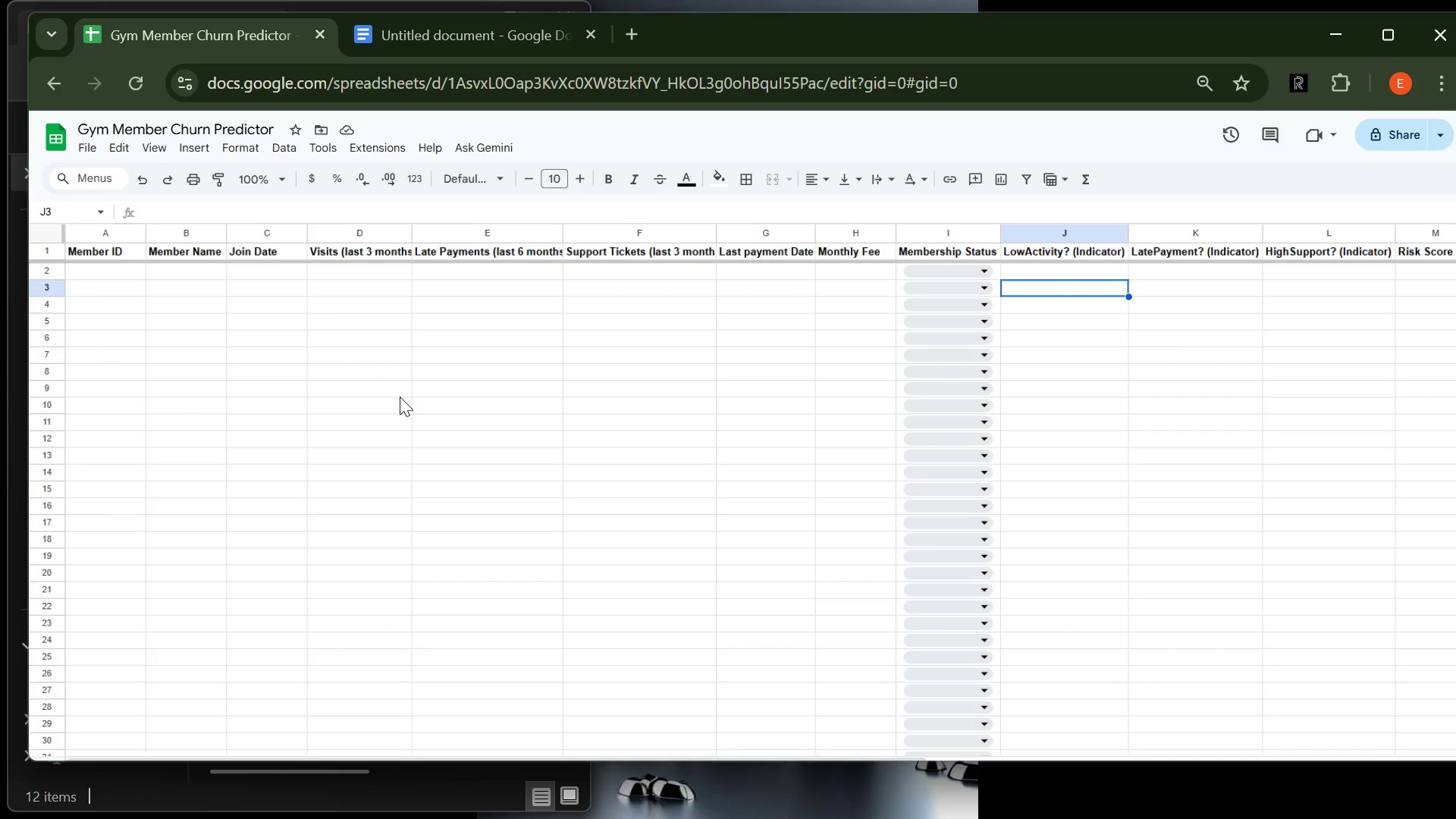 
left_click([1187, 270])
 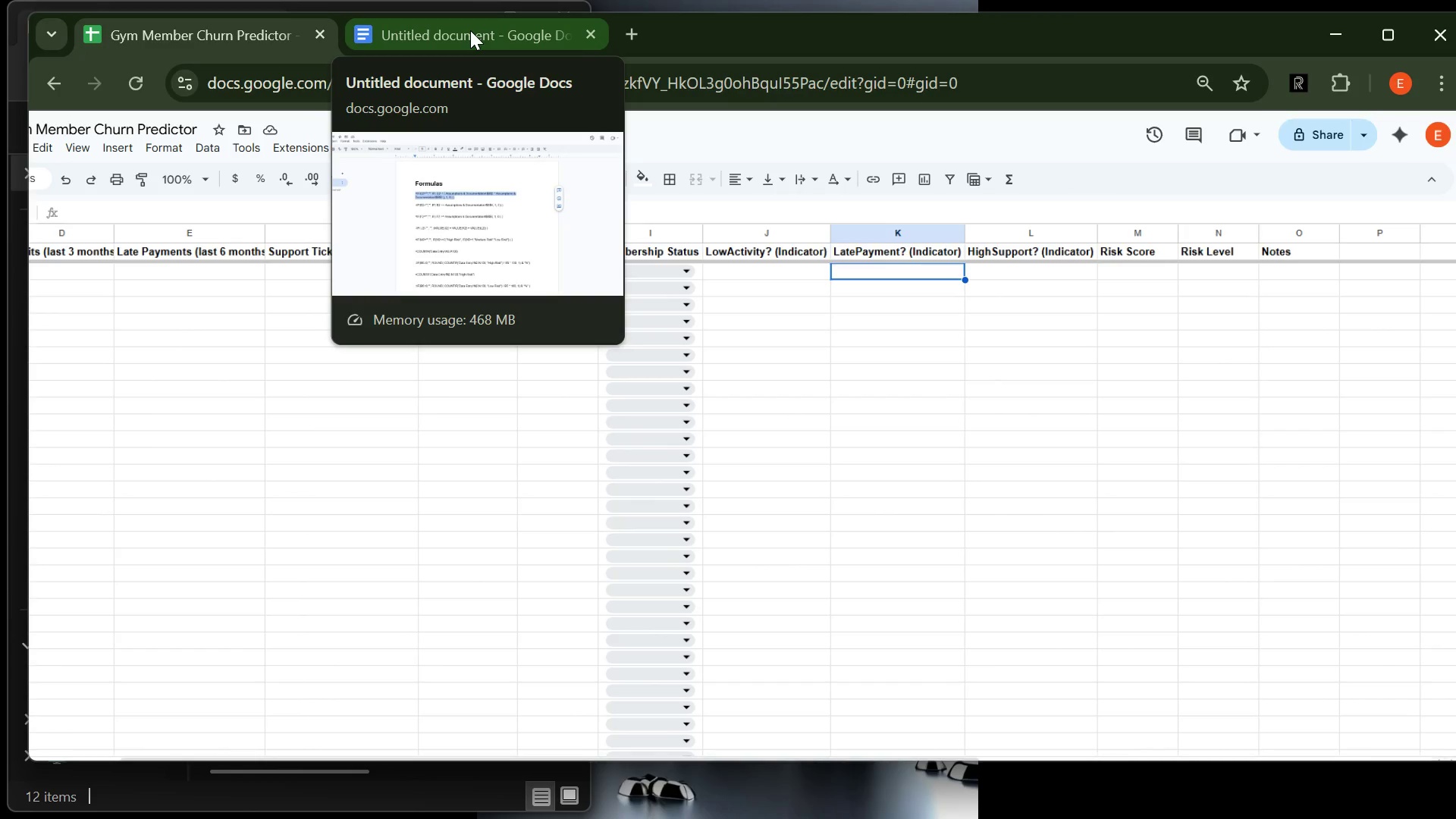 
wait(6.38)
 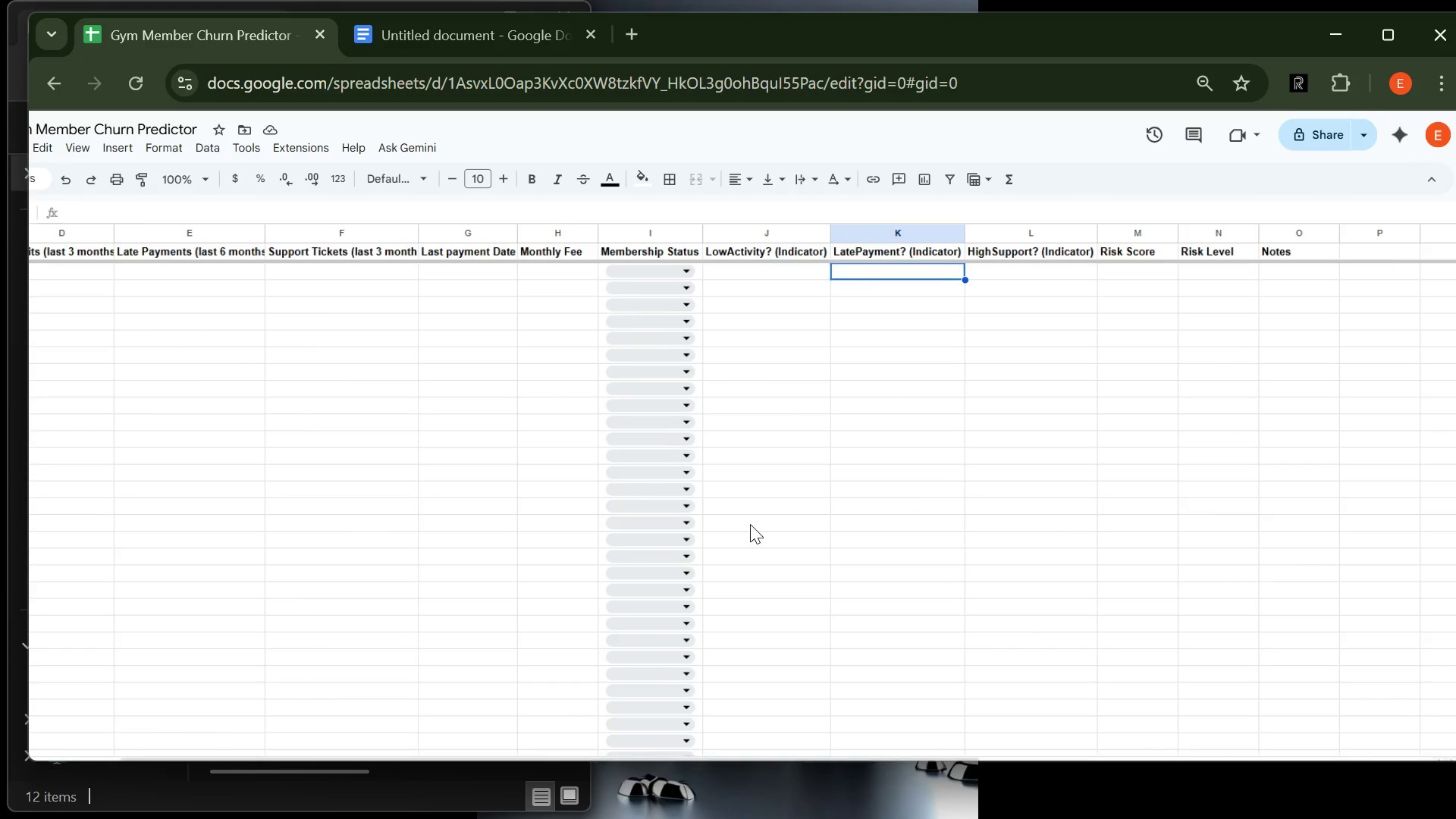 
left_click([470, 30])
 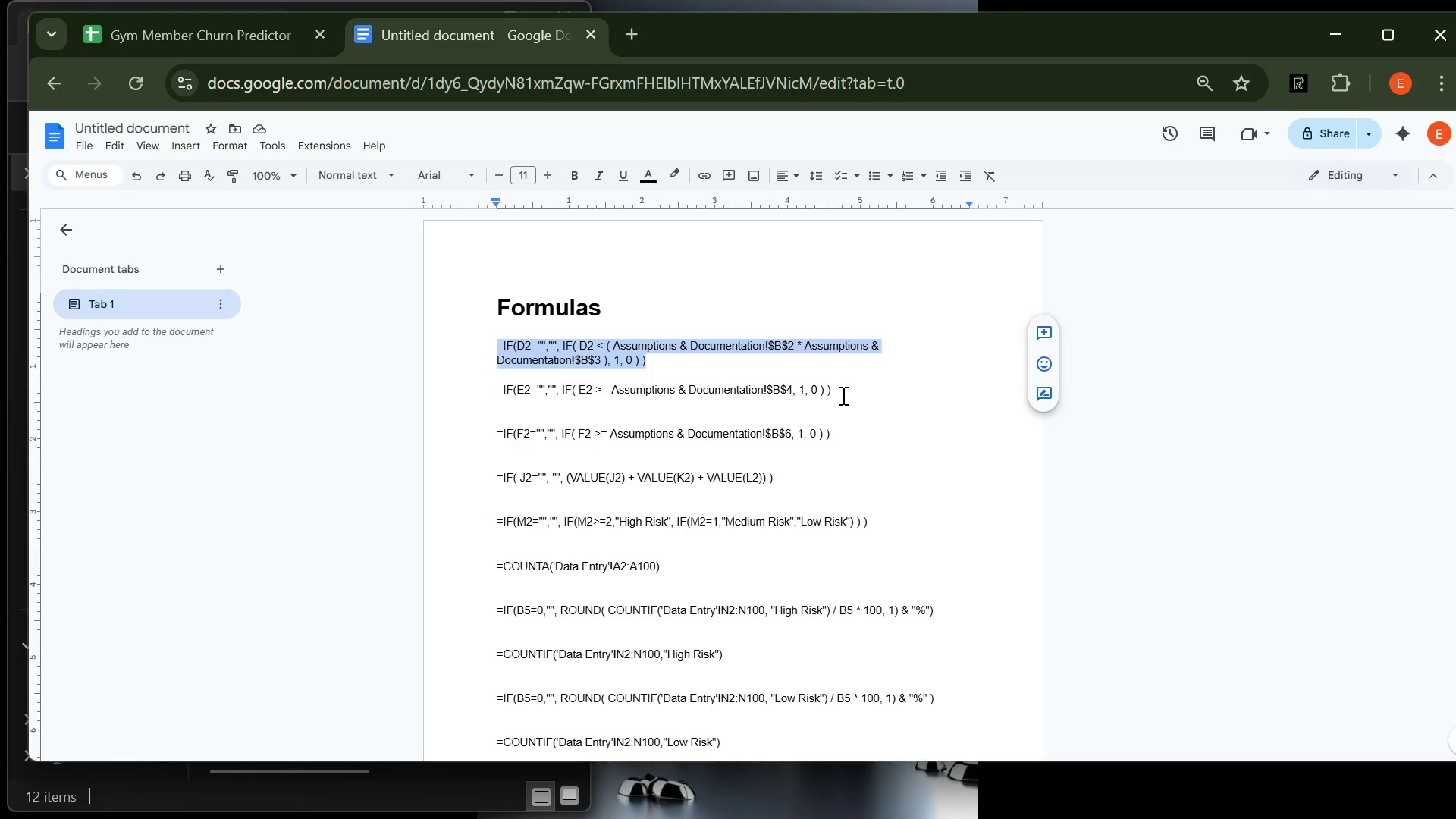 
left_click([839, 394])
 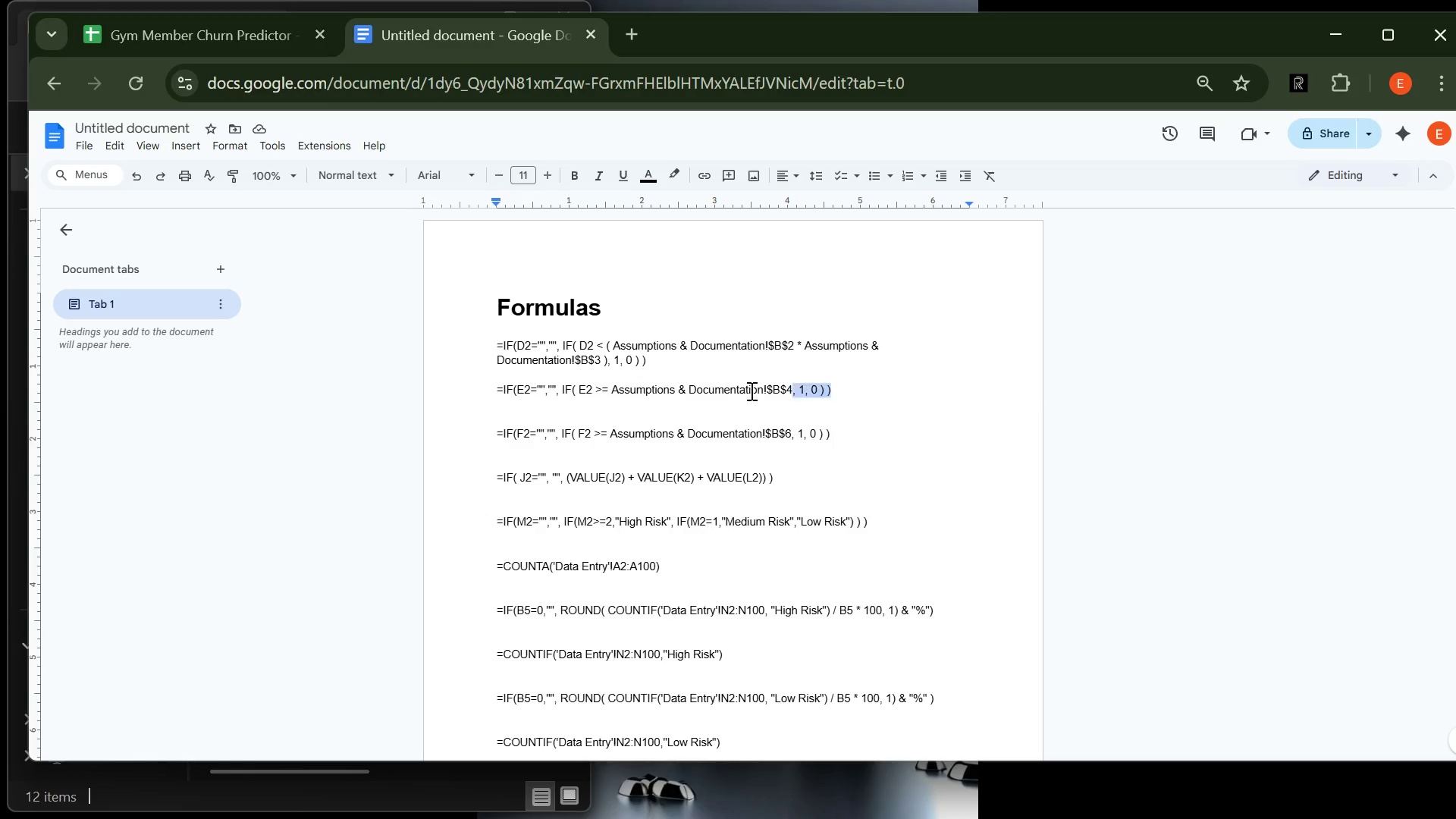 
left_click_drag(start_coordinate=[839, 394], to_coordinate=[491, 391])
 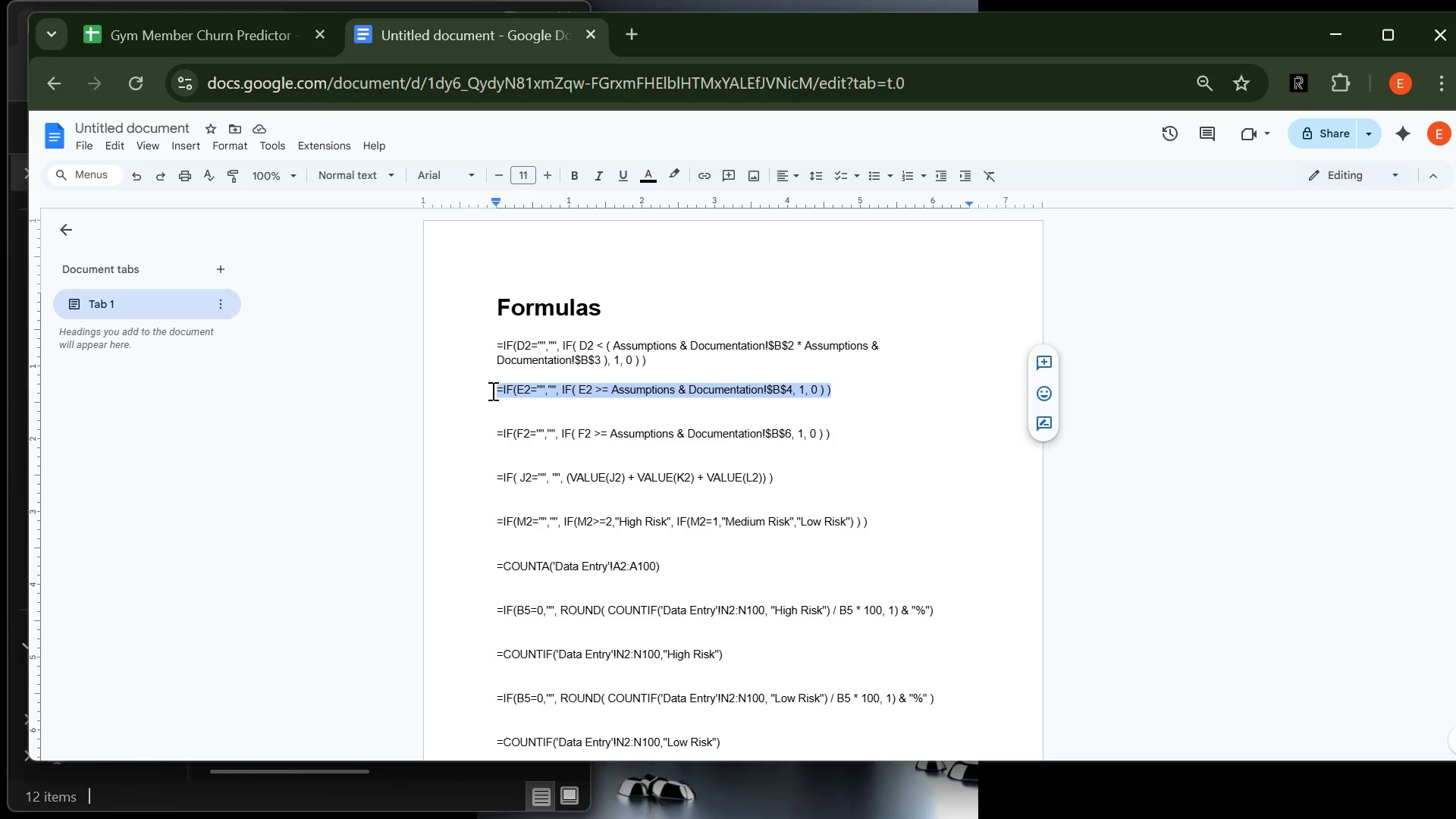 
key(Control+C)
 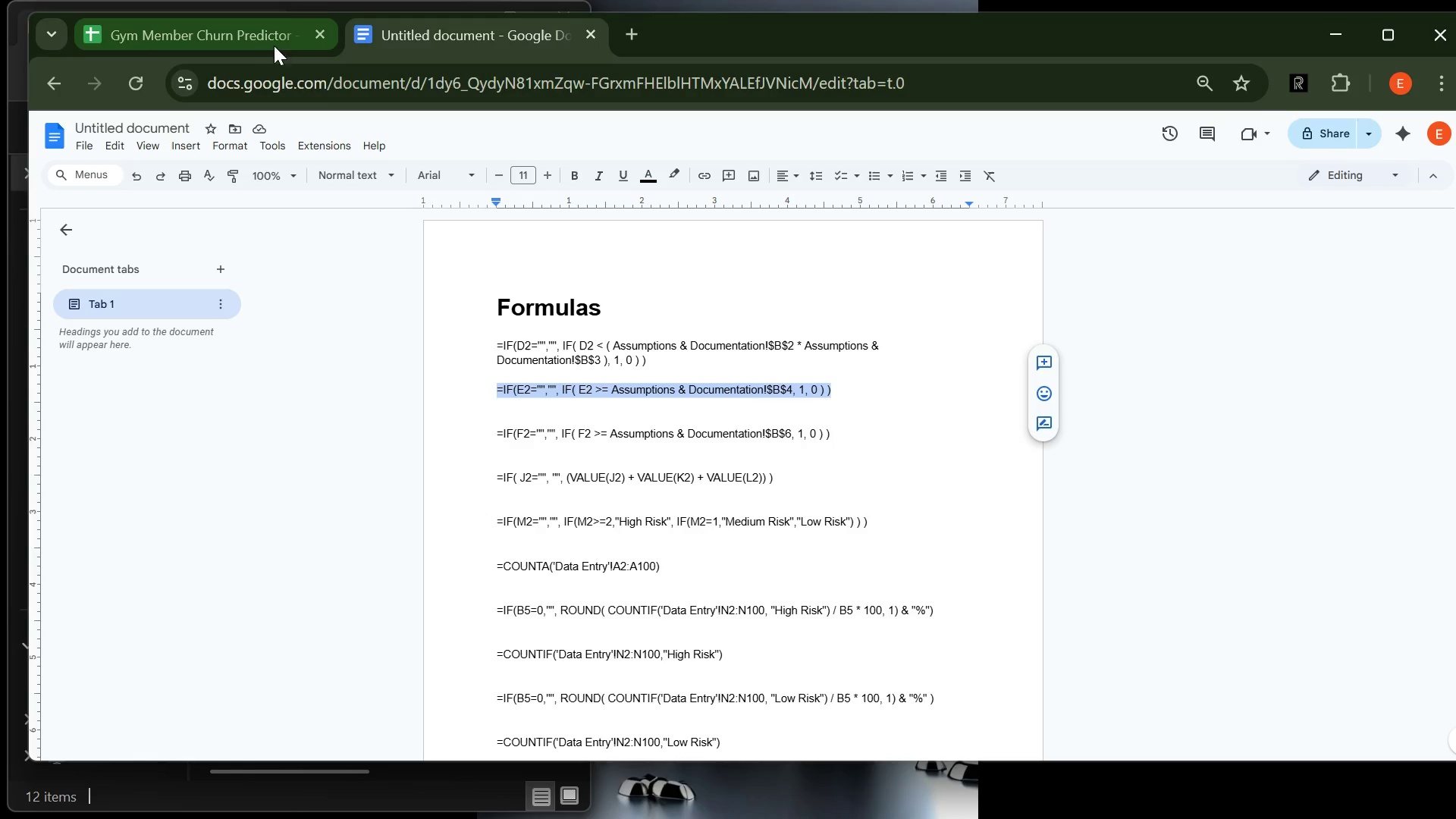 
left_click([259, 35])
 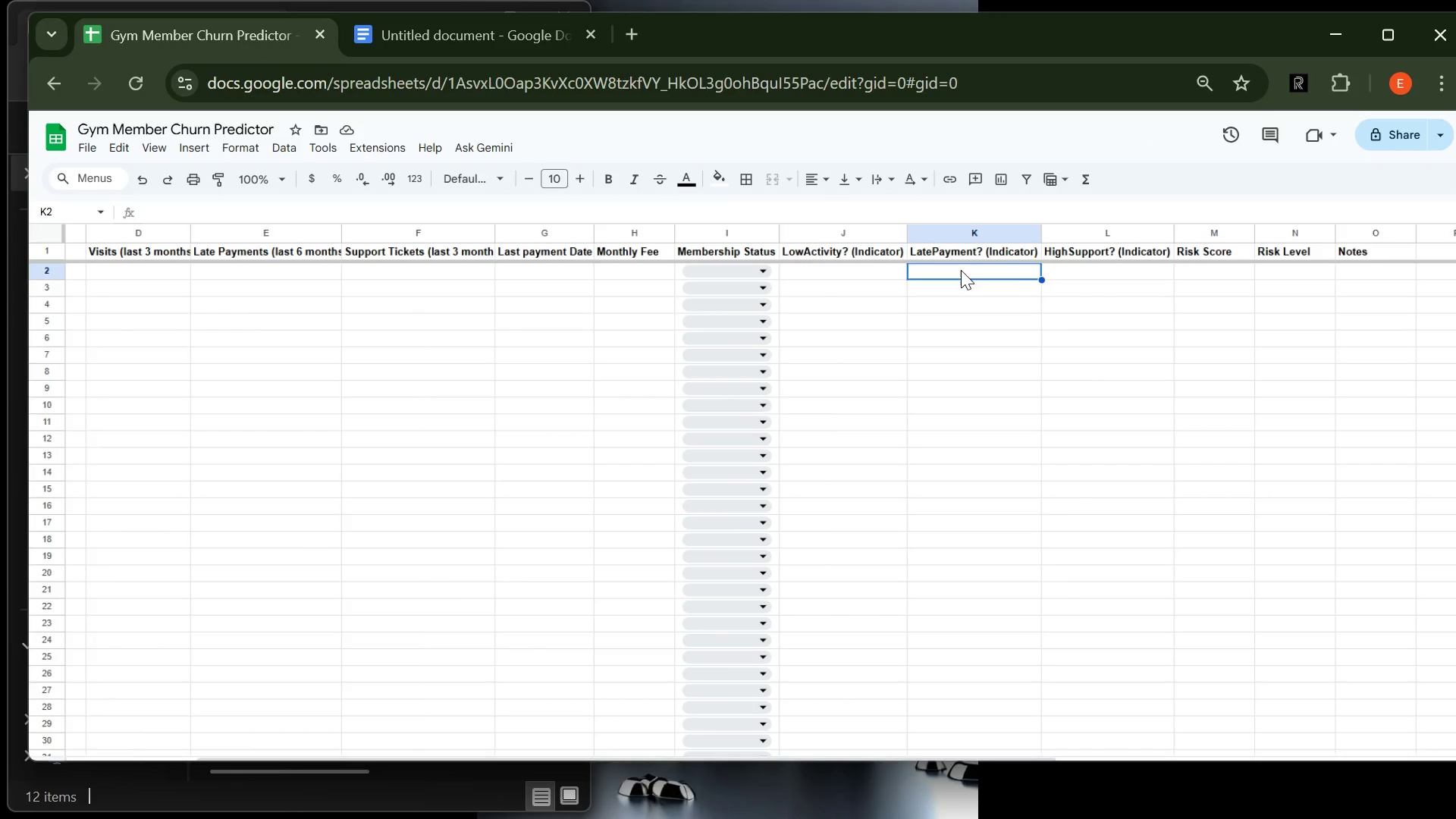 
key(Control+V)
 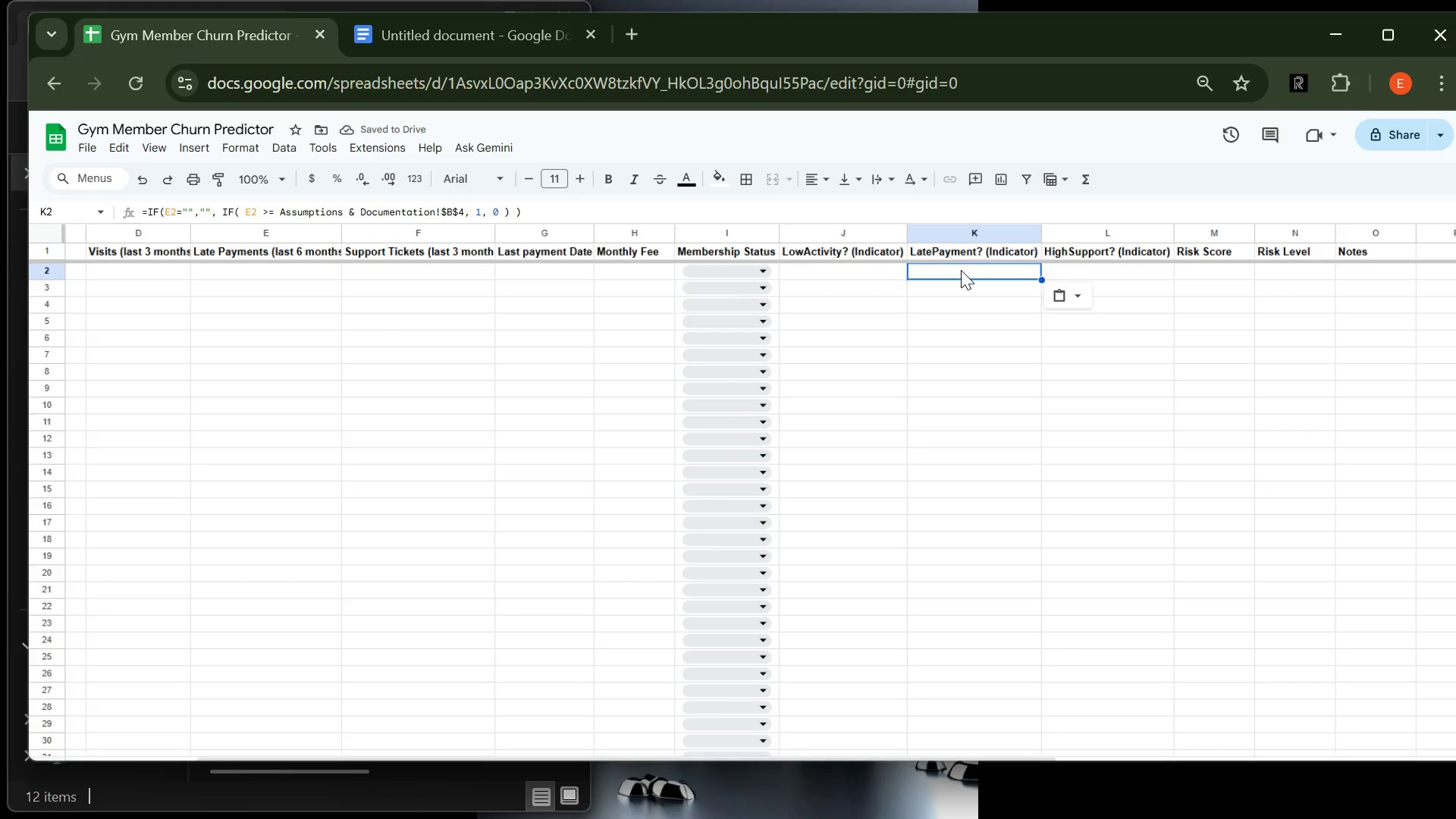 
wait(6.78)
 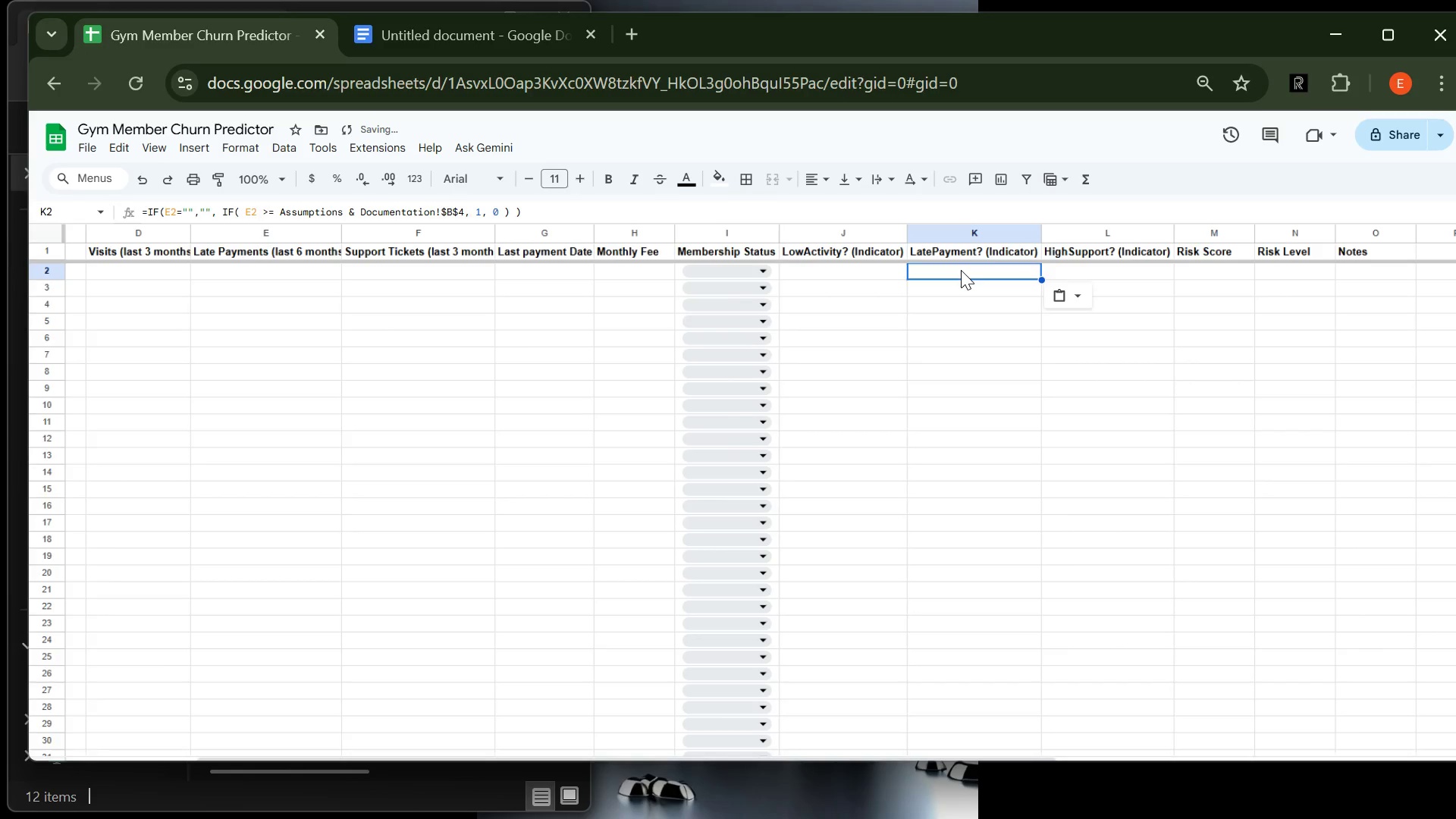 
key(Enter)
 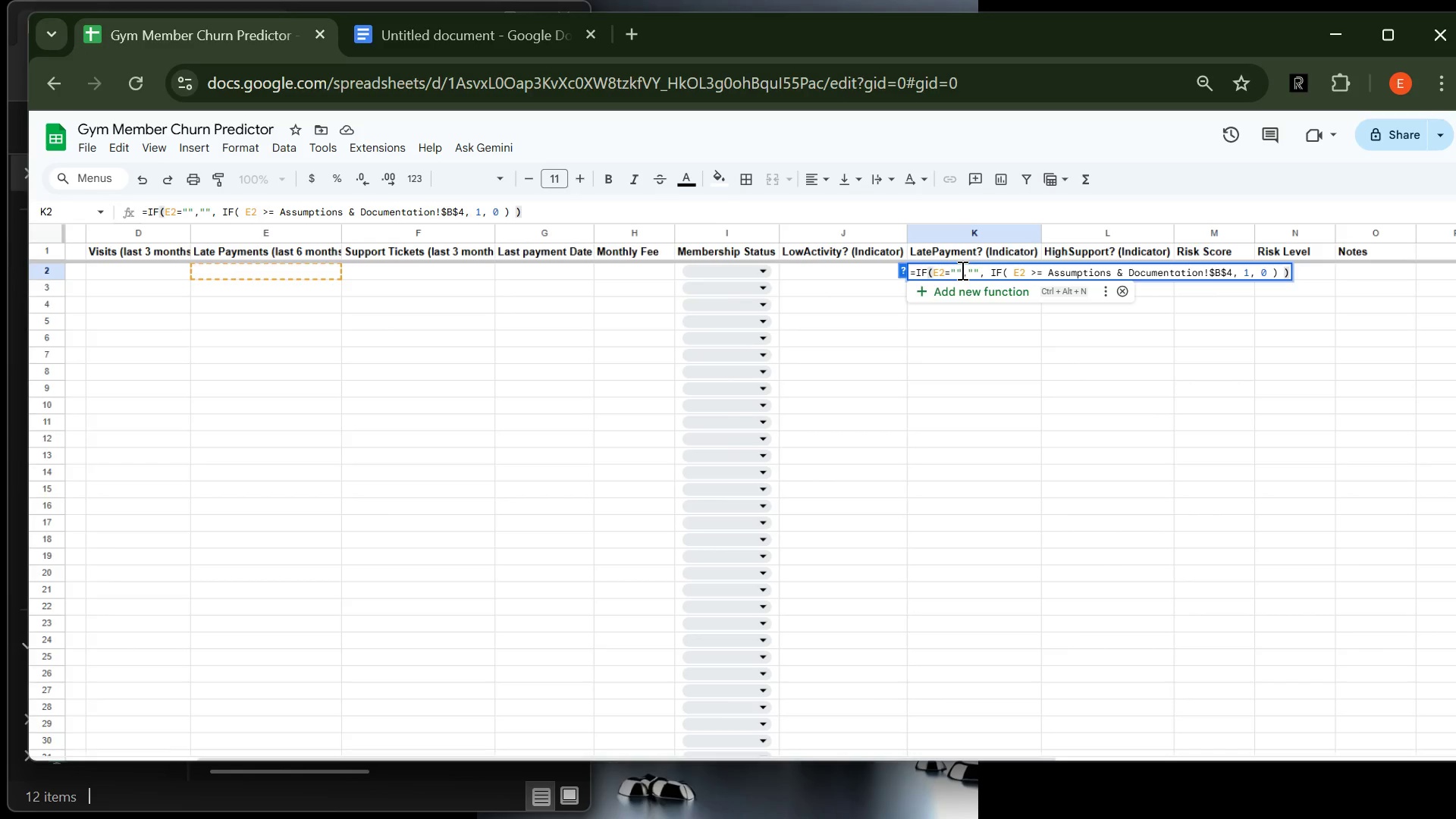 
key(Enter)
 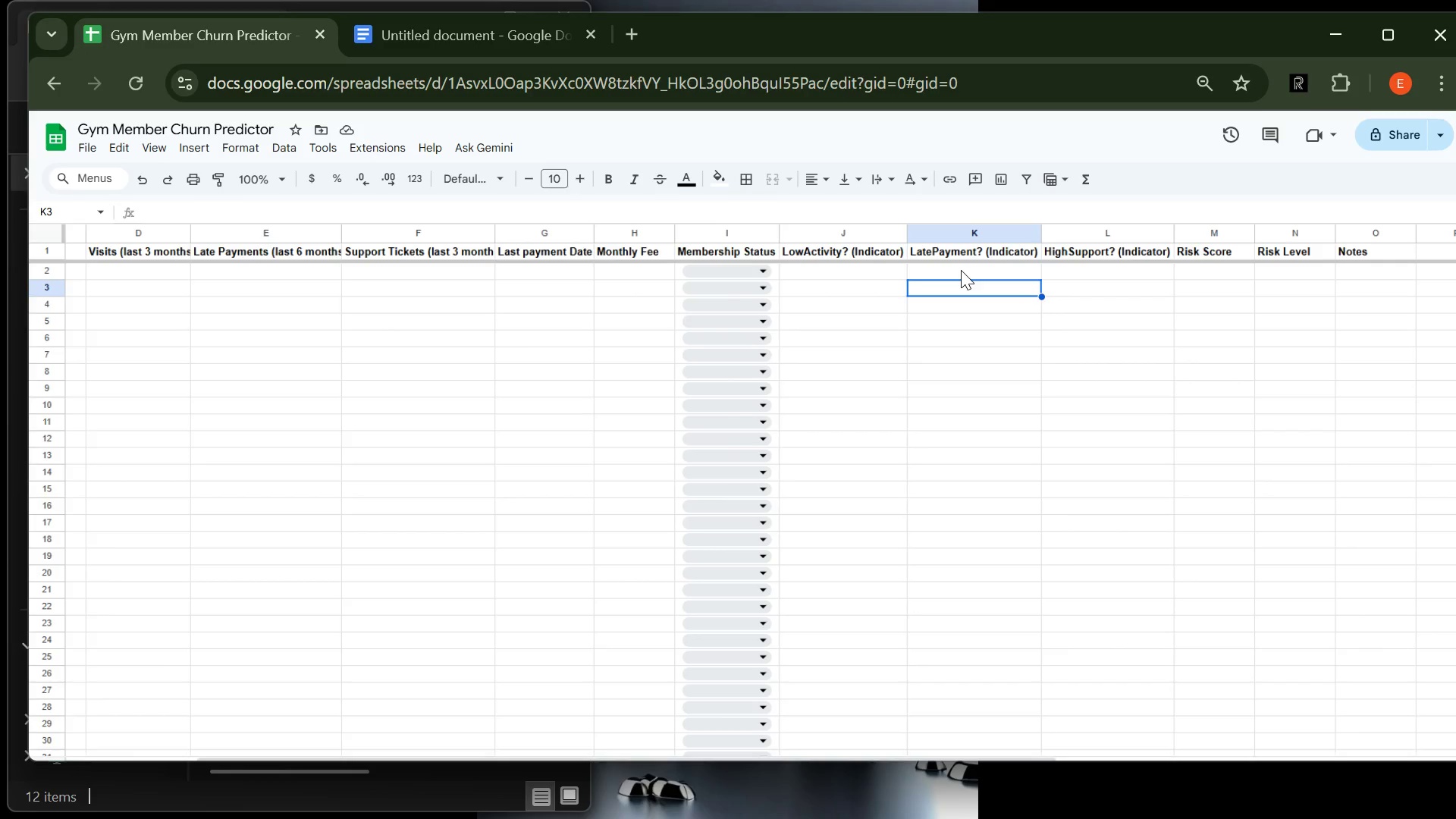 
wait(53.17)
 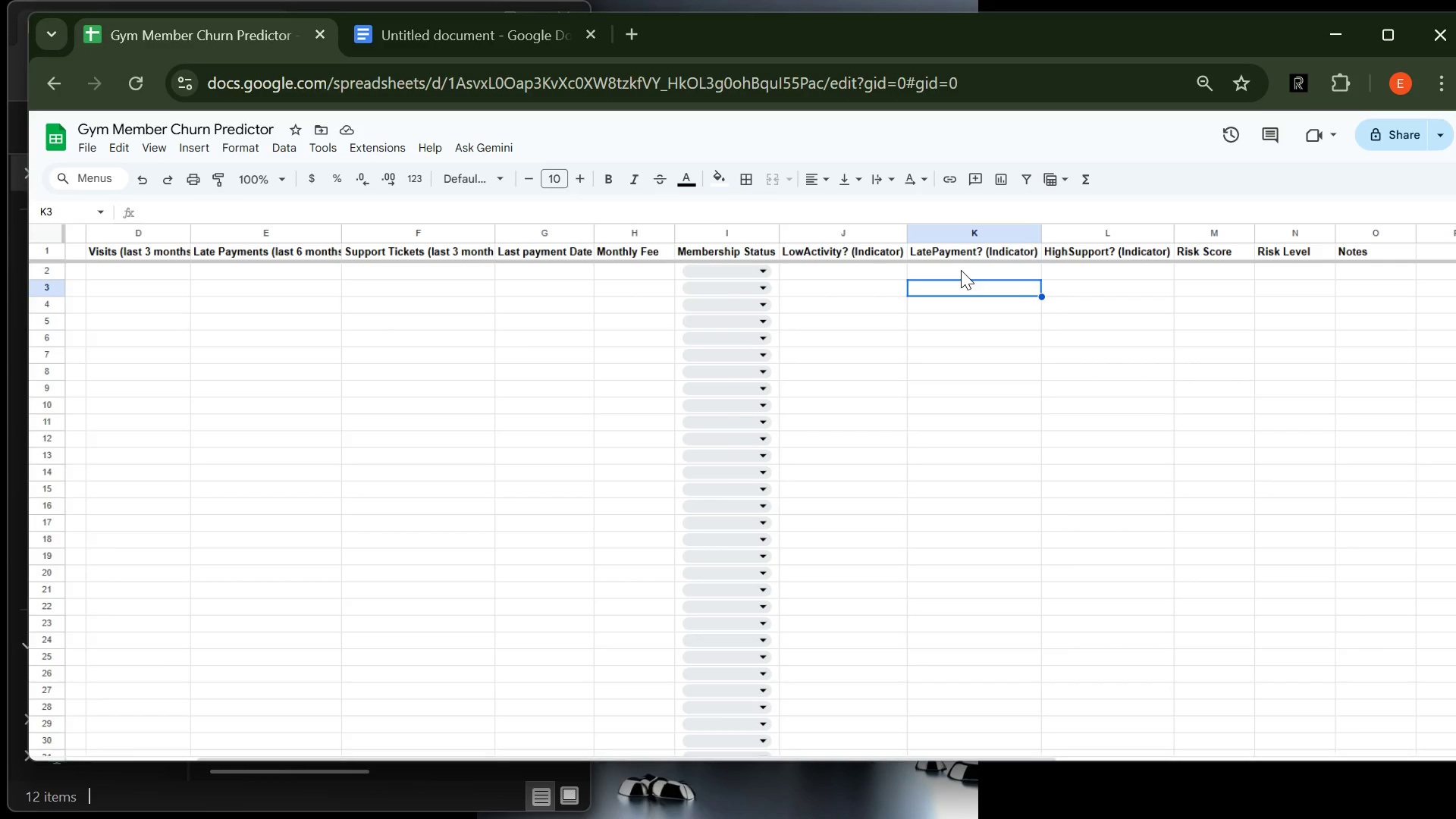 
left_click([1093, 274])
 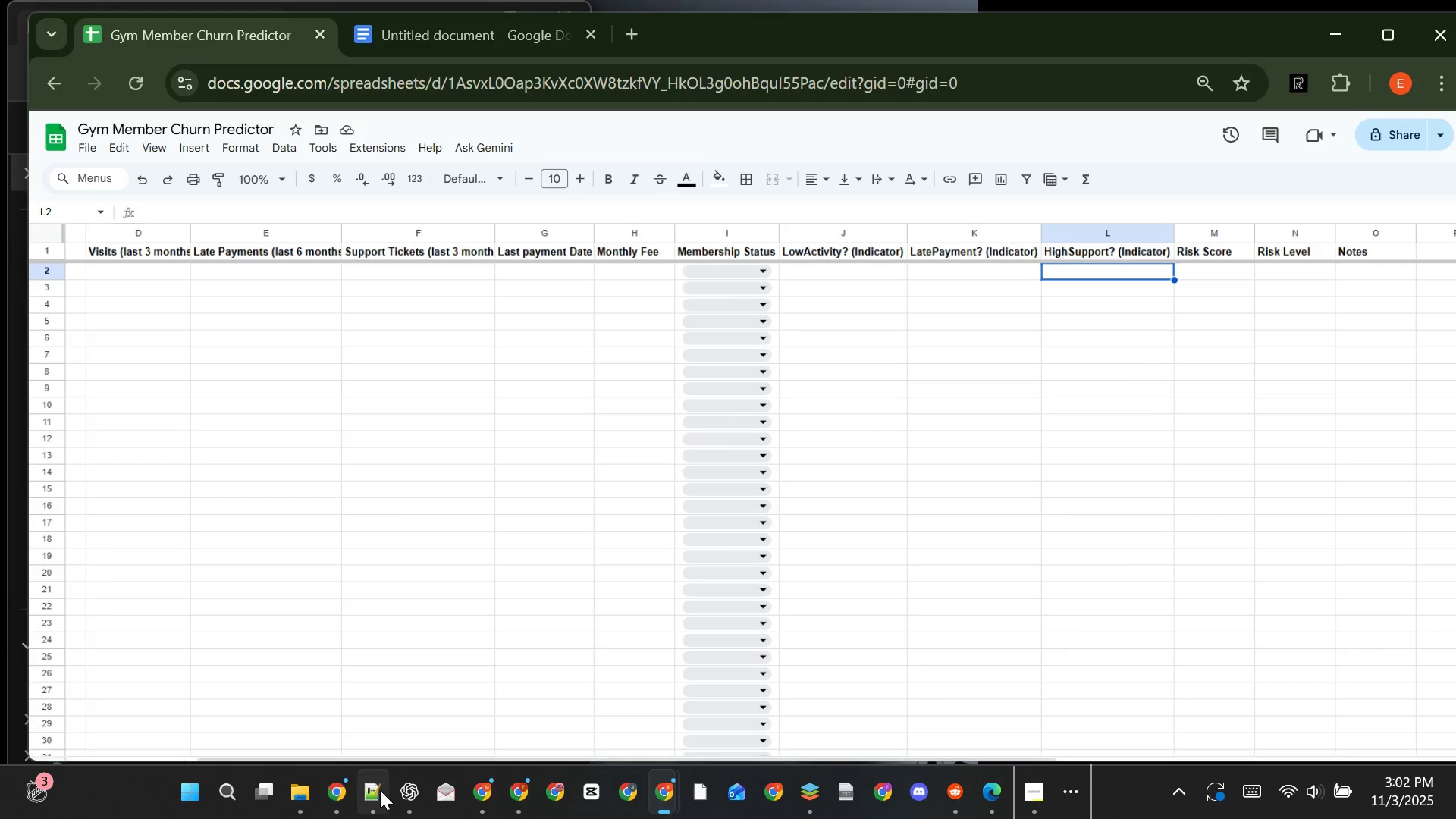 
wait(6.24)
 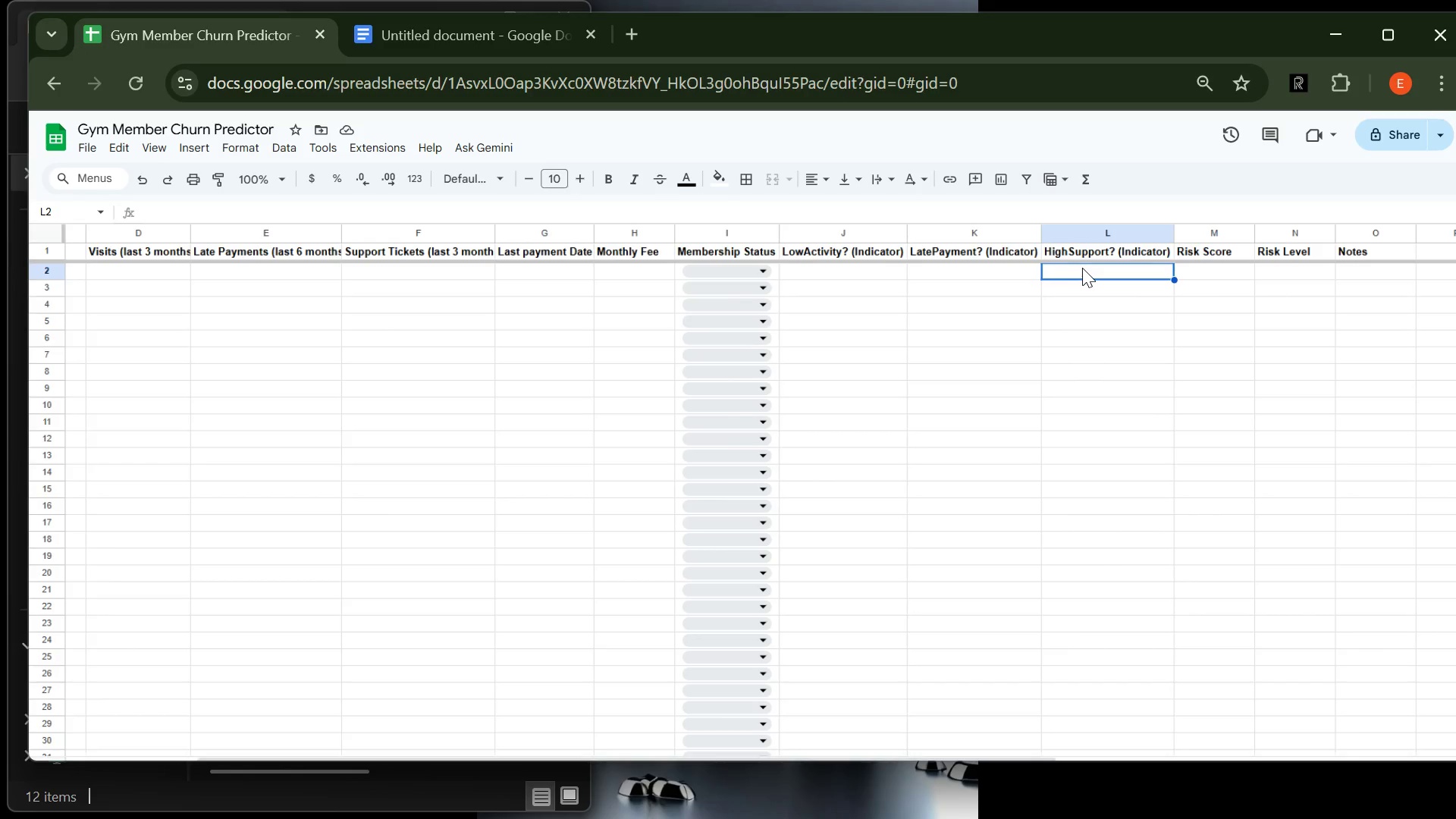 
left_click([473, 34])
 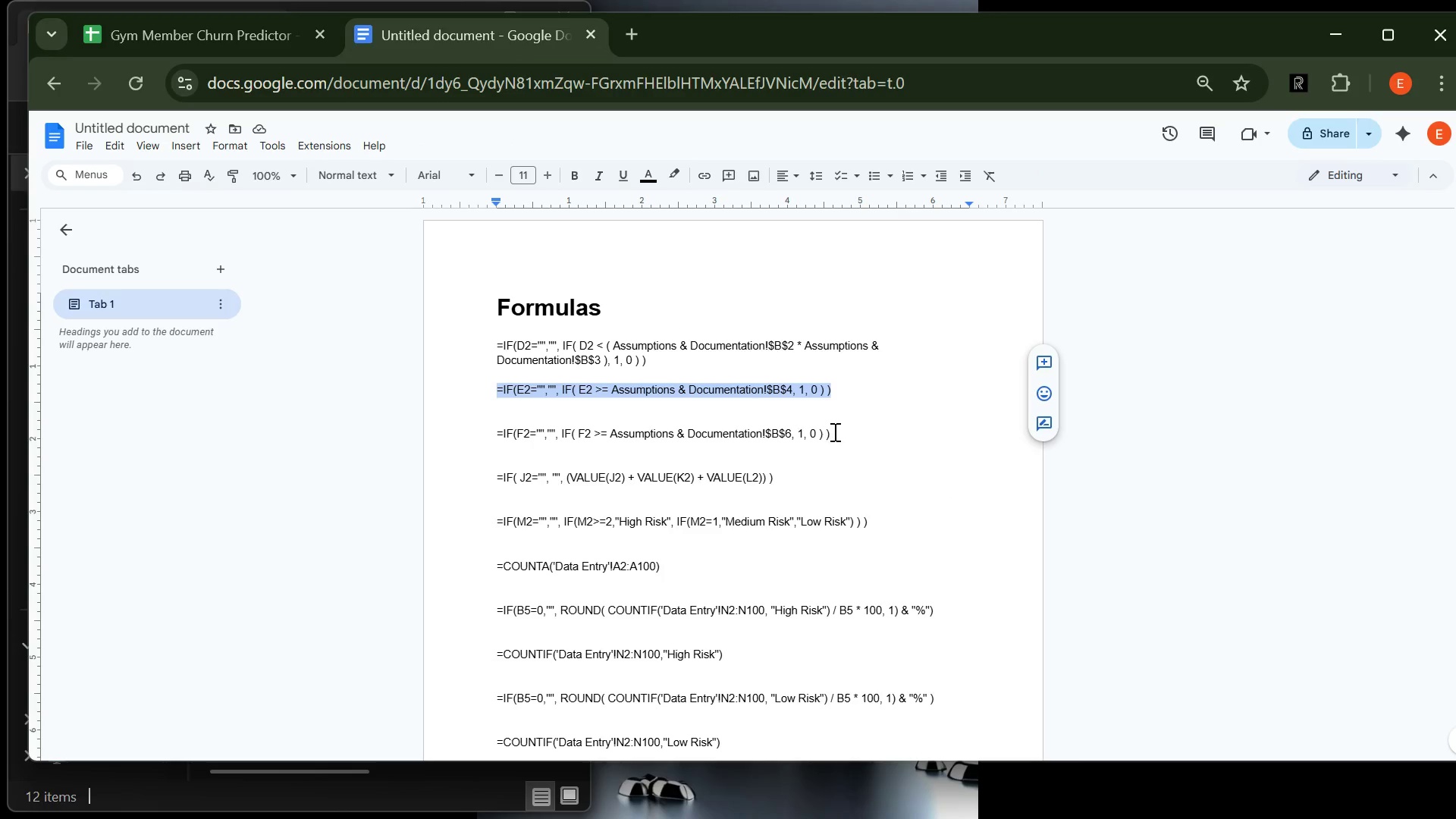 
left_click([835, 433])
 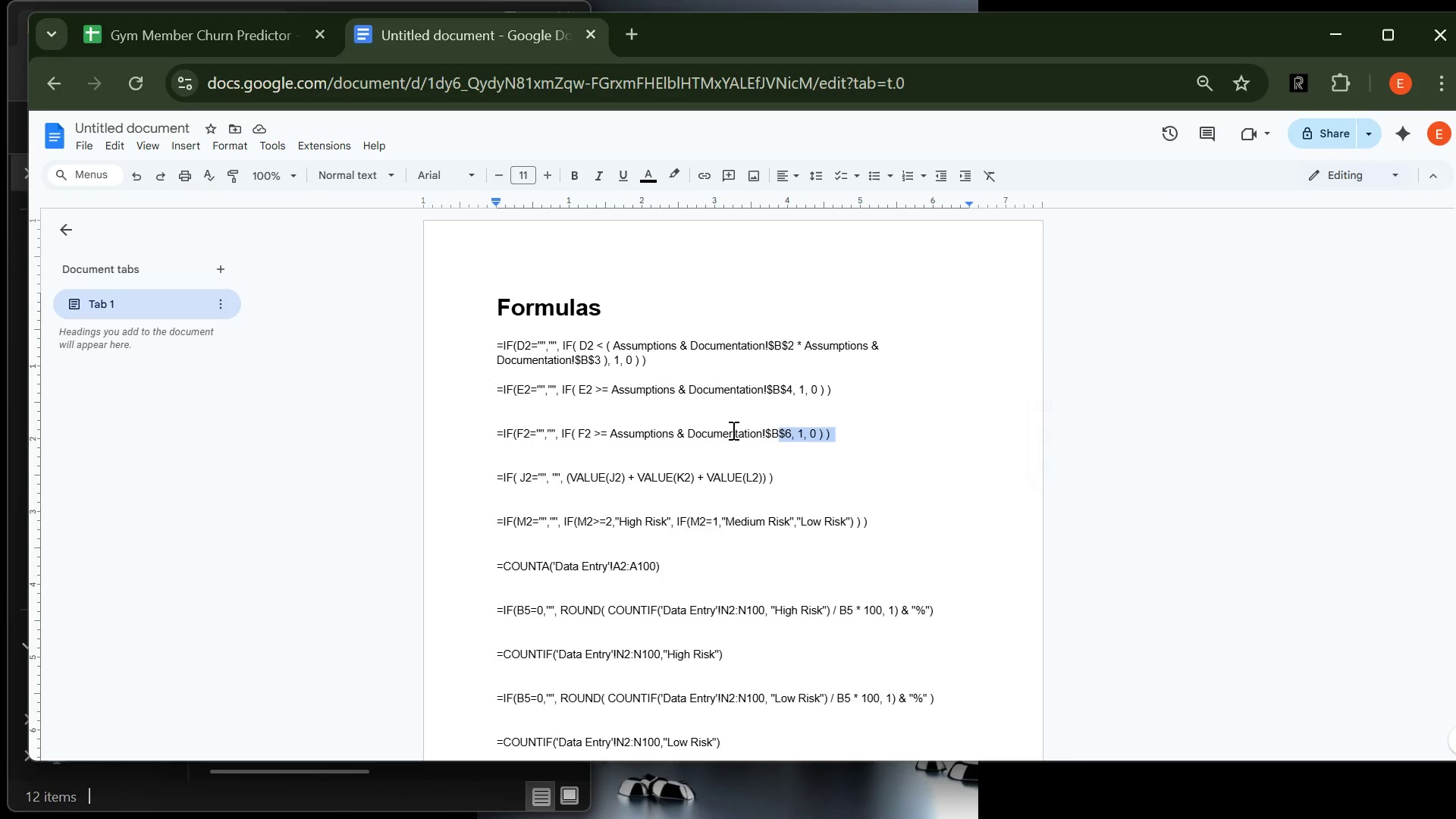 
left_click_drag(start_coordinate=[835, 433], to_coordinate=[491, 432])
 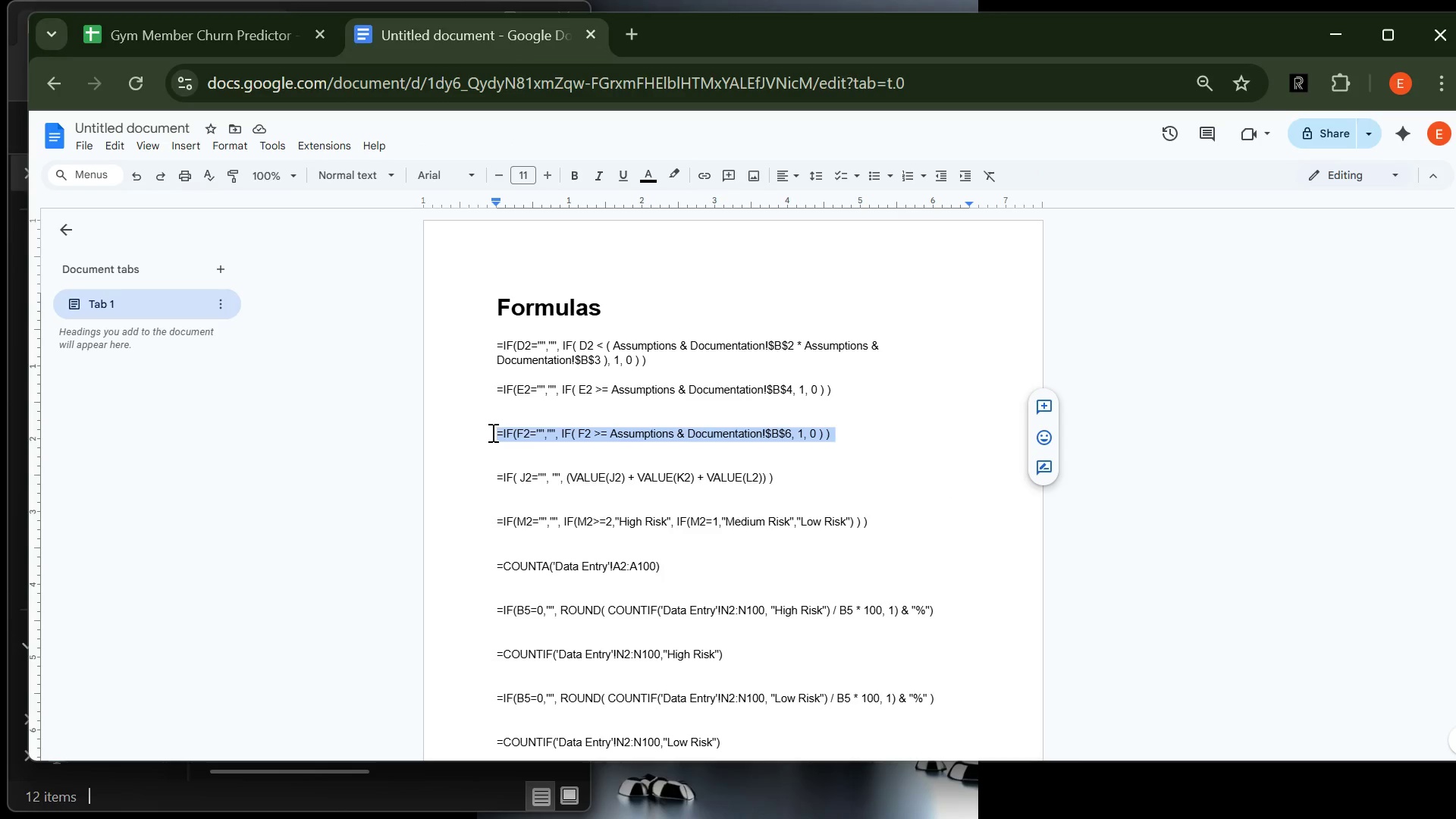 
key(Control+ControlLeft)
 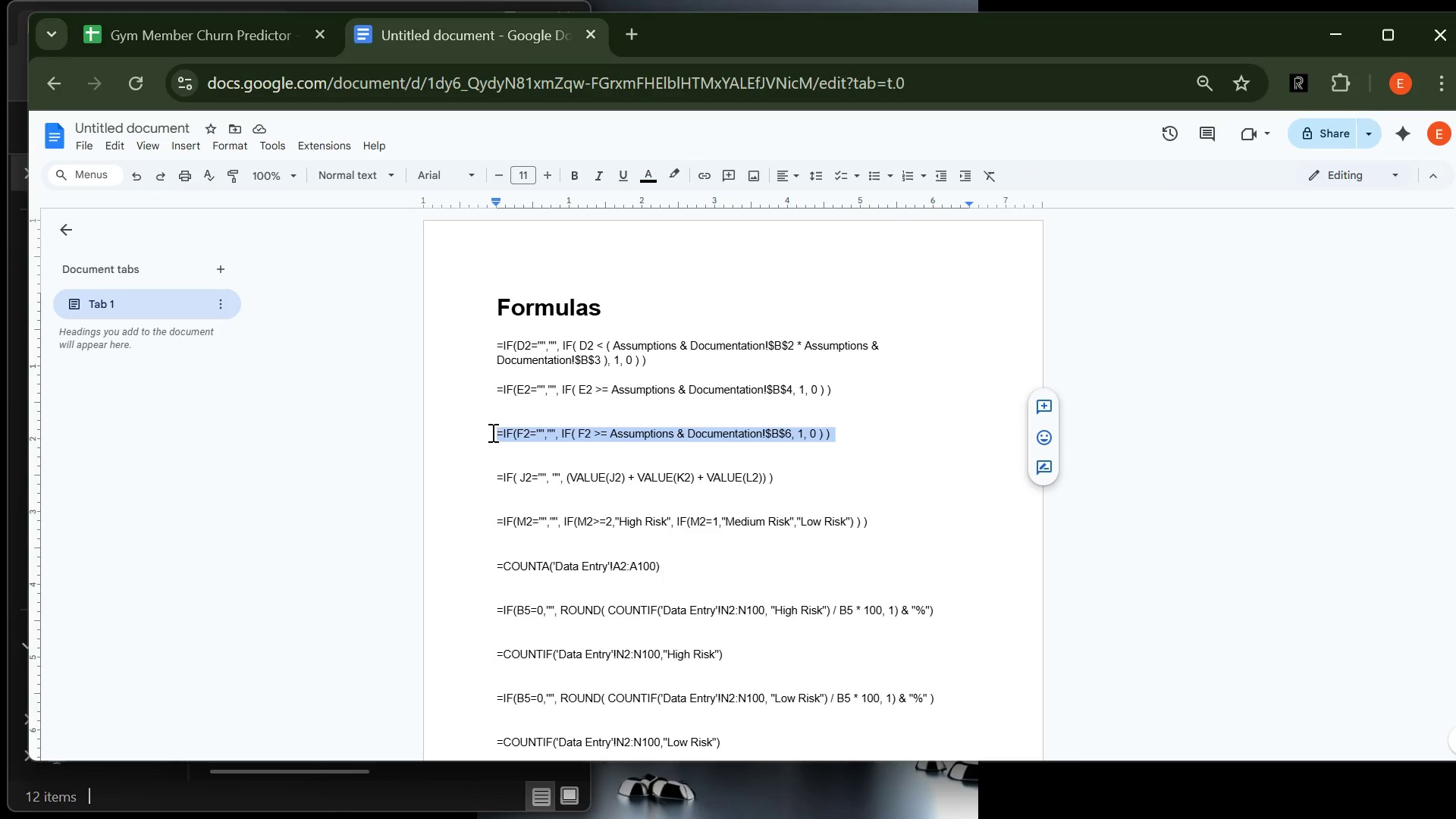 
key(Control+C)
 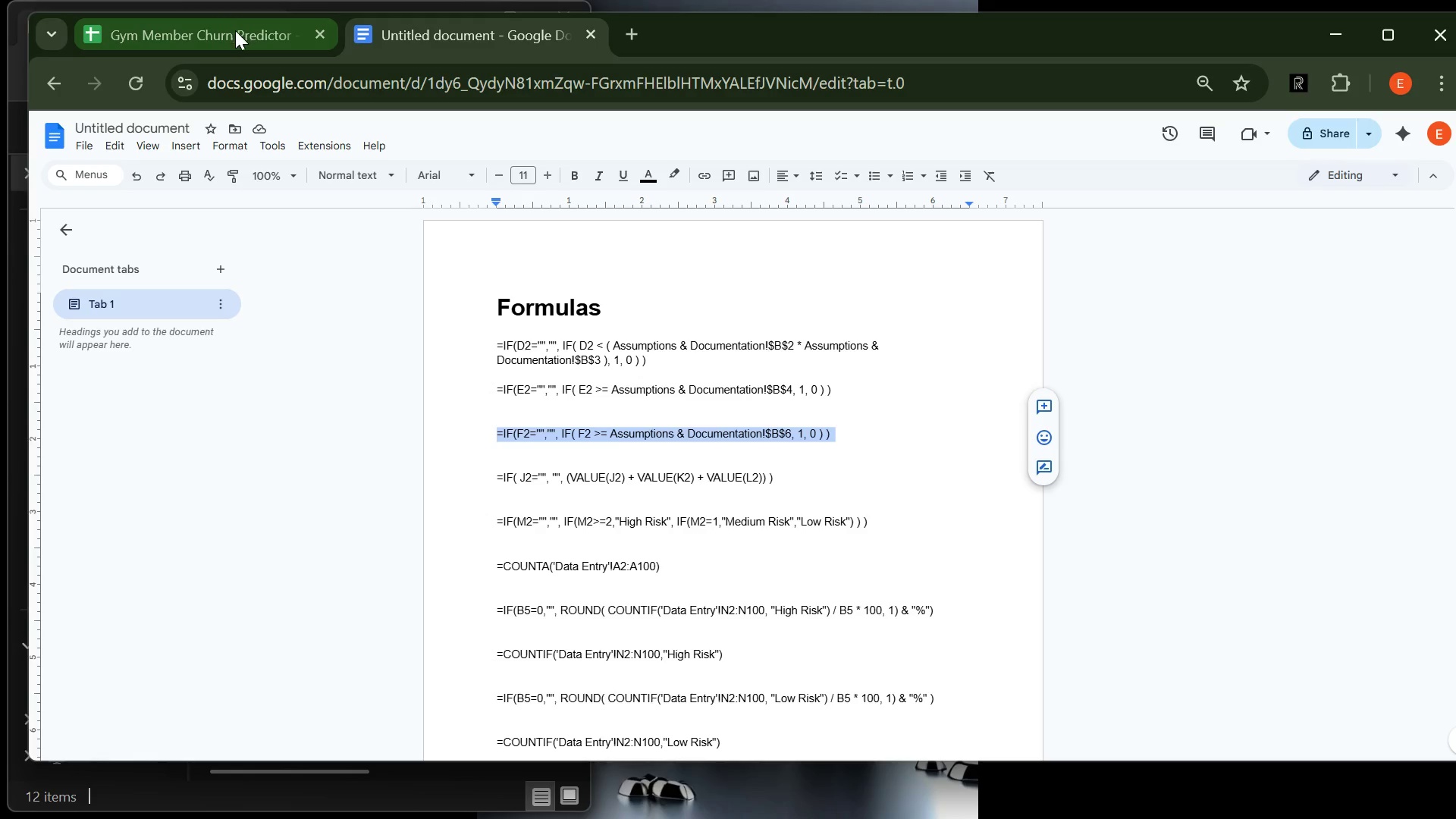 
left_click([237, 30])
 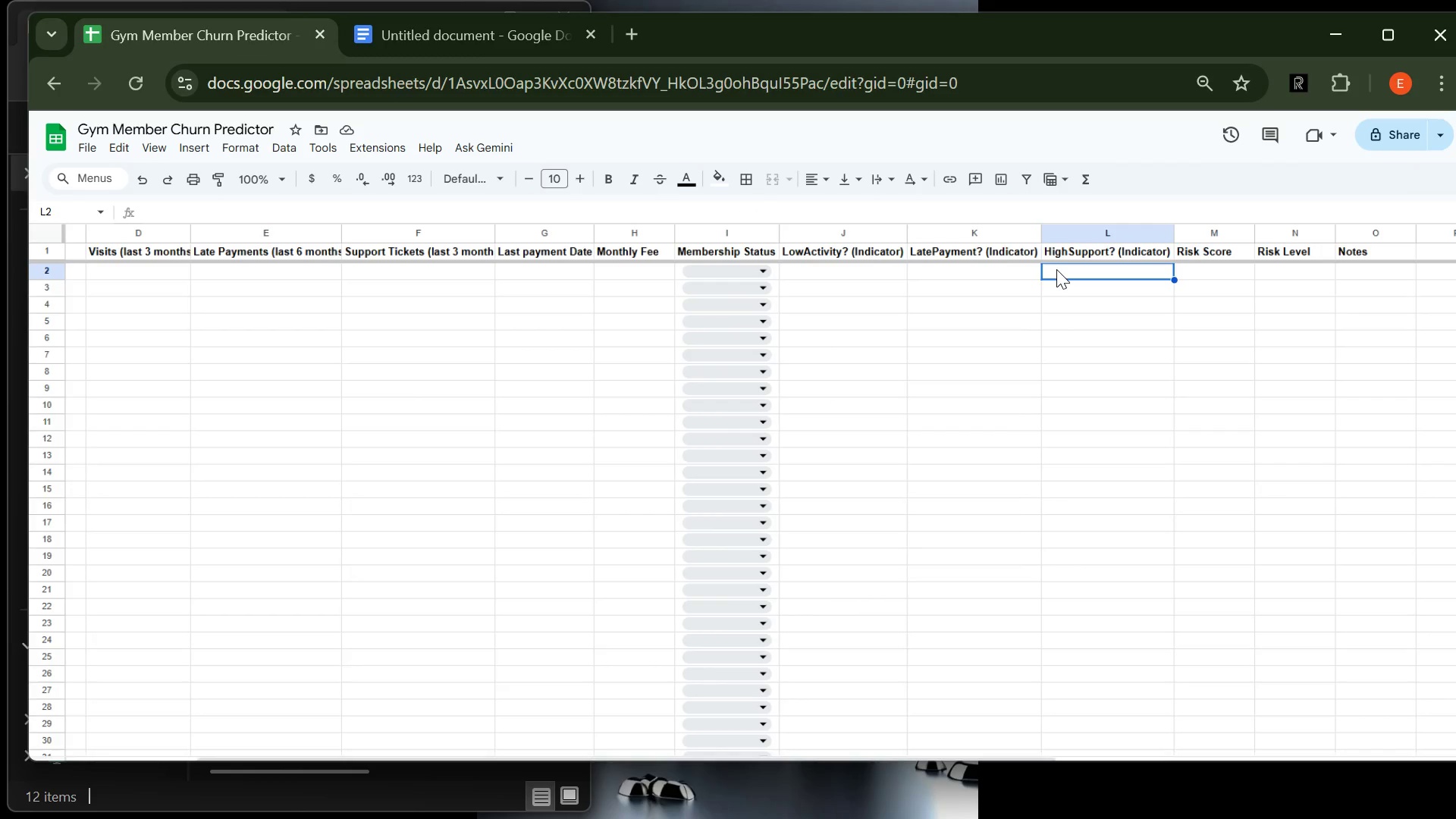 
key(Control+ControlLeft)
 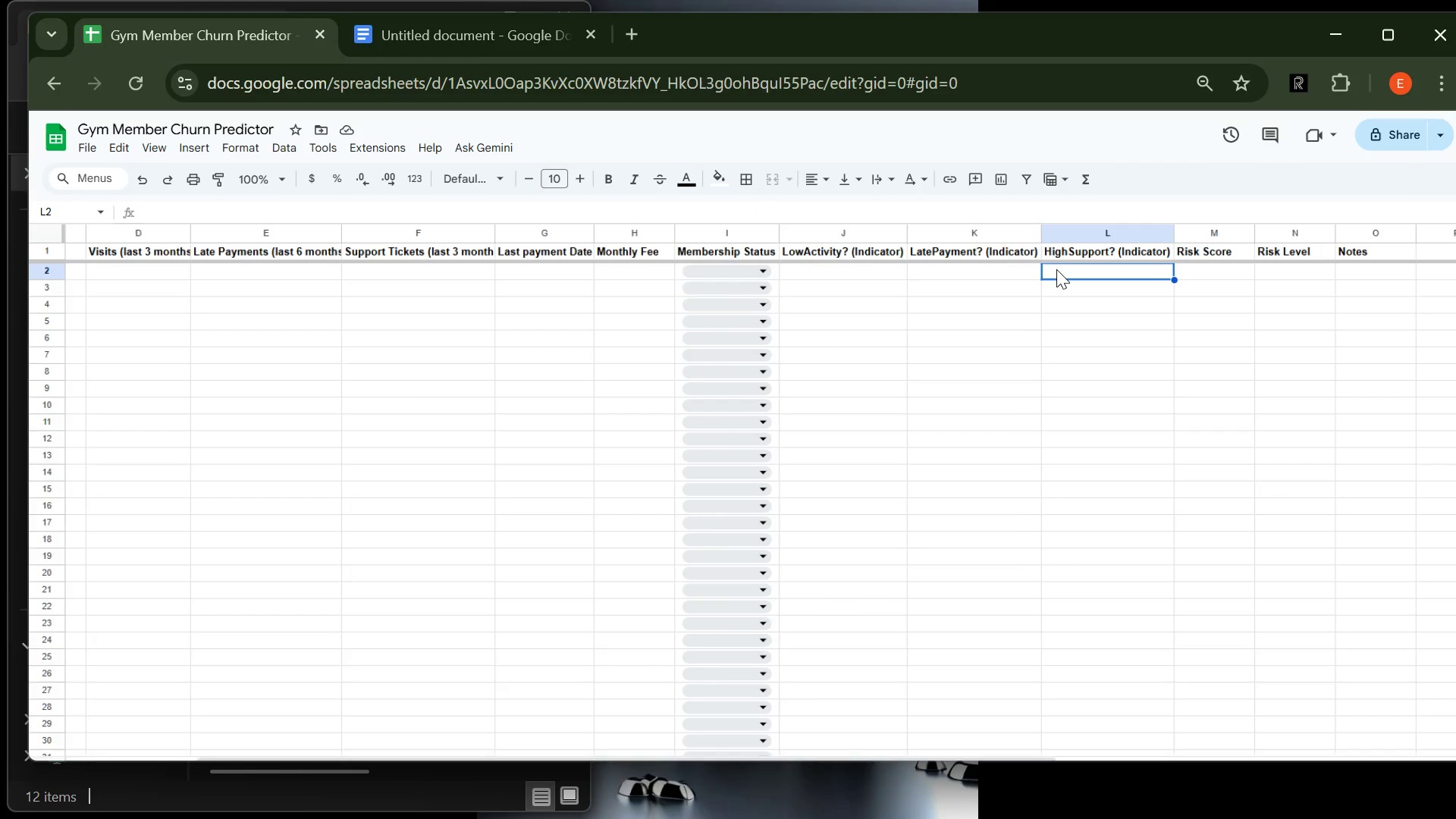 
key(Control+V)
 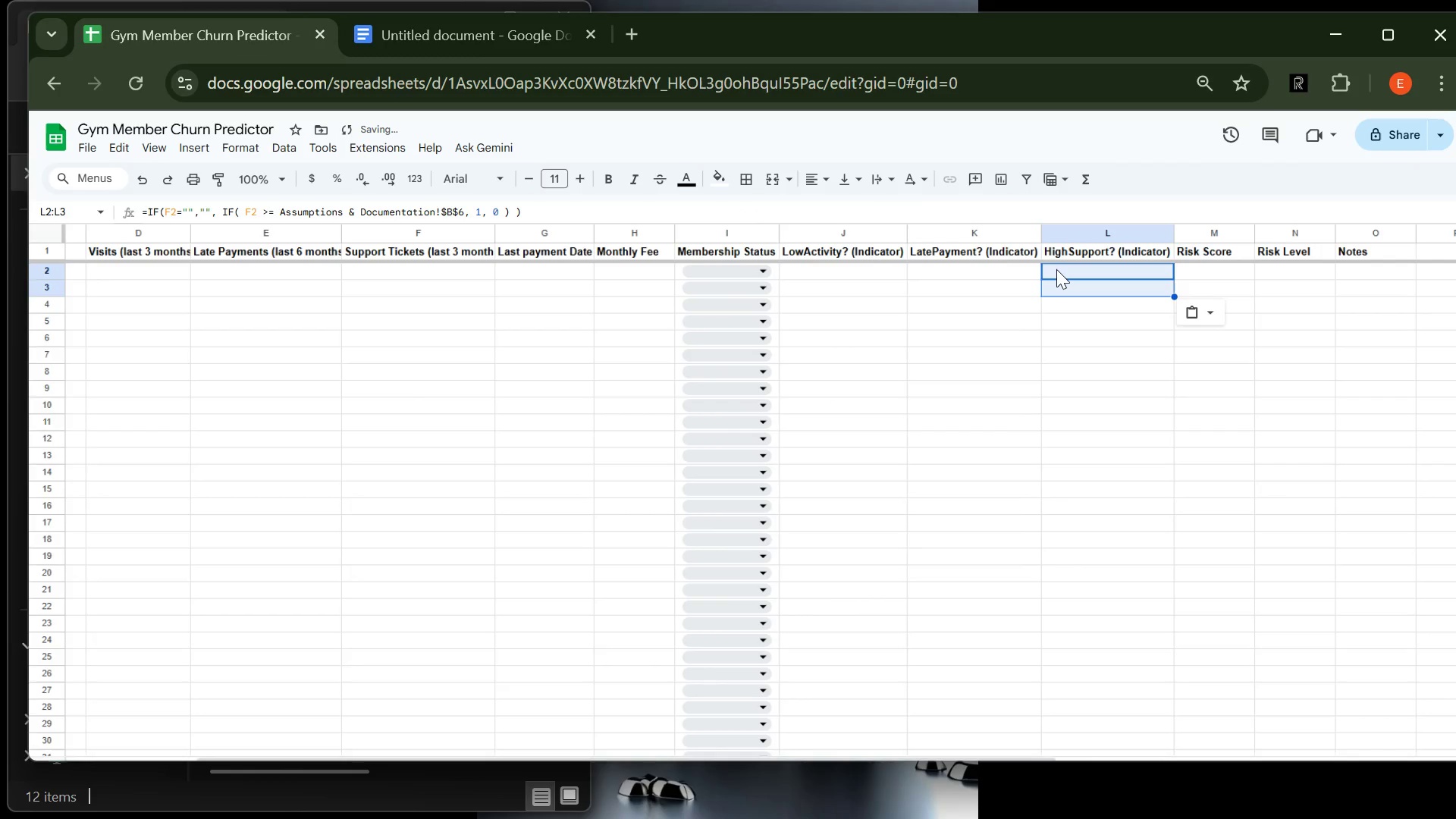 
key(Enter)
 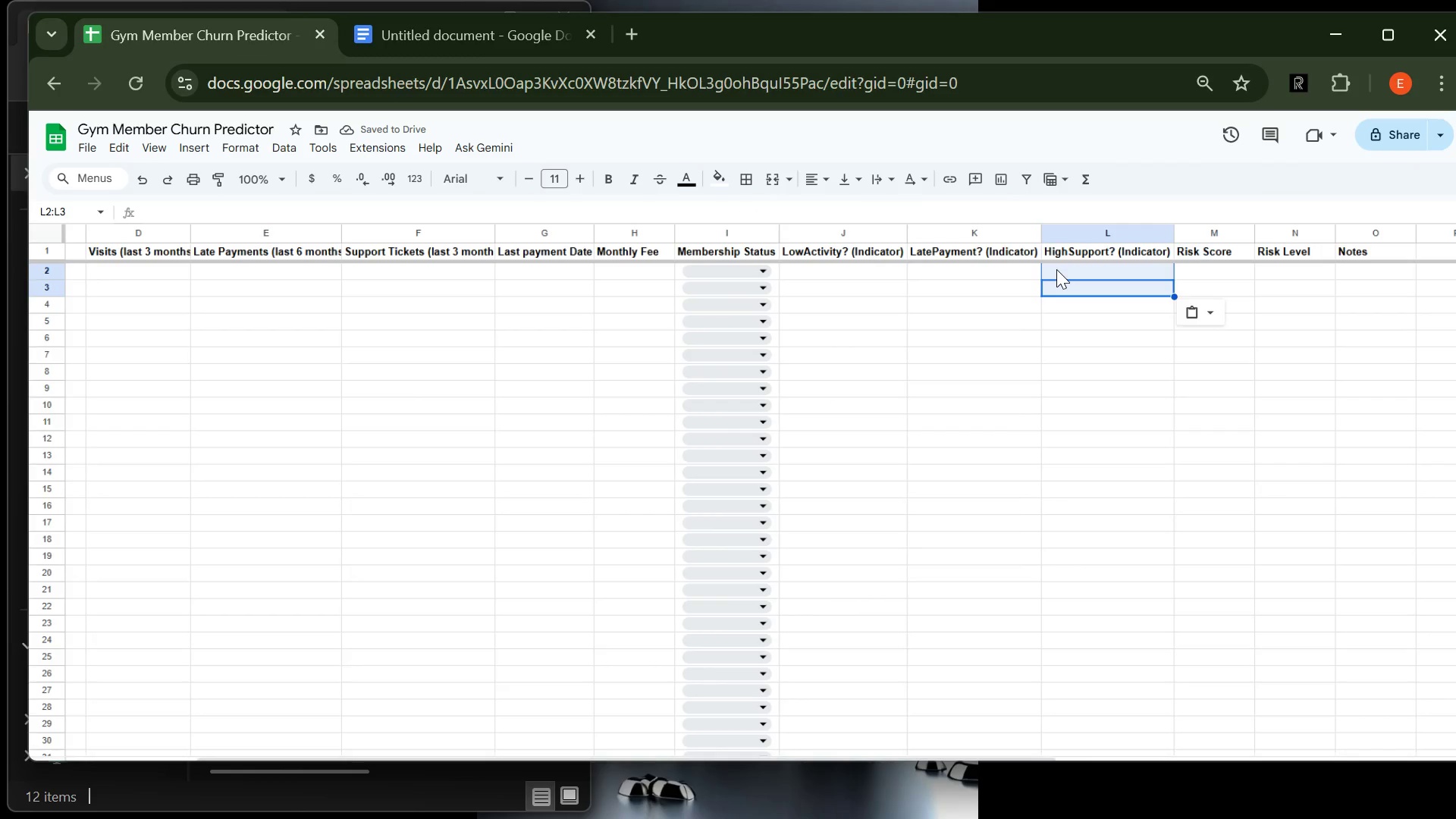 
left_click([1061, 266])
 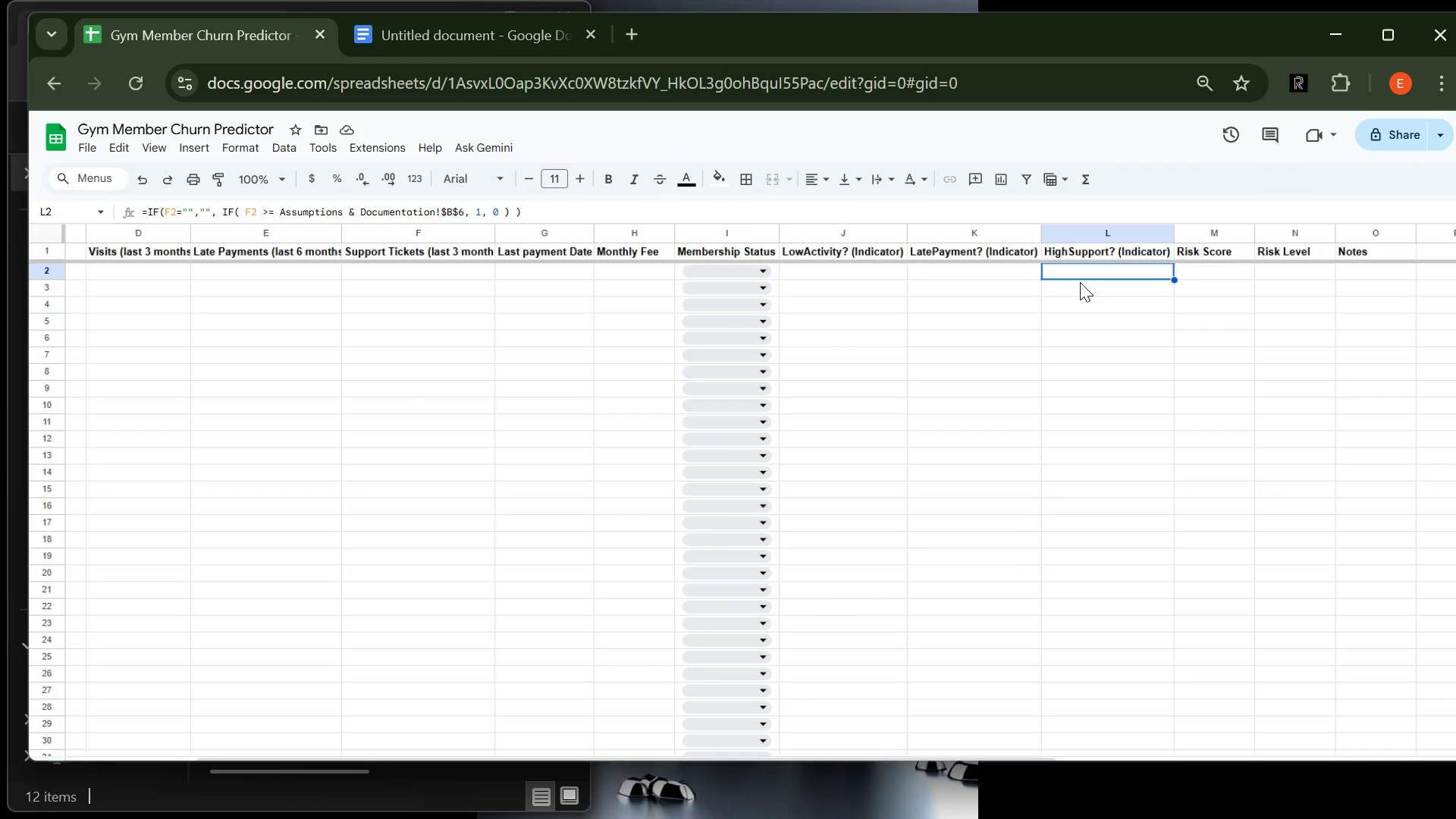 
left_click([1080, 282])
 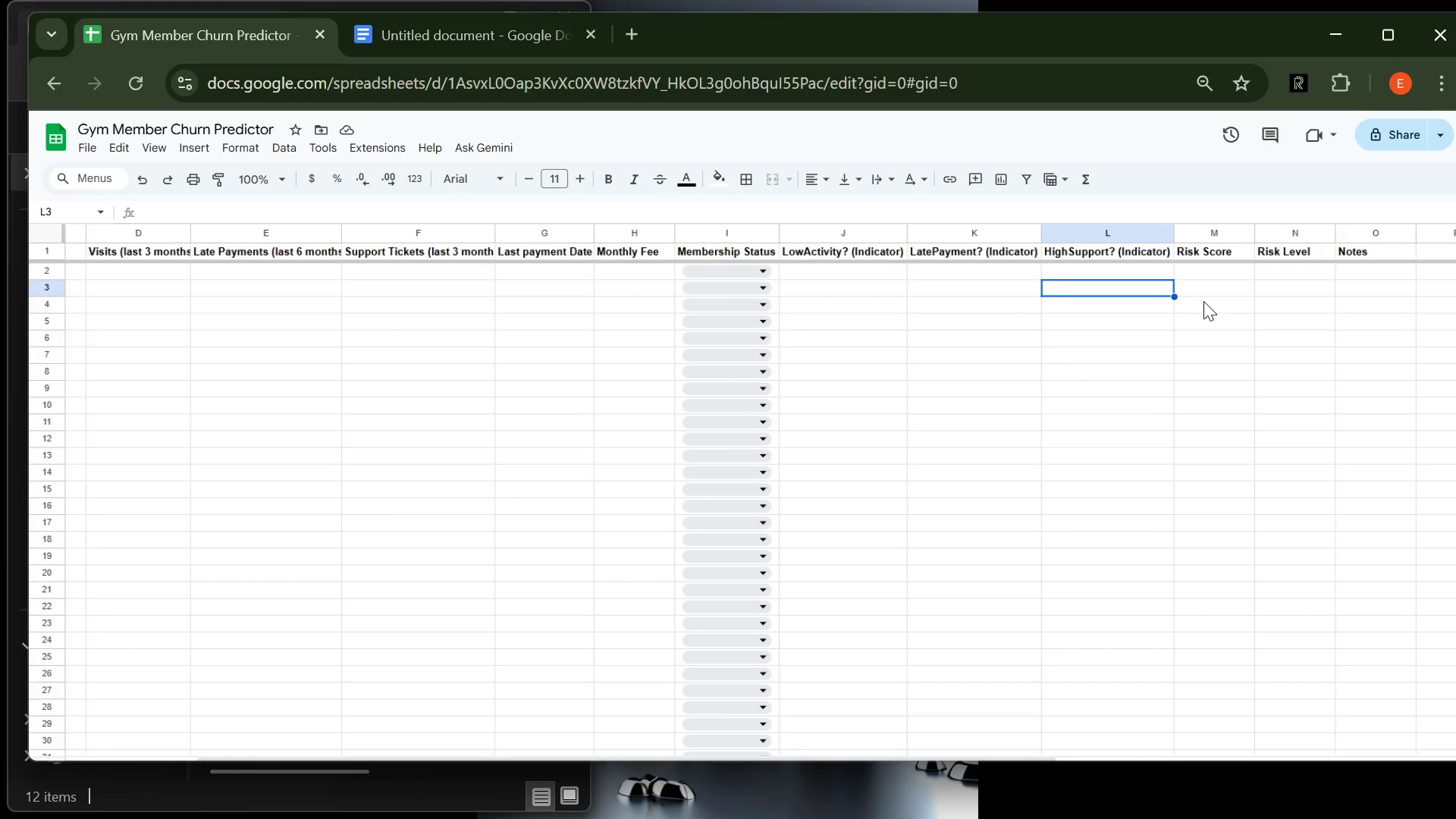 
wait(8.28)
 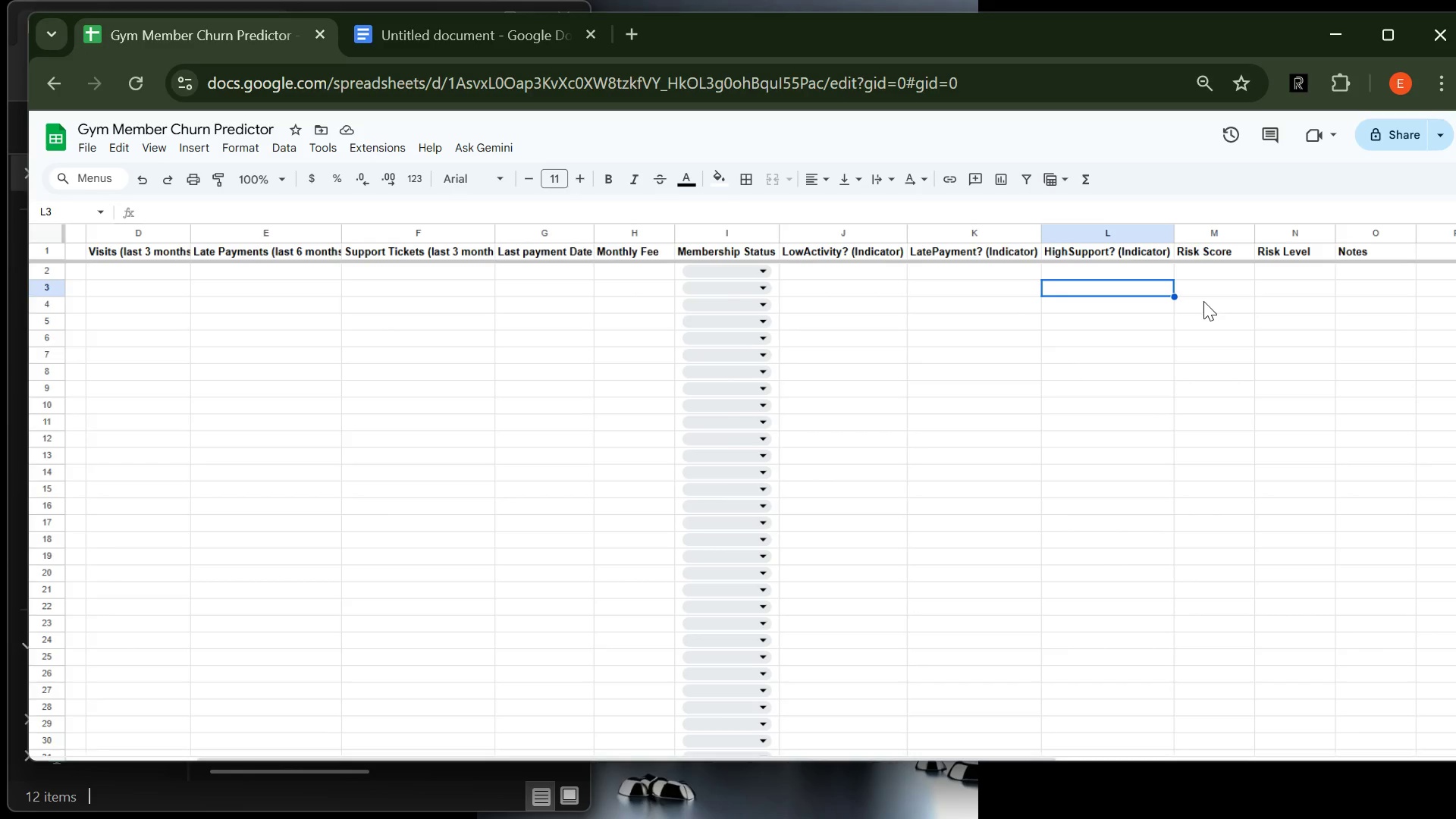 
left_click([1220, 274])
 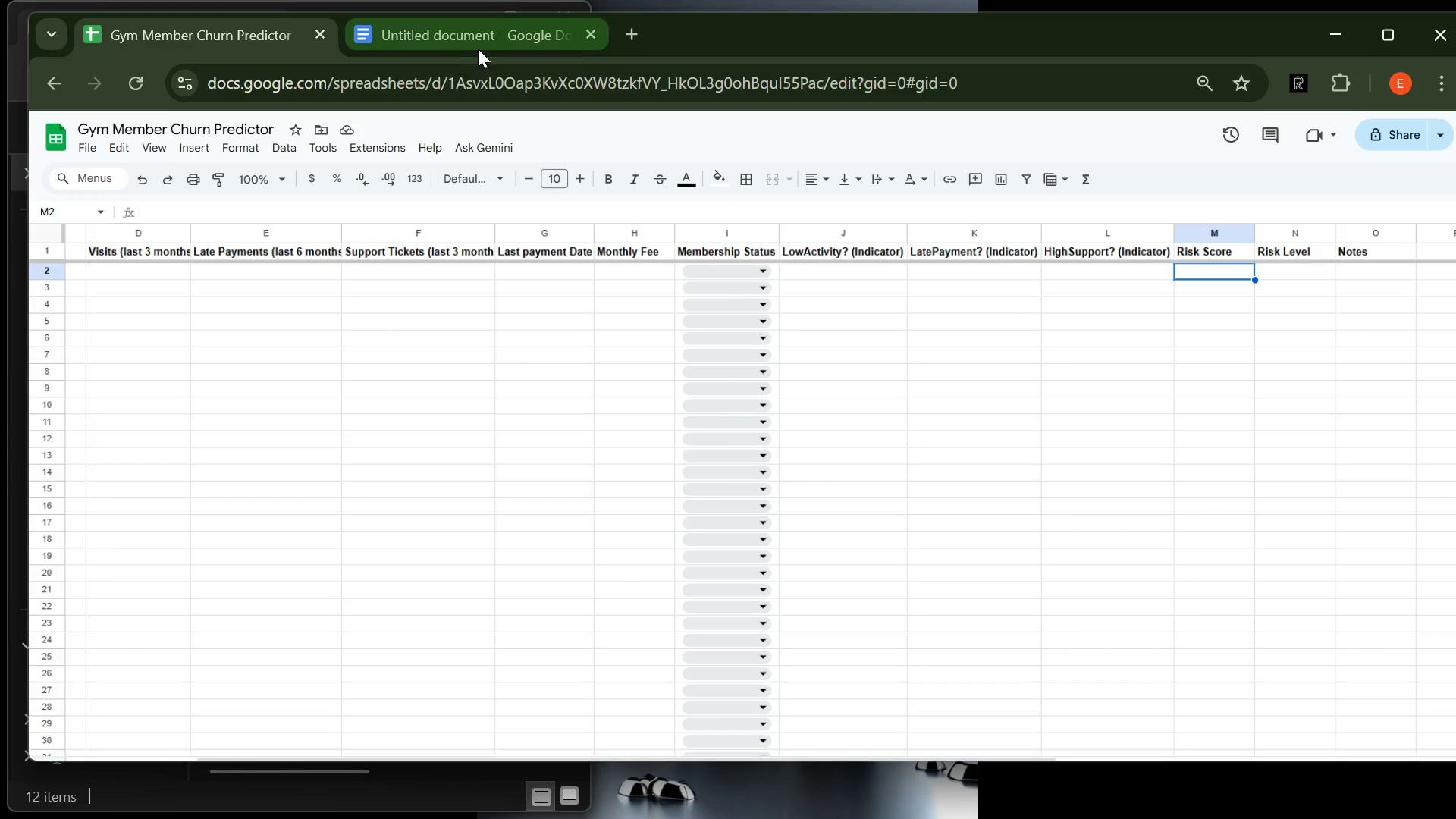 
left_click([480, 49])
 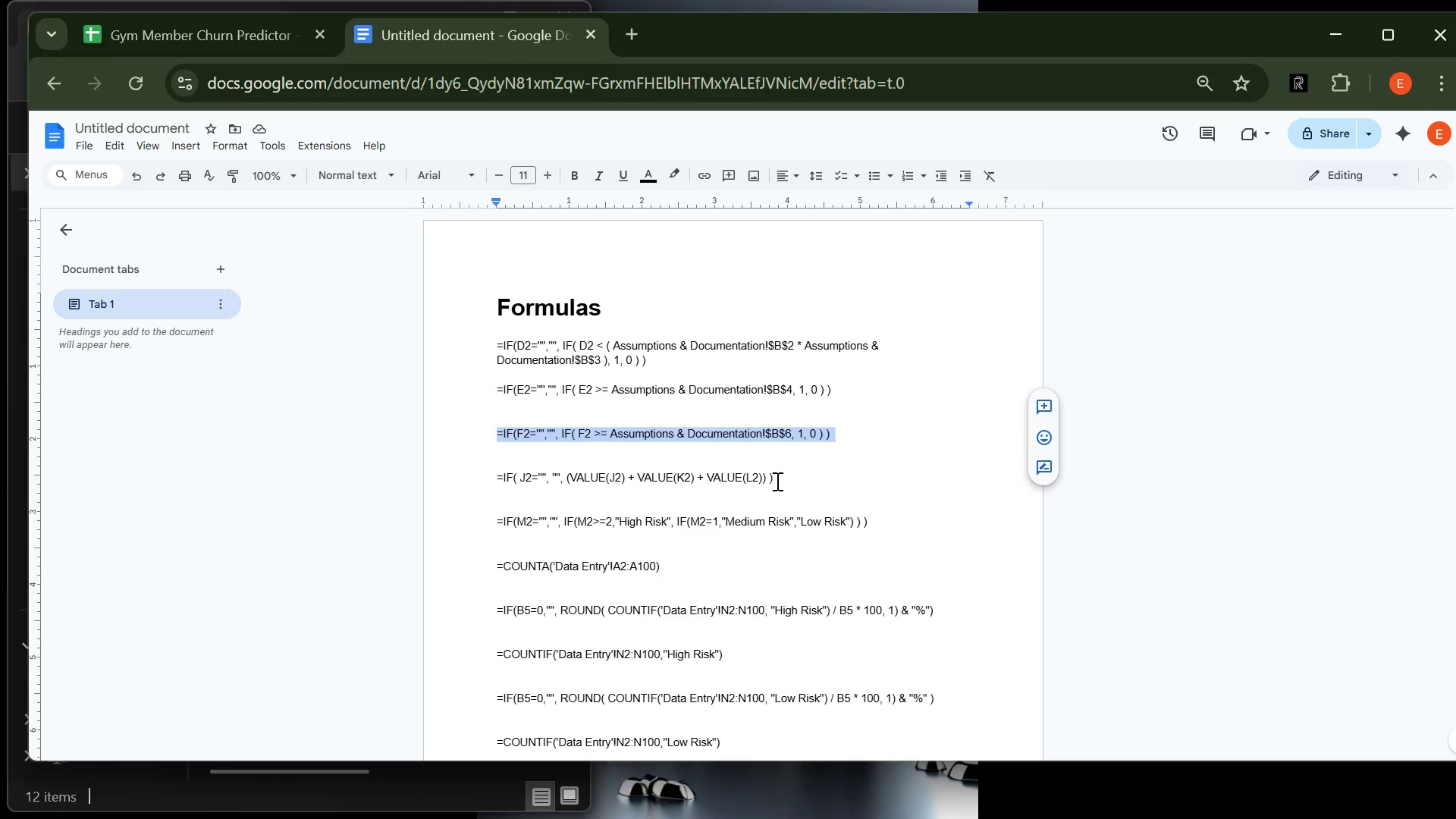 
left_click([776, 481])
 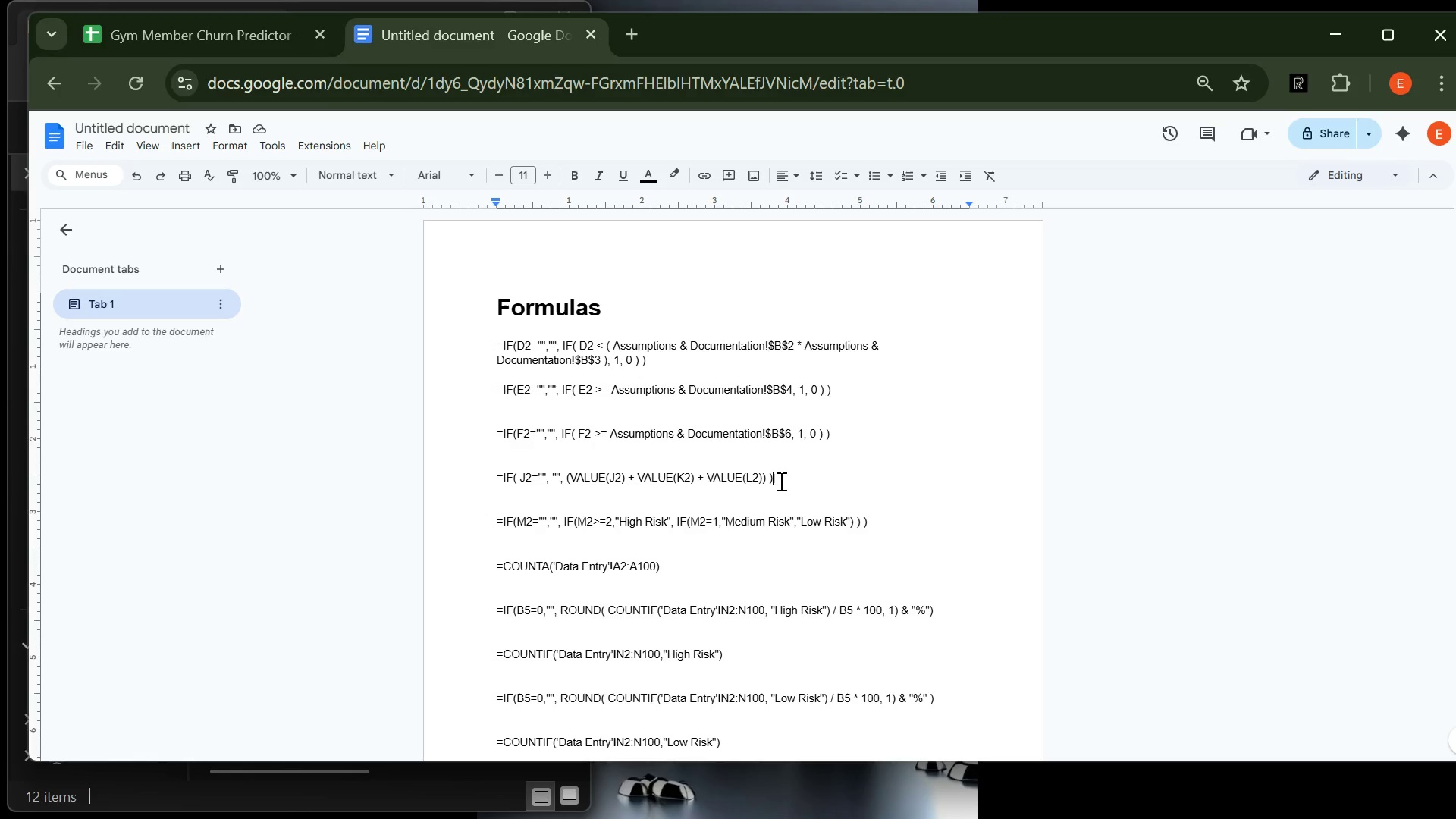 
left_click_drag(start_coordinate=[780, 481], to_coordinate=[494, 469])
 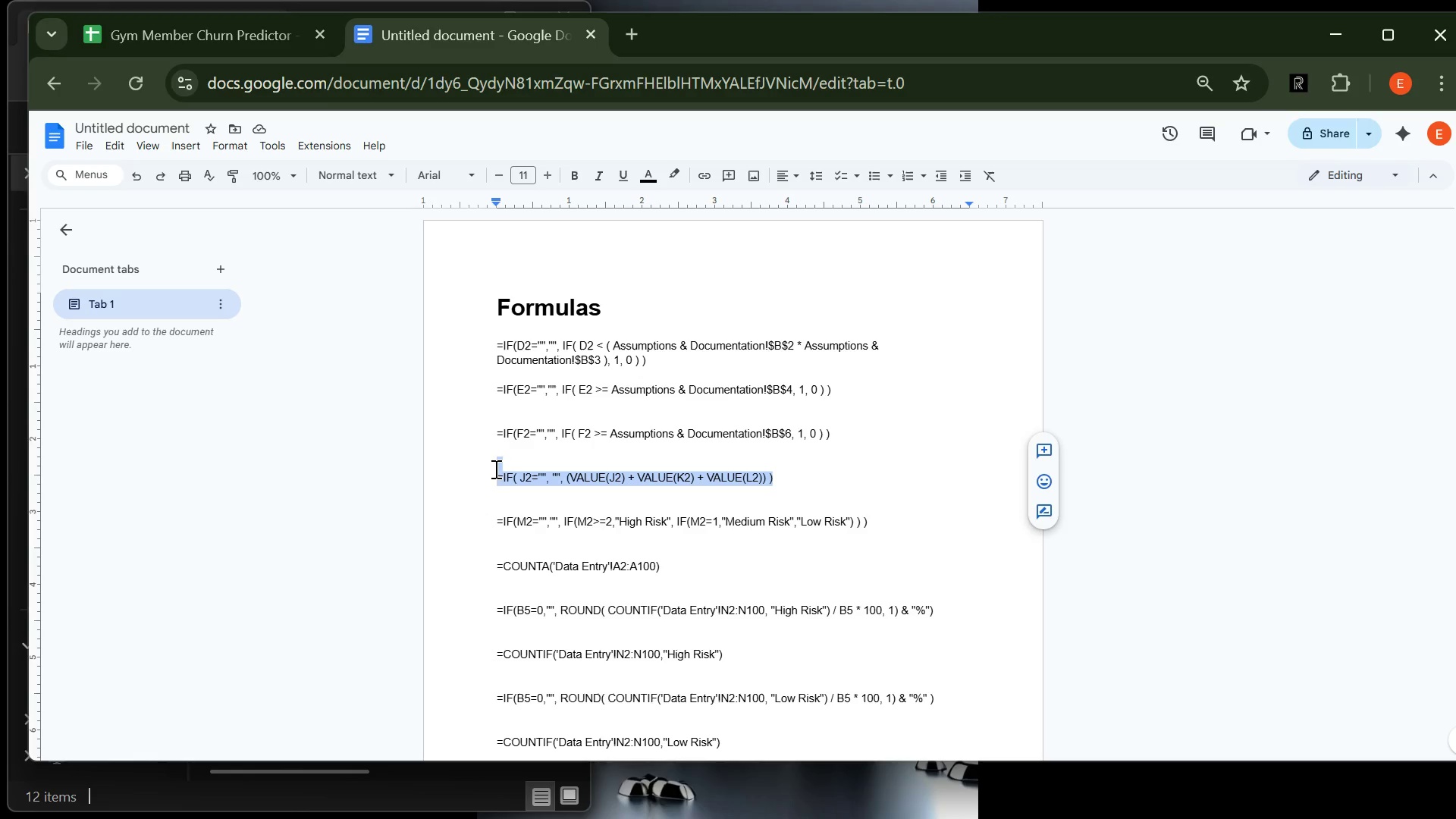 
key(Control+C)
 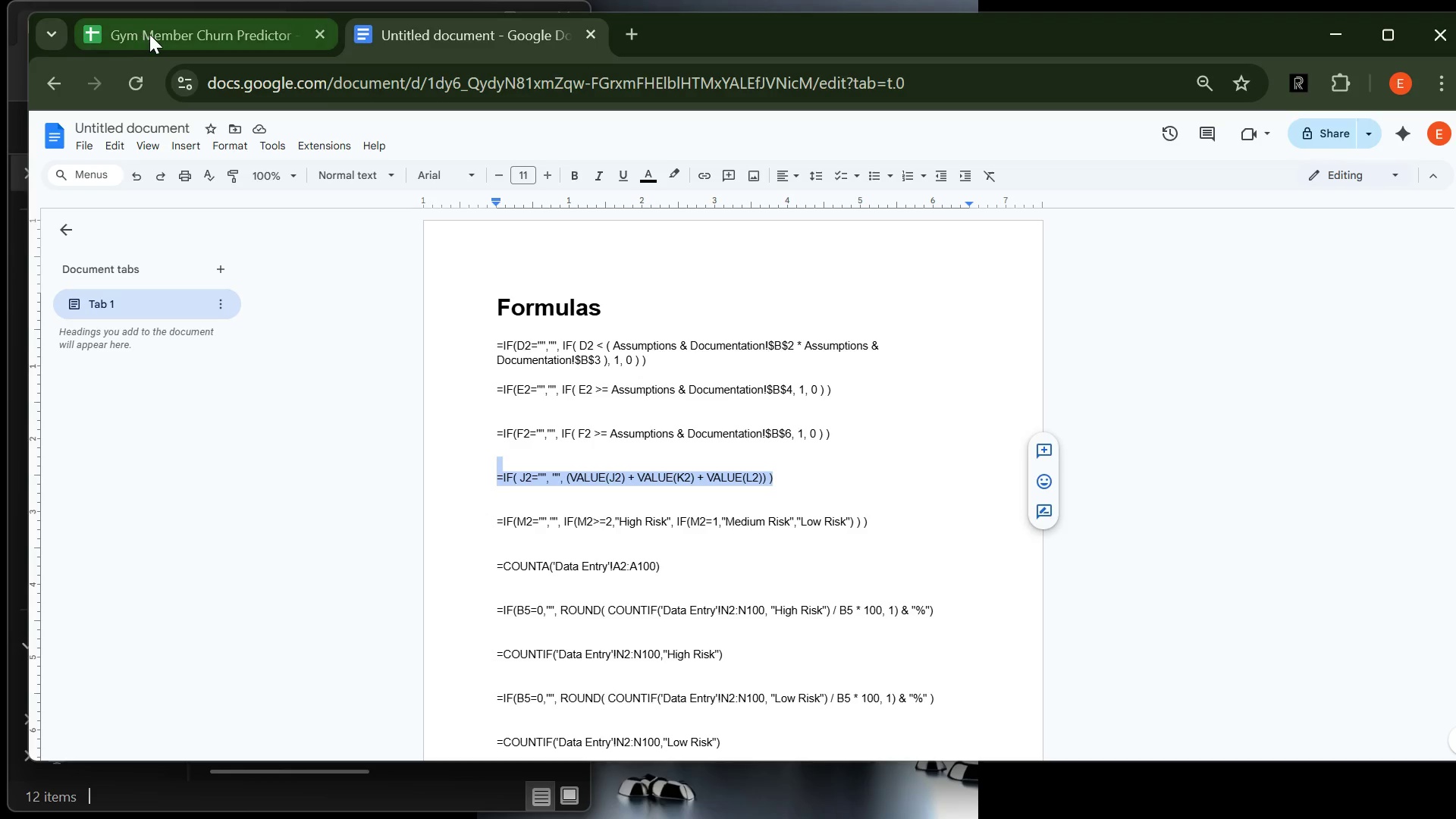 
left_click([152, 33])
 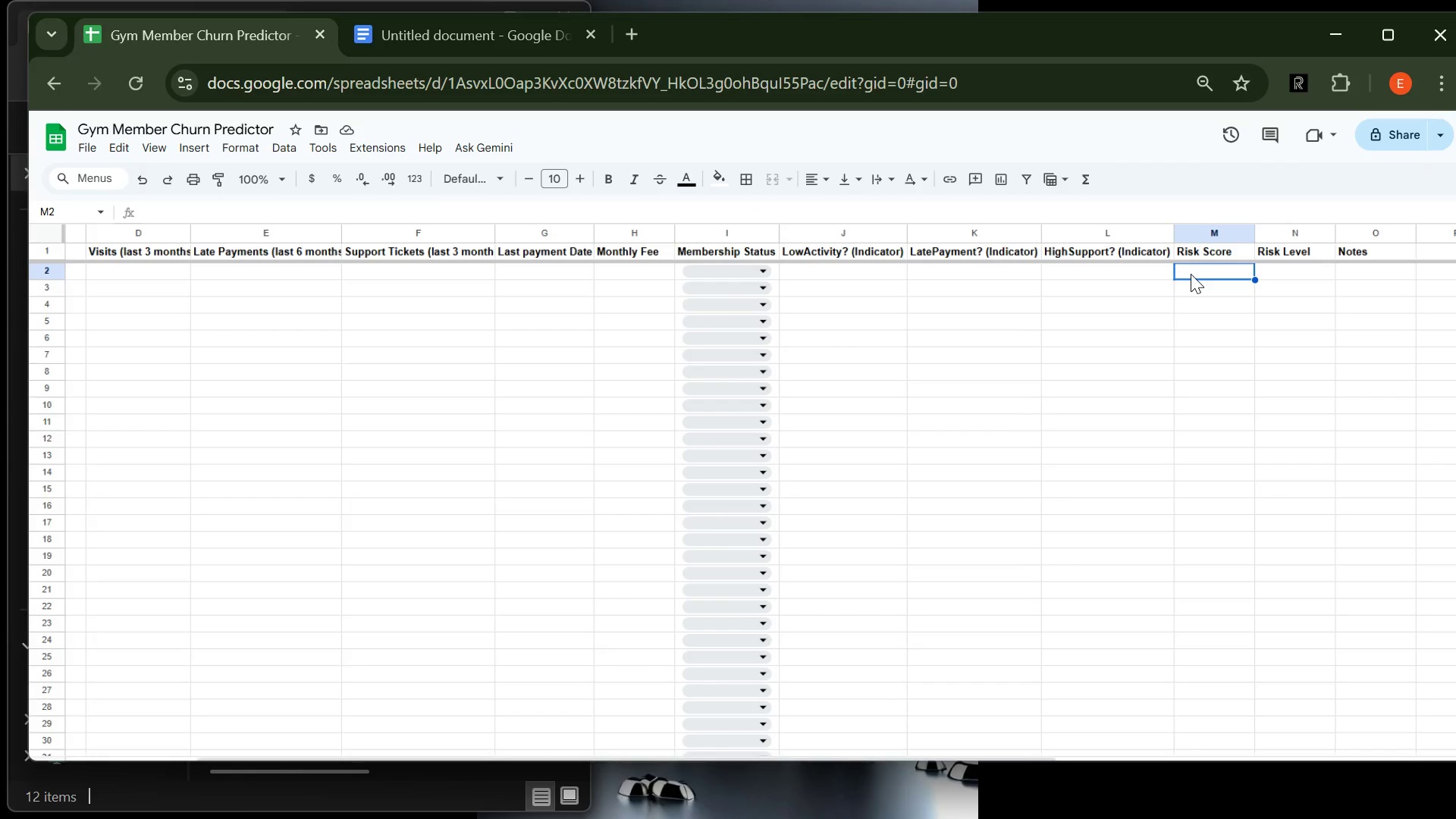 
key(Control+ControlLeft)
 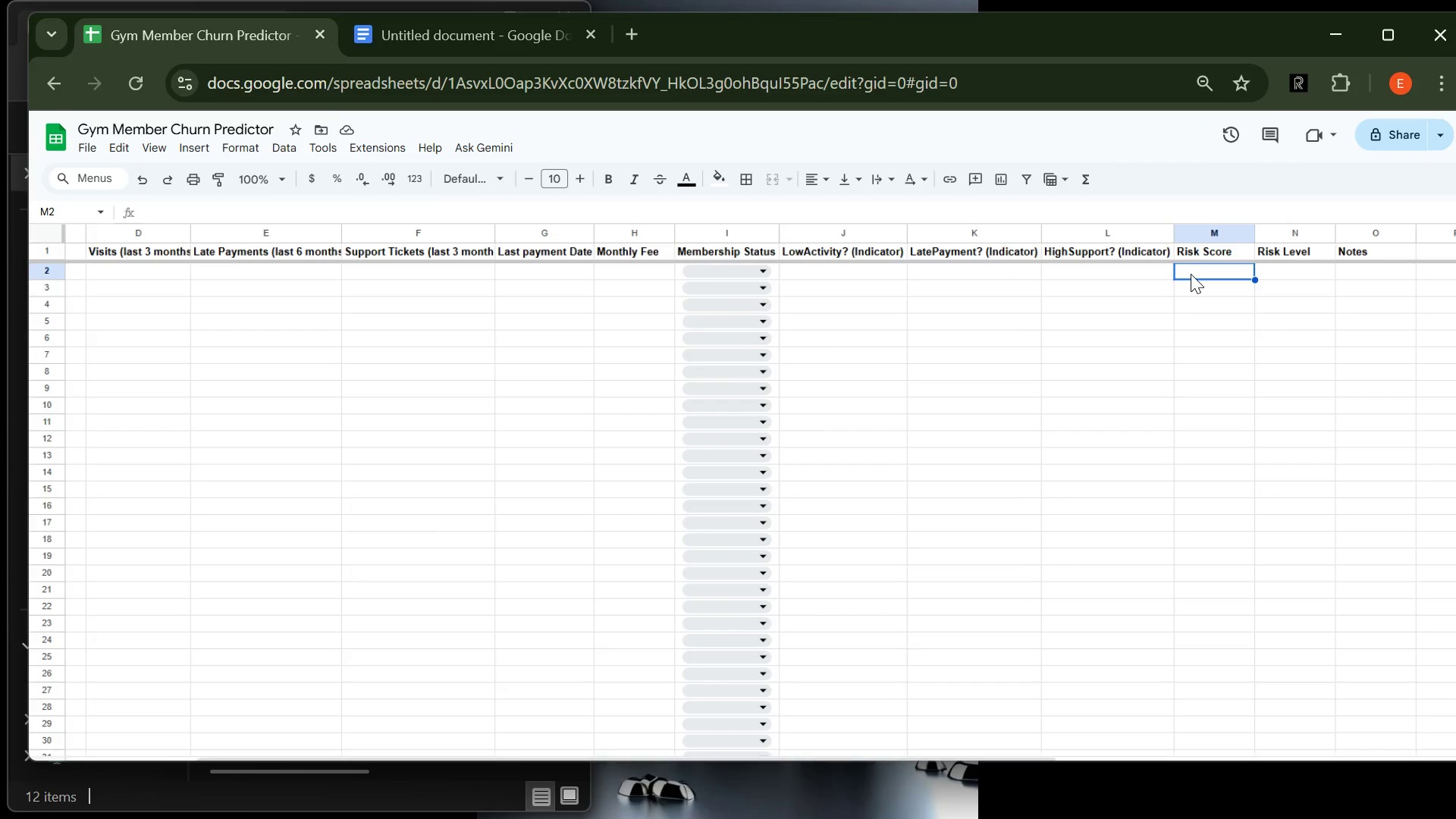 
key(Control+V)
 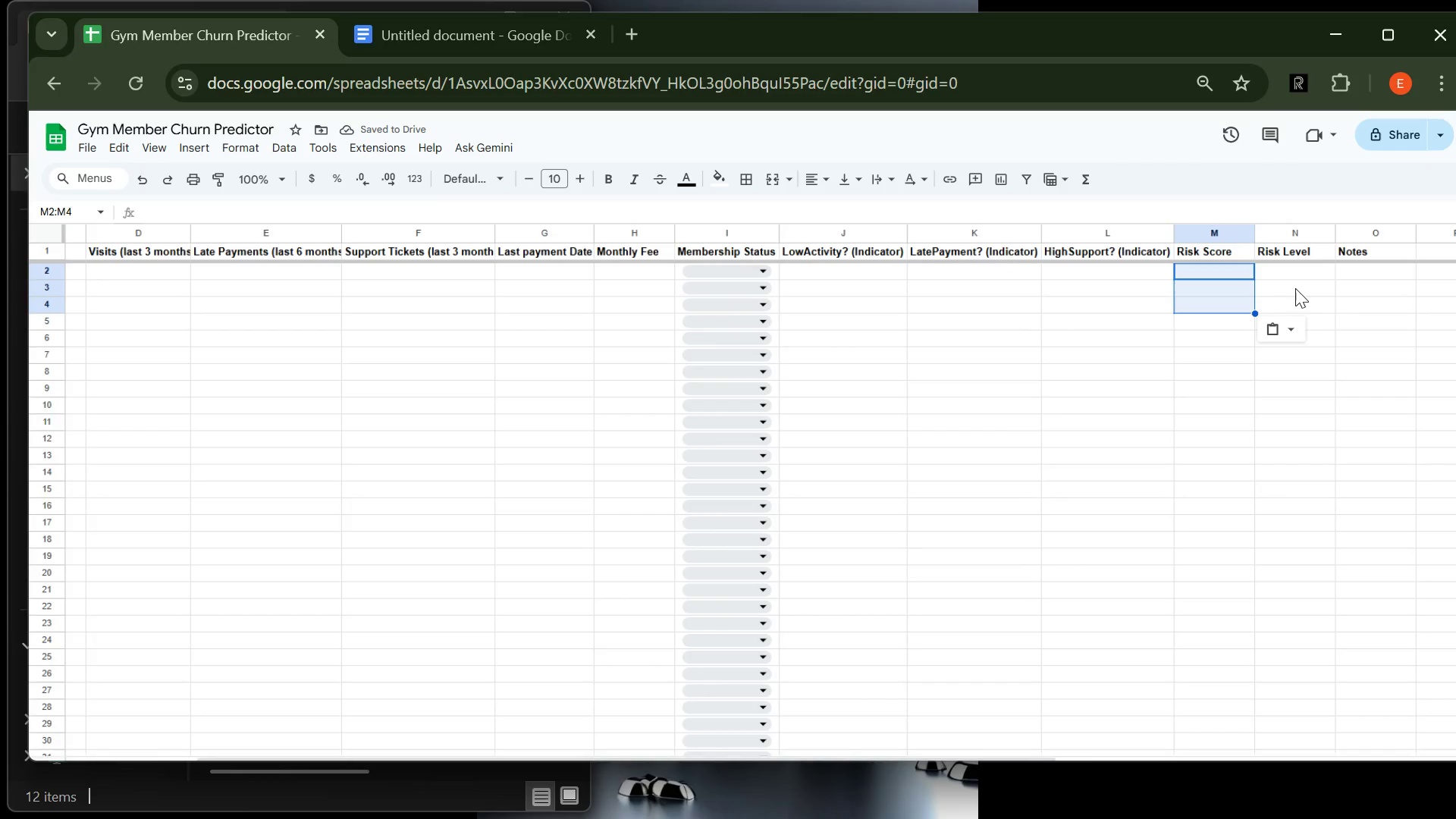 
left_click([1294, 277])
 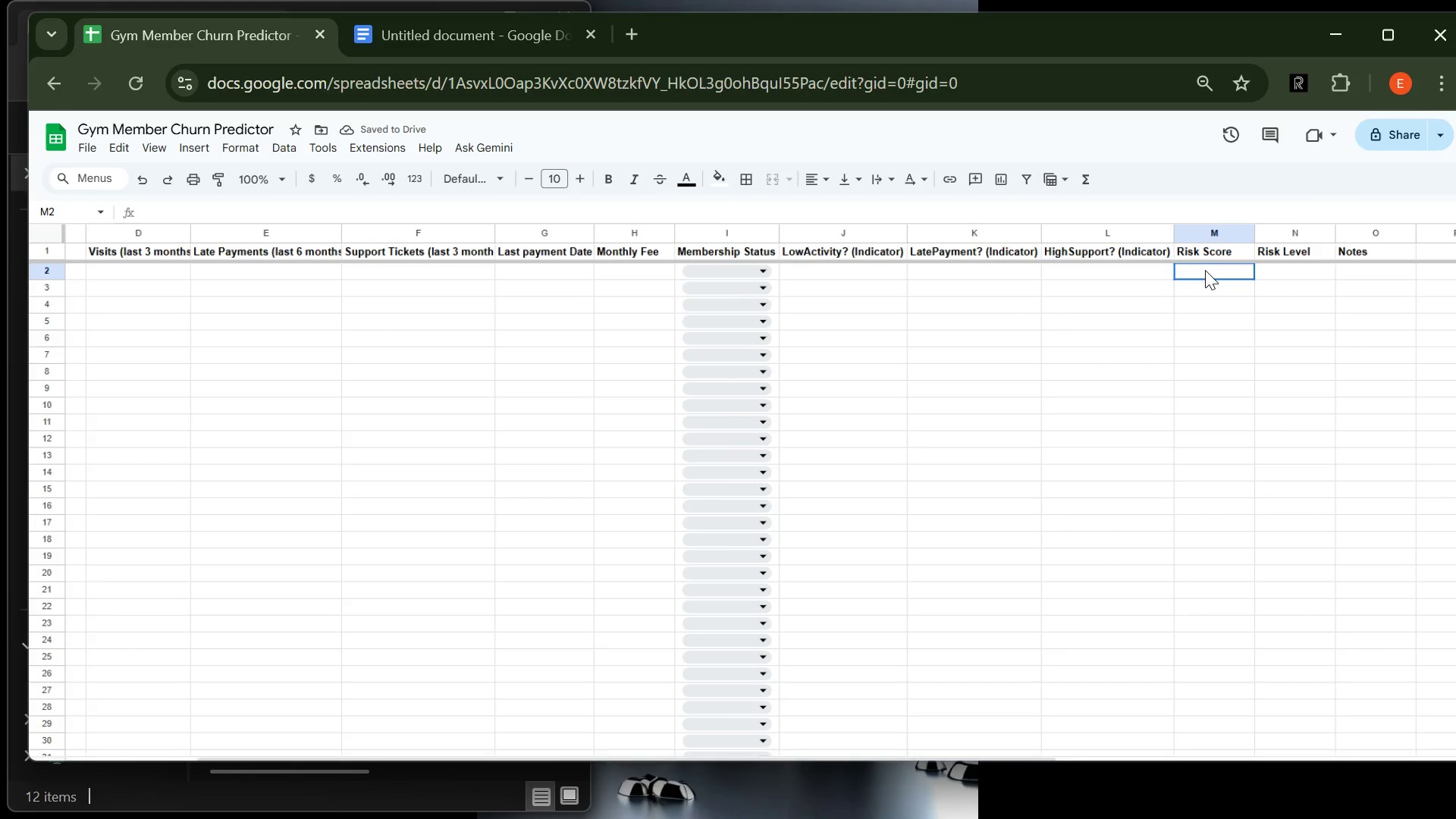 
left_click([1205, 270])
 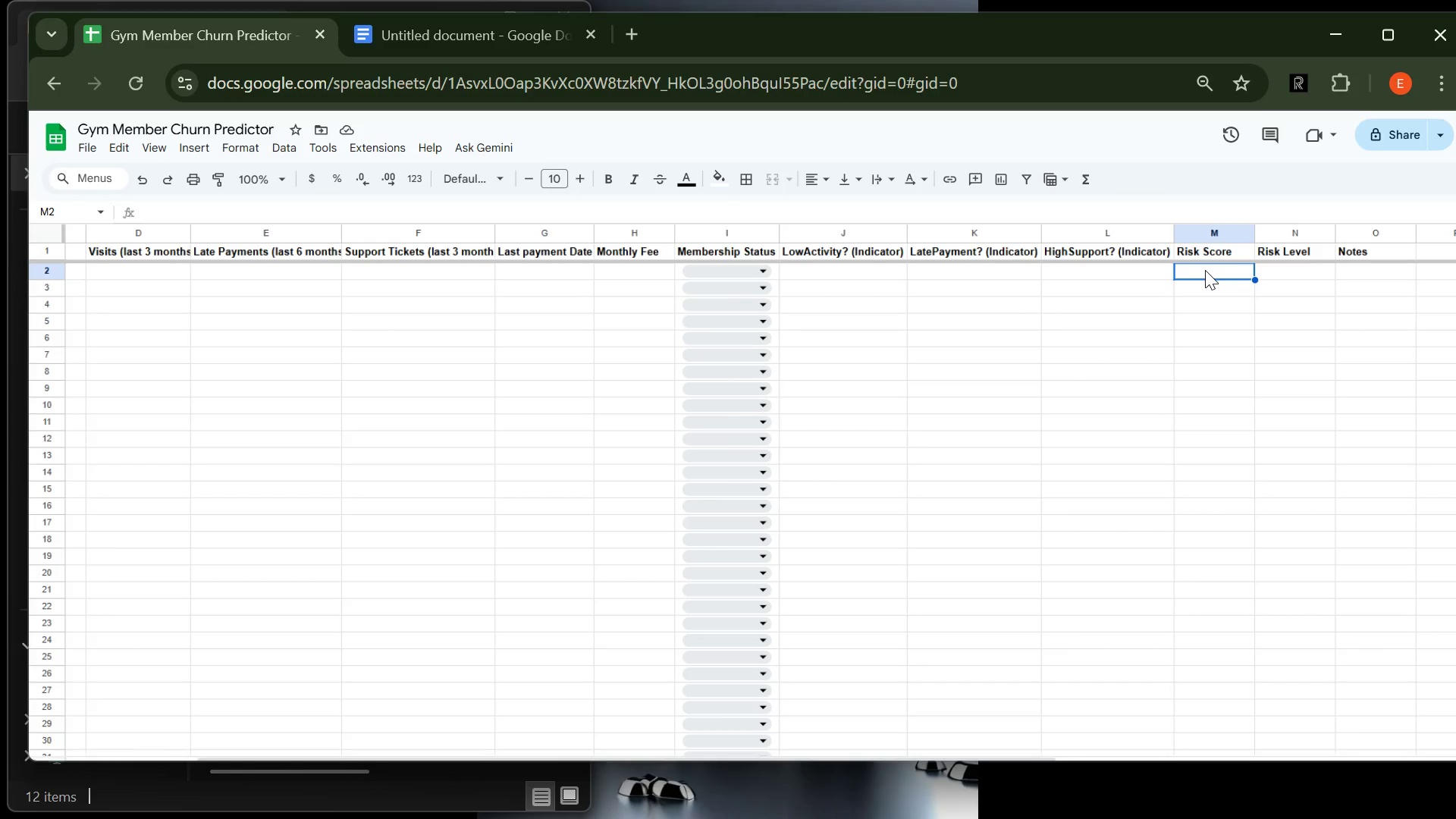 
left_click([1205, 270])
 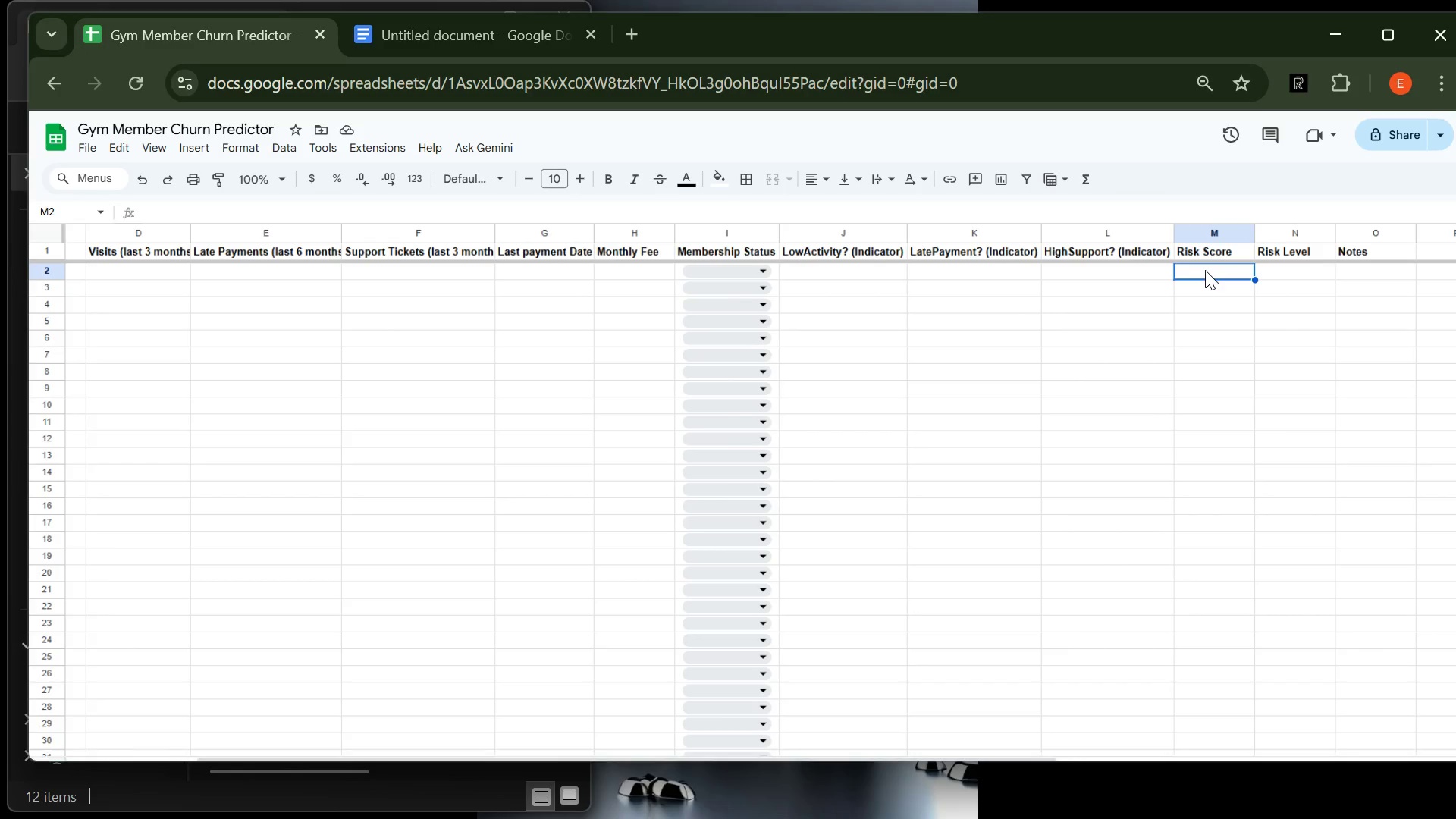 
key(Control+ControlLeft)
 